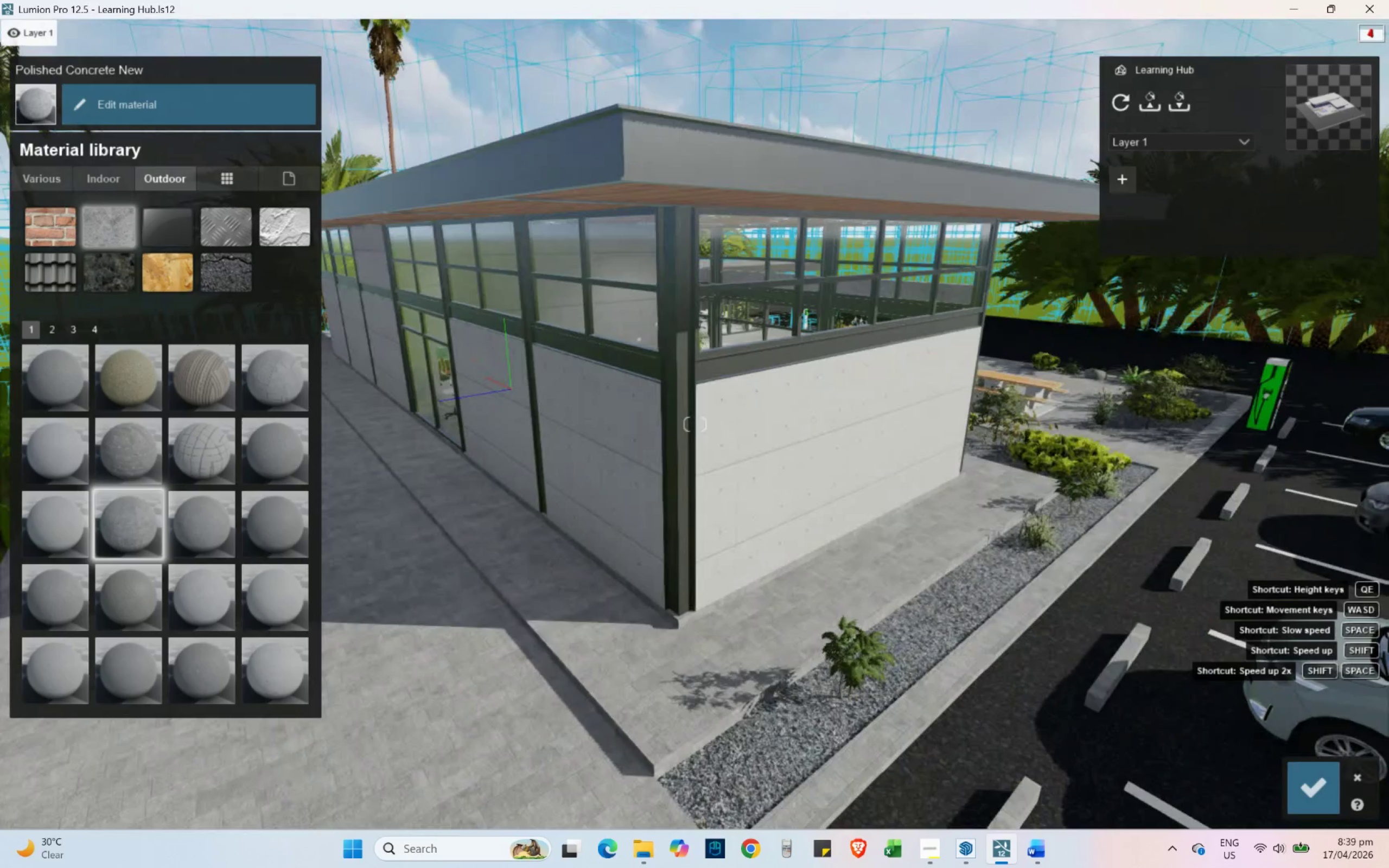 
hold_key(key=W, duration=1.16)
 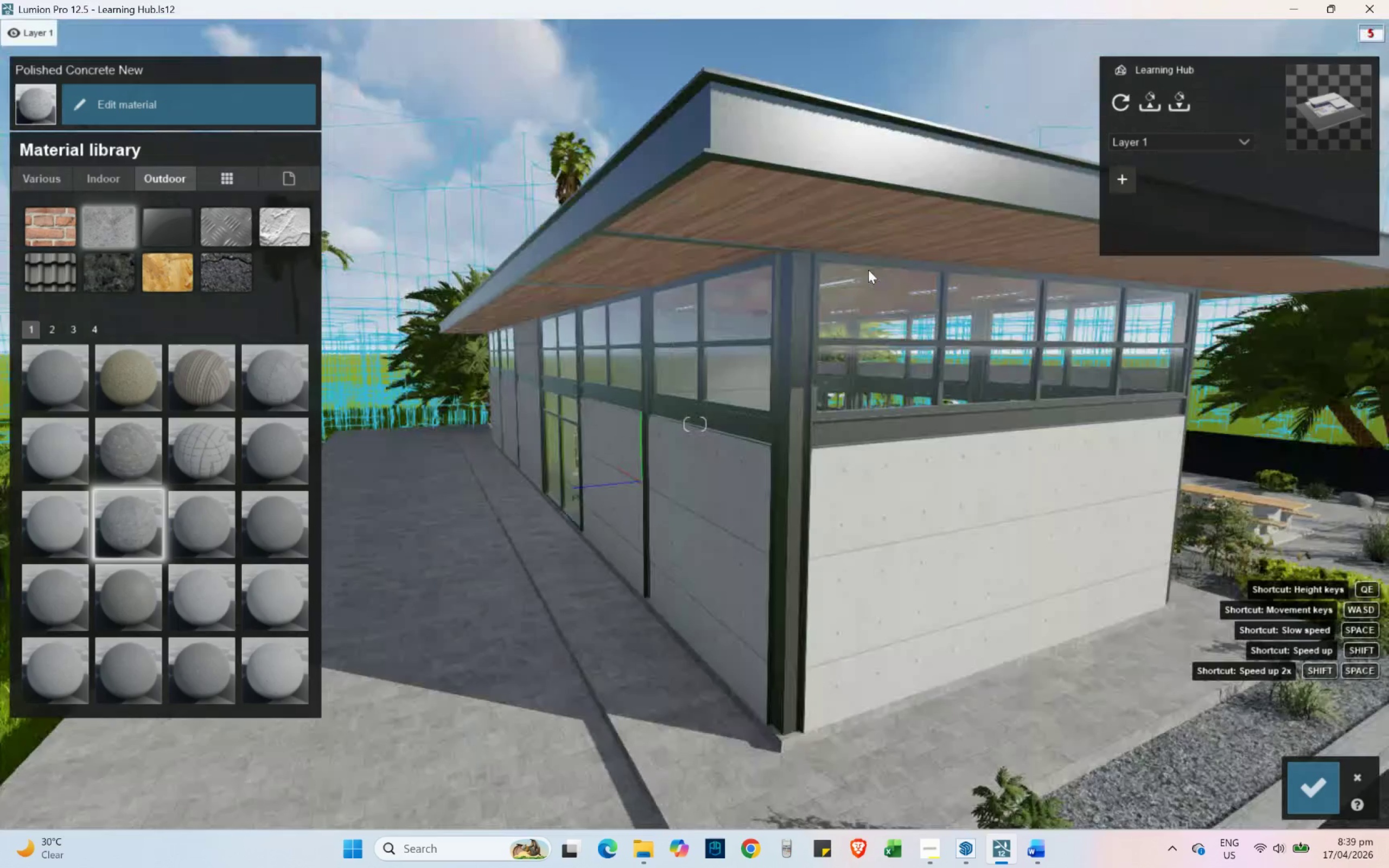 
hold_key(key=D, duration=1.26)
 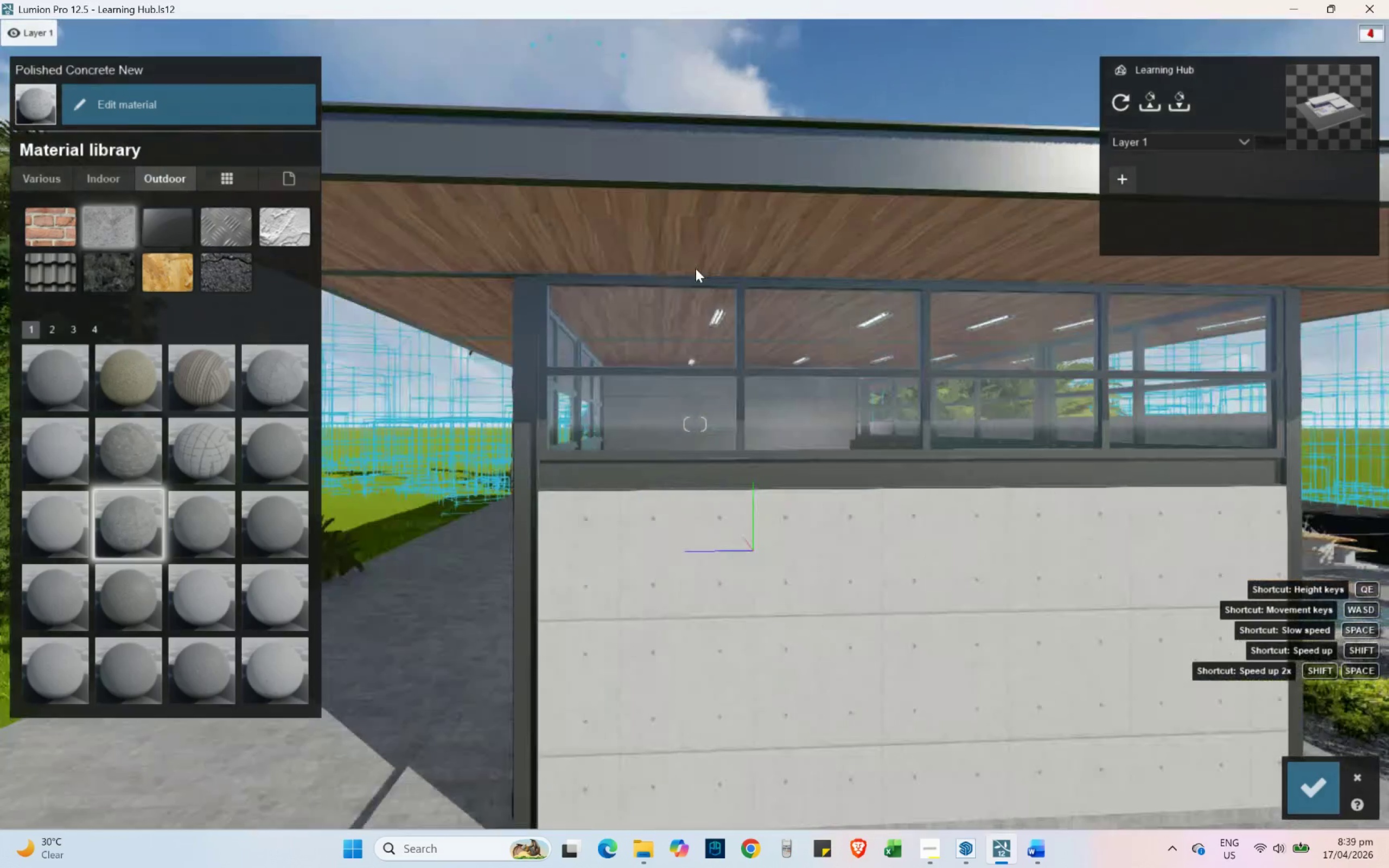 
hold_key(key=ShiftLeft, duration=1.17)
 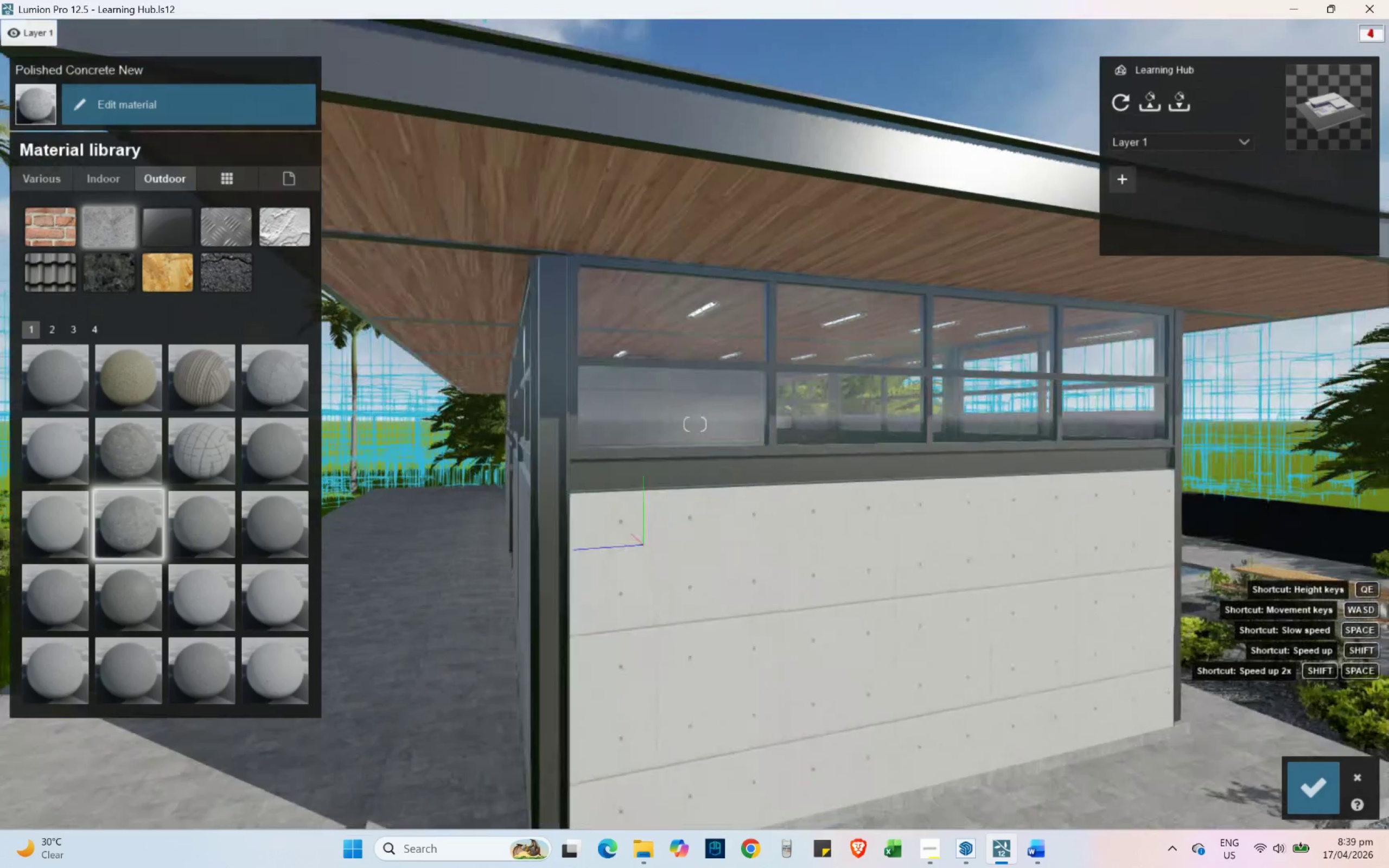 
hold_key(key=W, duration=0.59)
 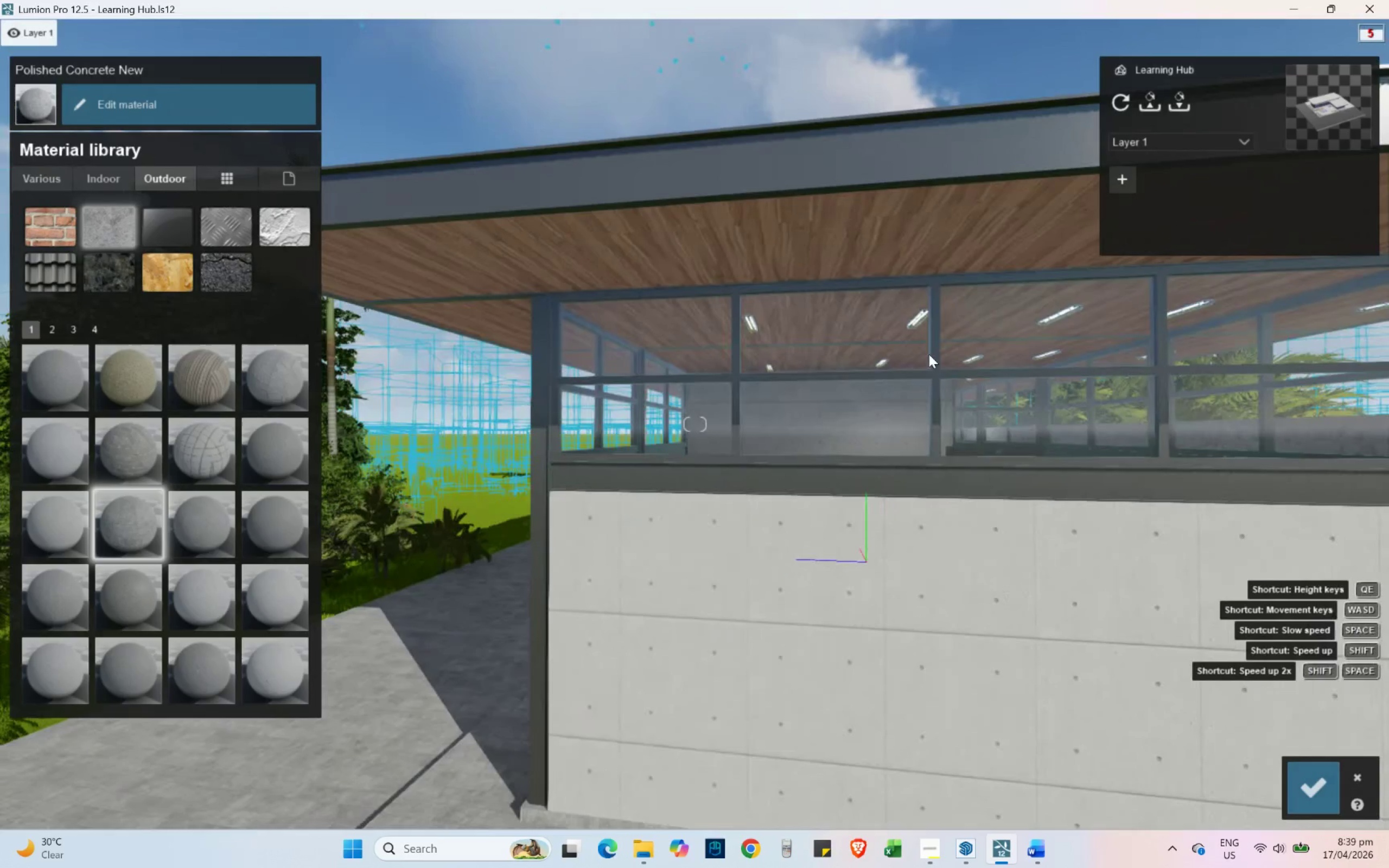 
hold_key(key=D, duration=1.05)
 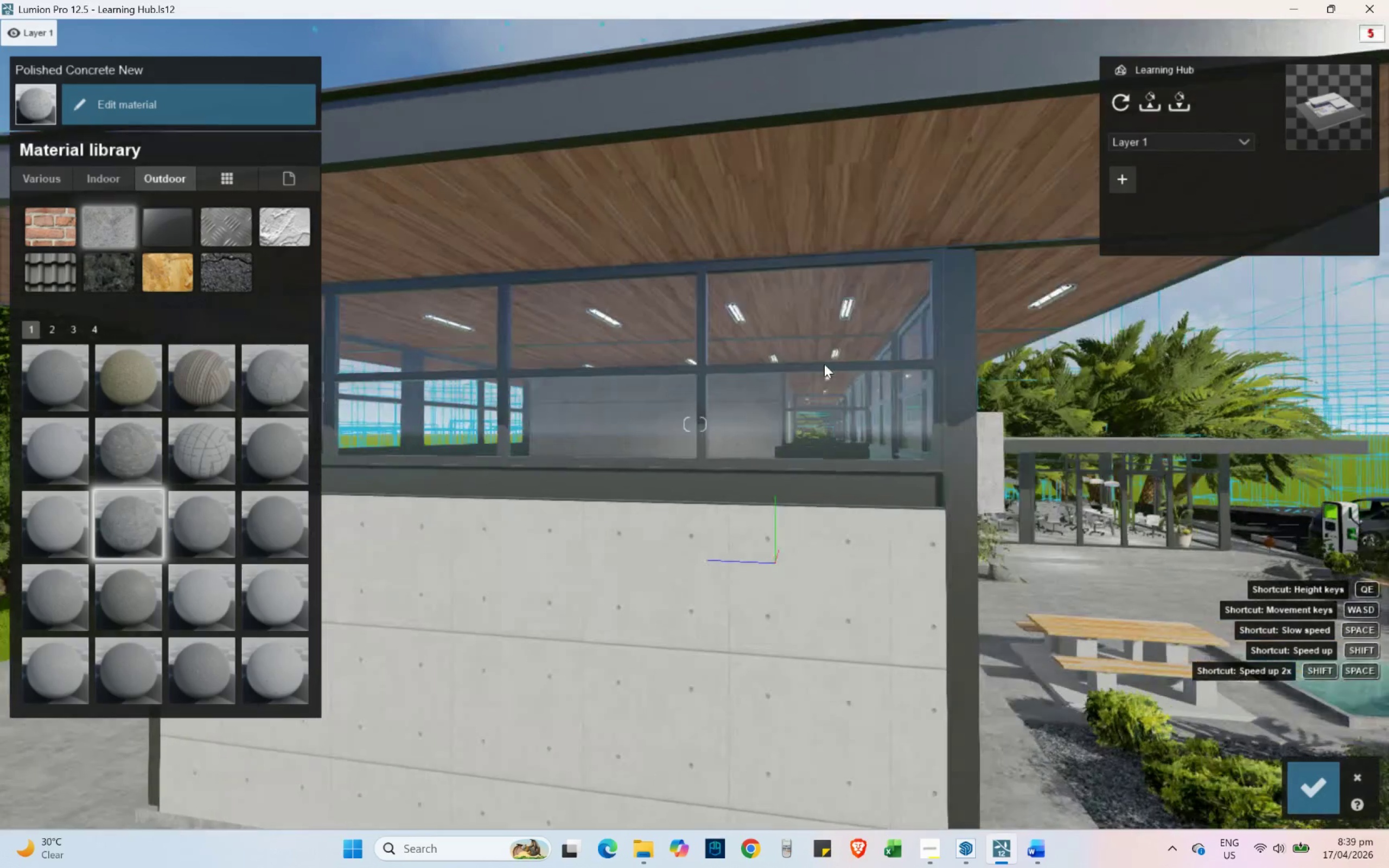 
hold_key(key=ShiftLeft, duration=0.97)
 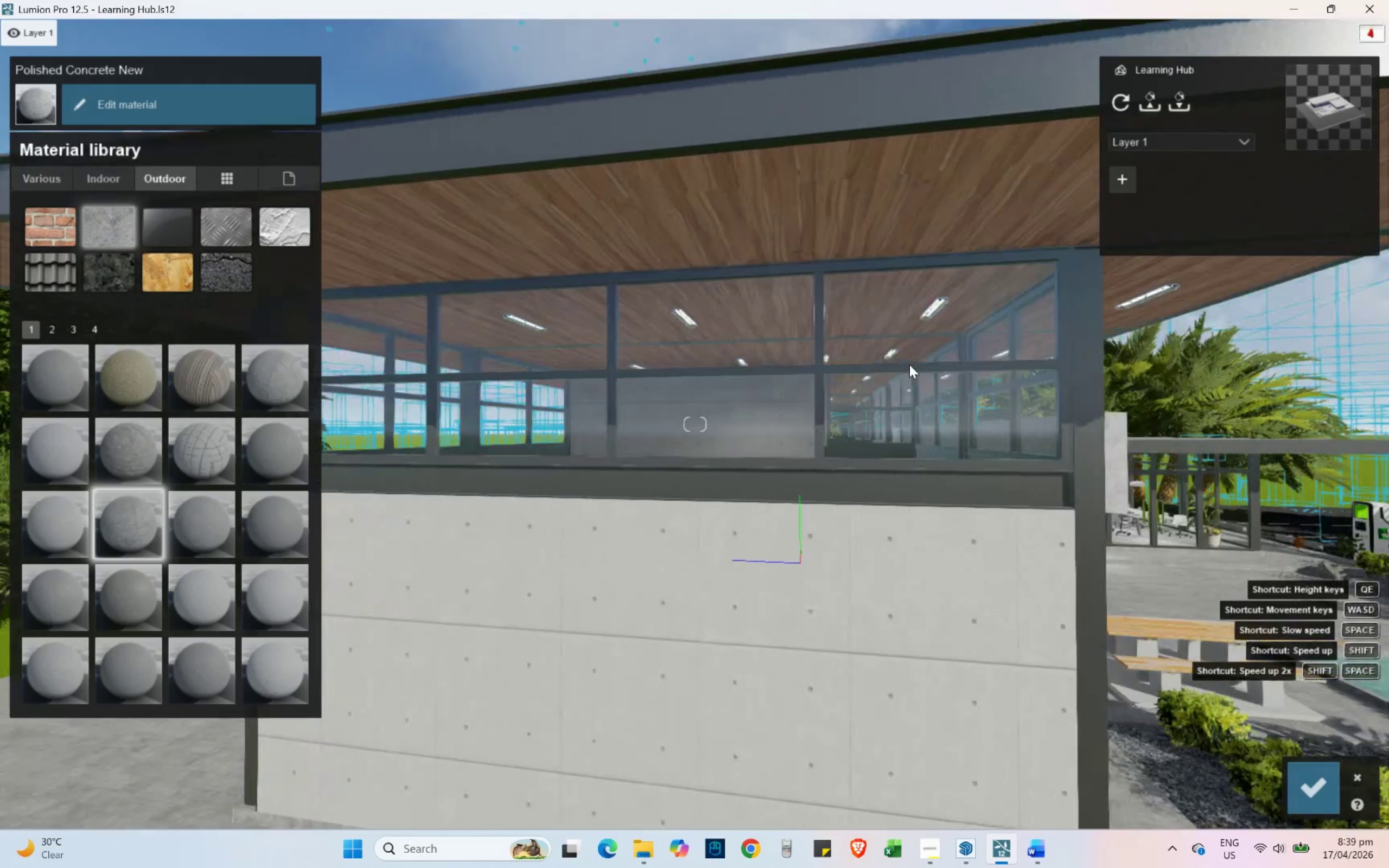 
hold_key(key=ShiftLeft, duration=0.67)
 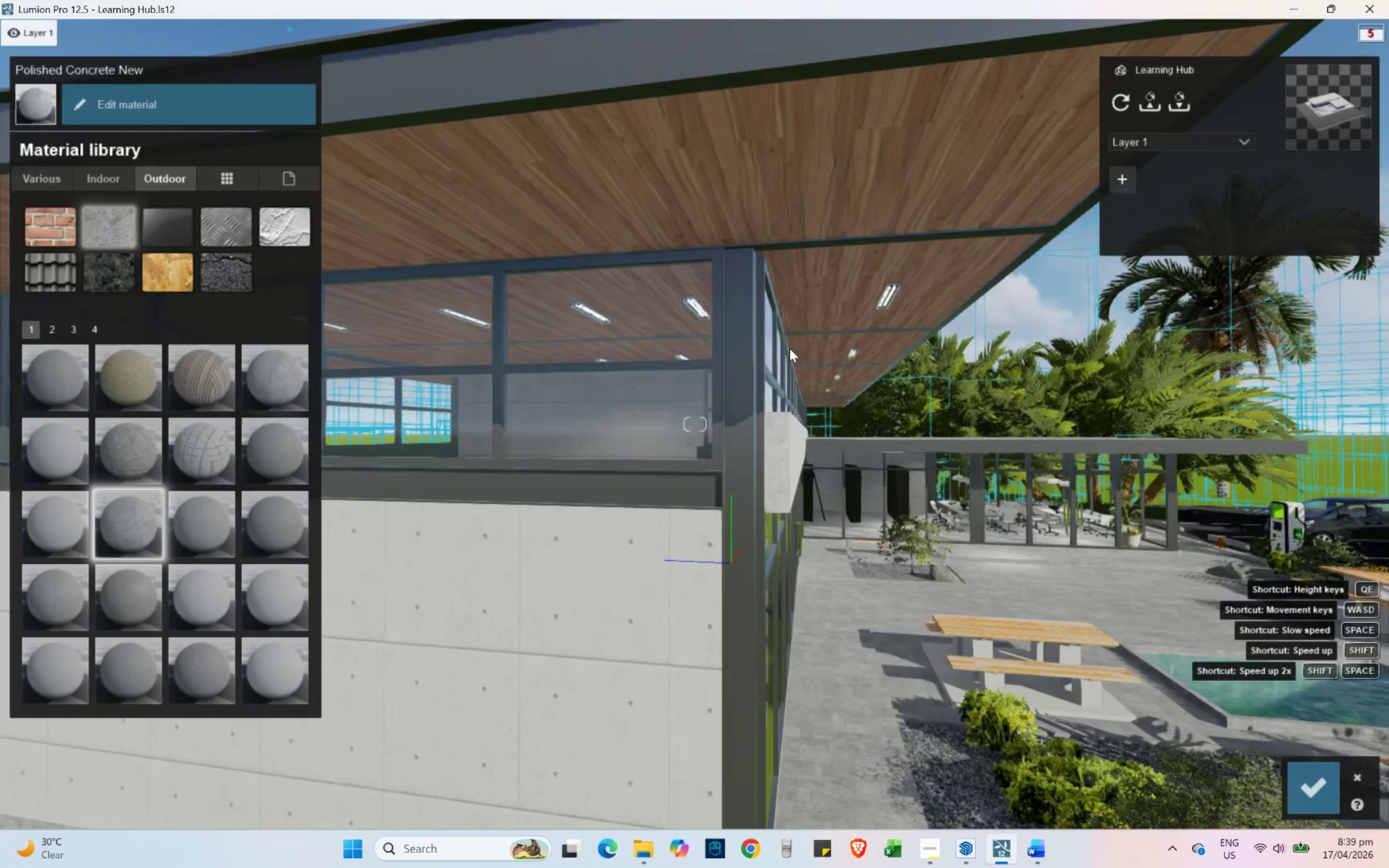 
hold_key(key=A, duration=0.34)
 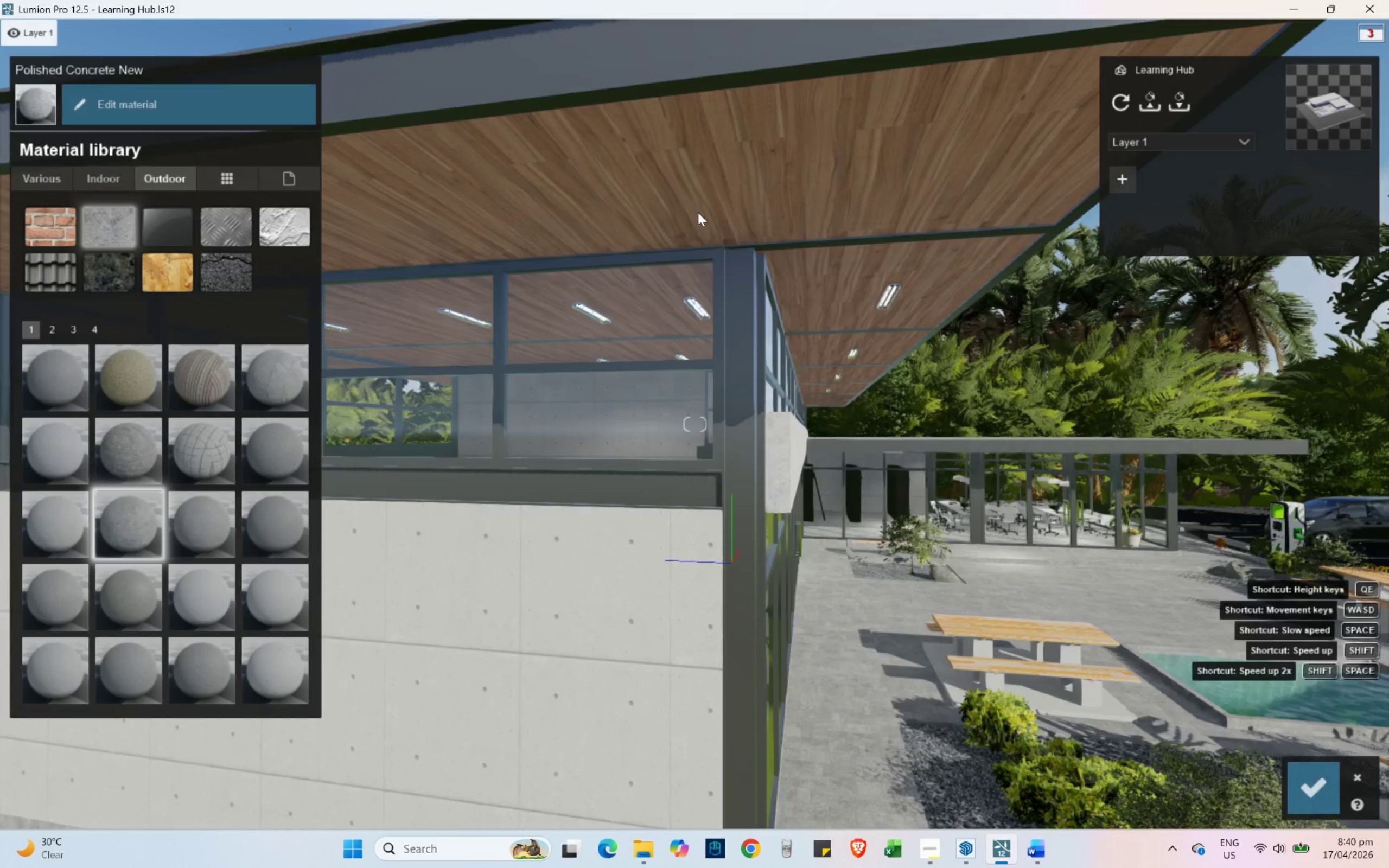 
hold_key(key=E, duration=0.81)
 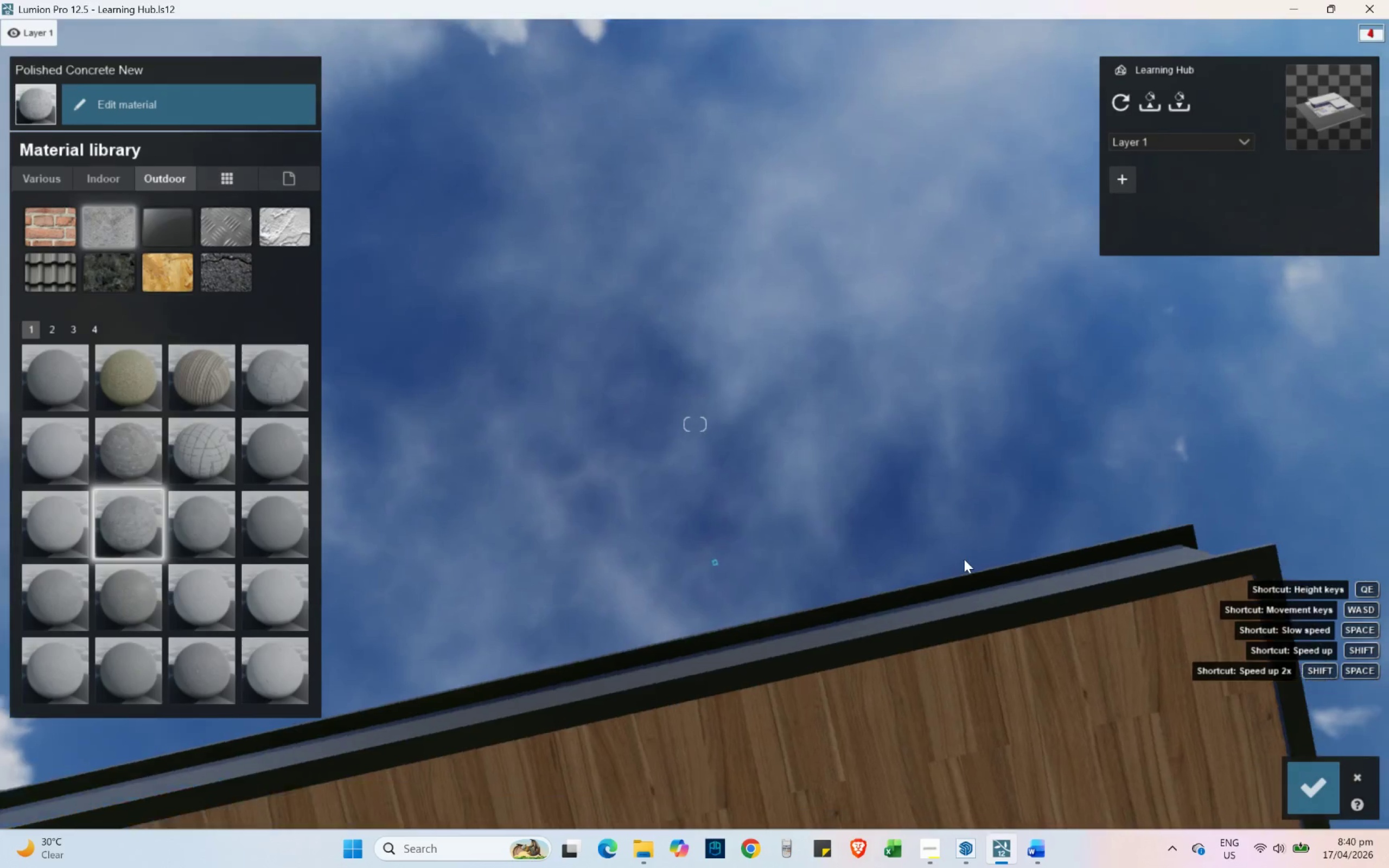 
wait(7.12)
 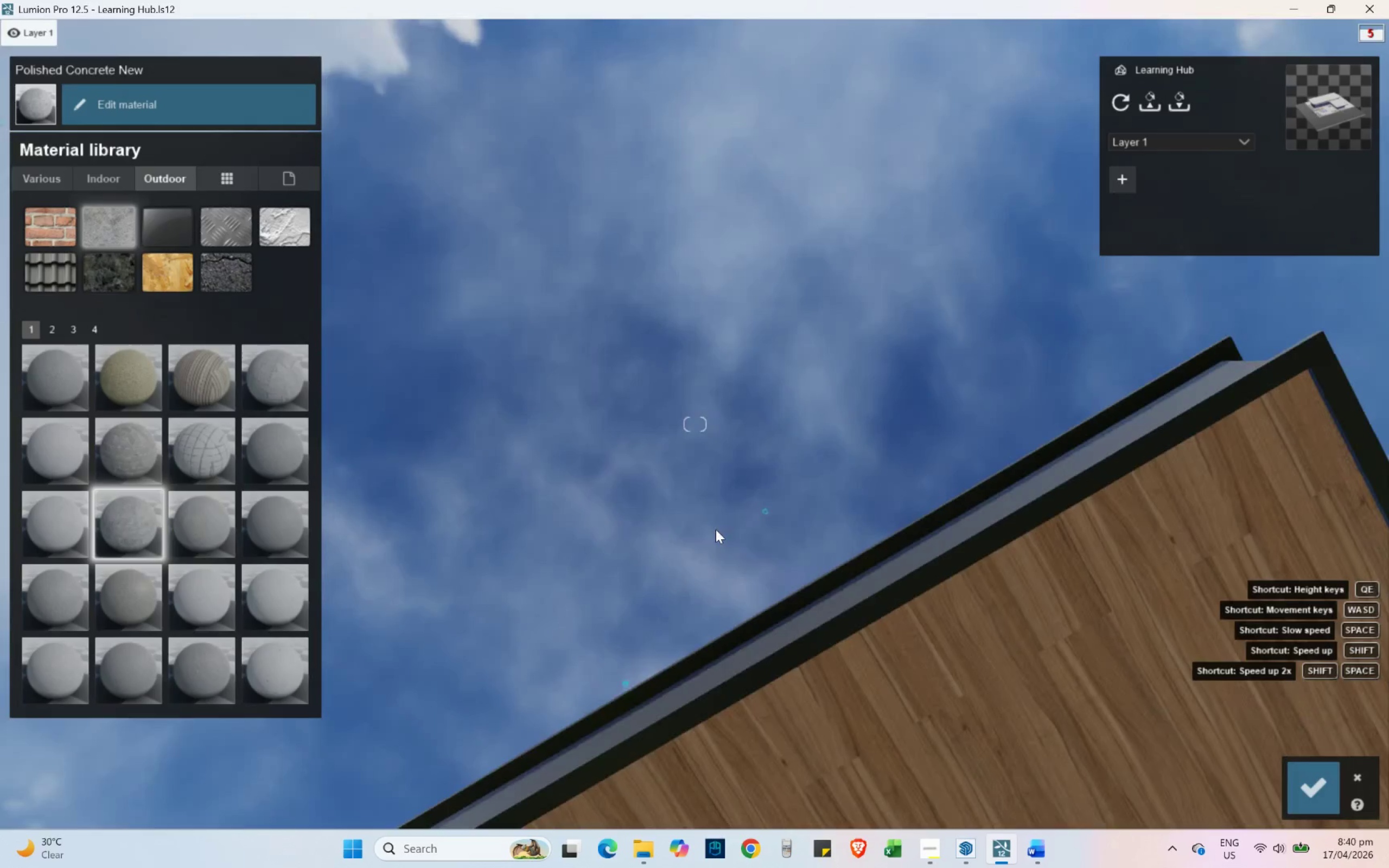 
hold_key(key=S, duration=0.52)
 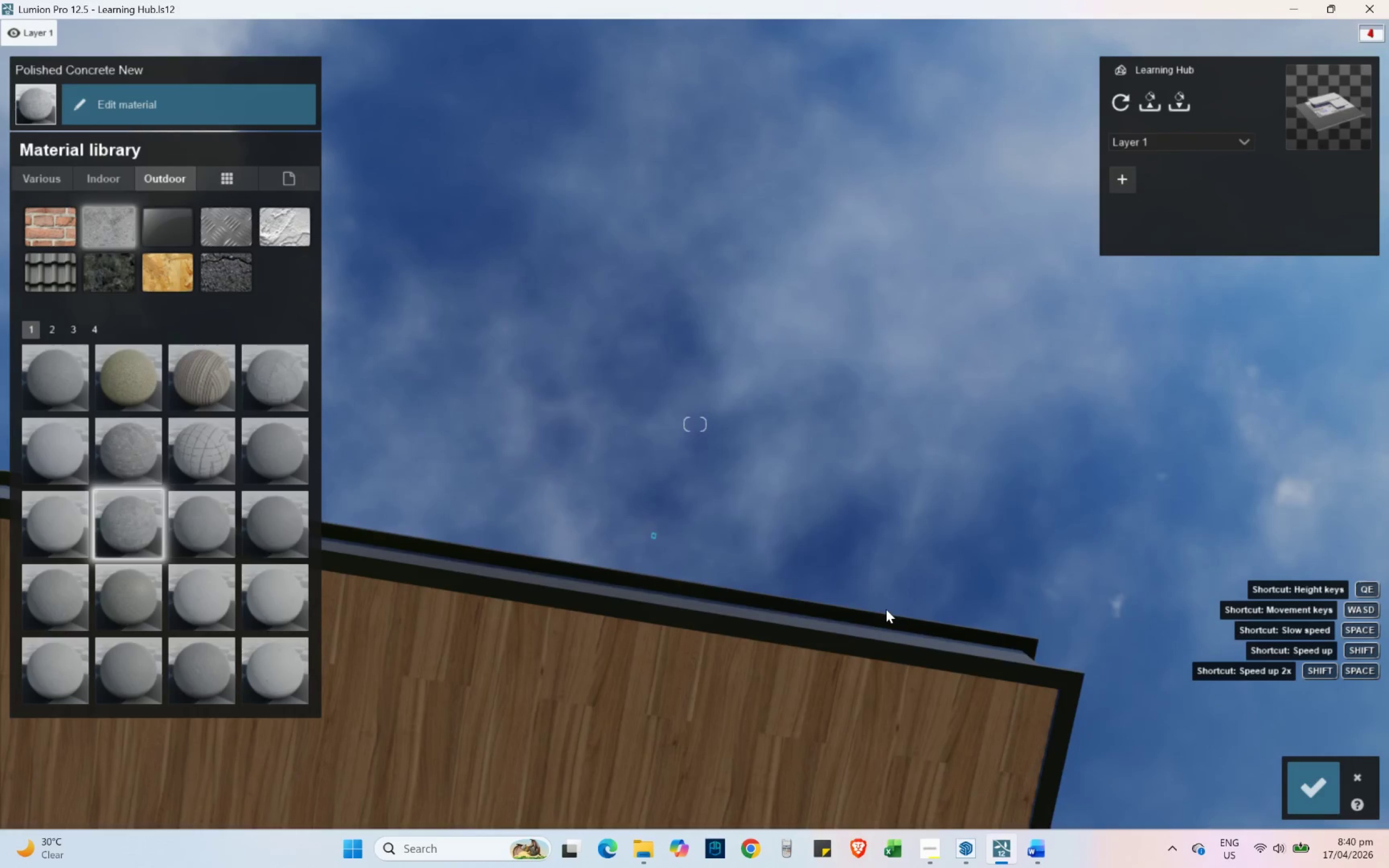 
hold_key(key=E, duration=0.78)
 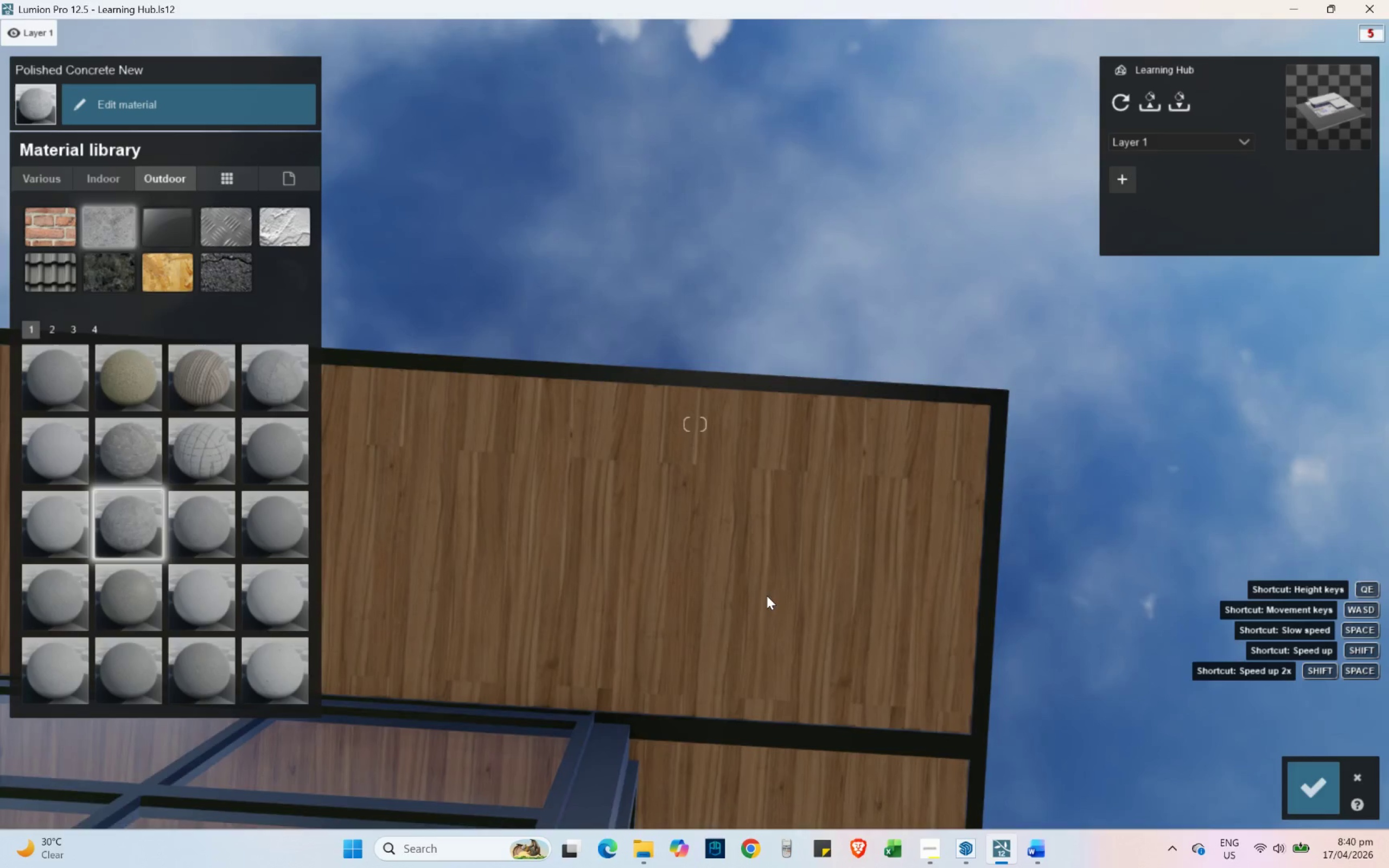 
hold_key(key=W, duration=0.64)
 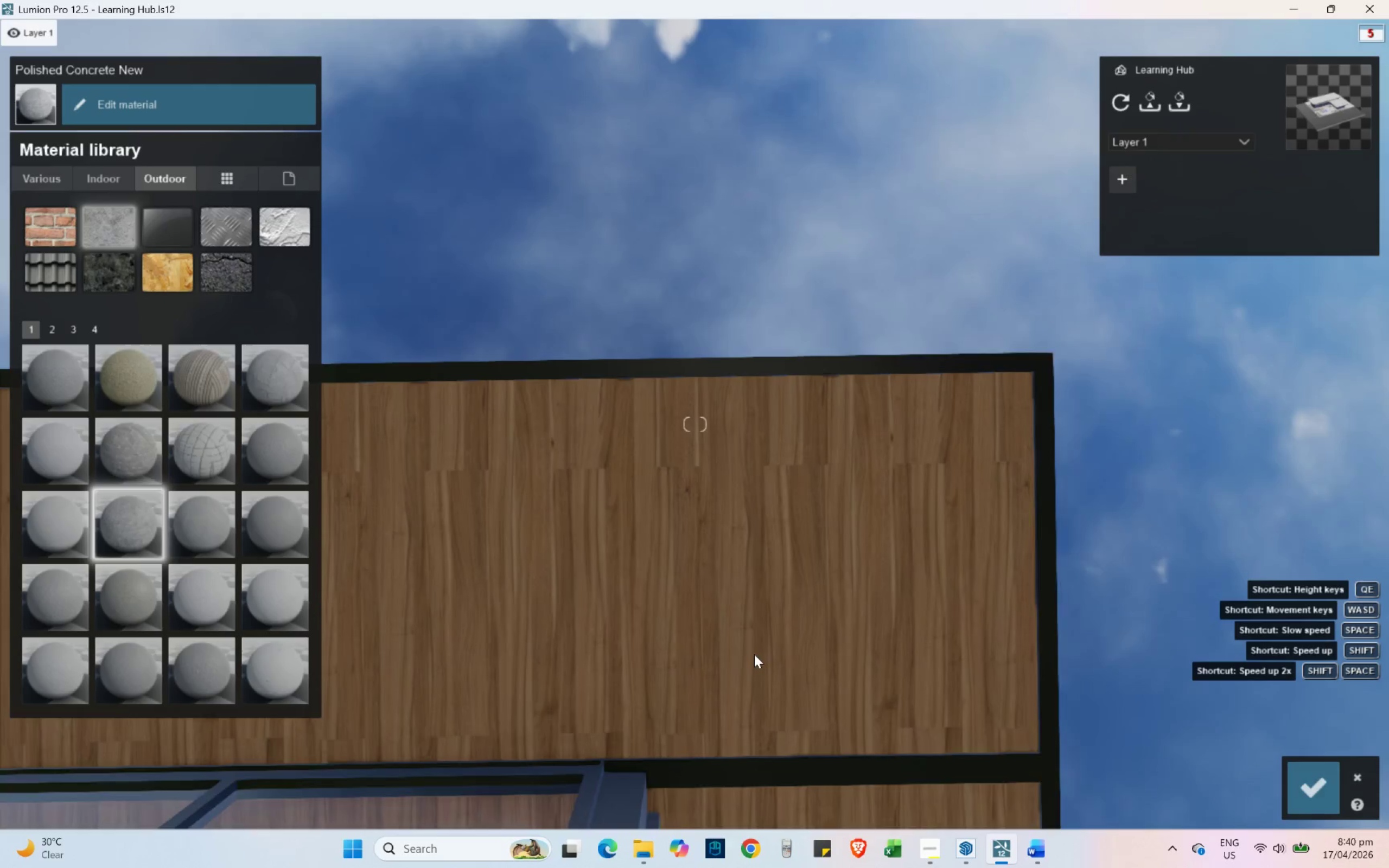 
hold_key(key=E, duration=0.42)
 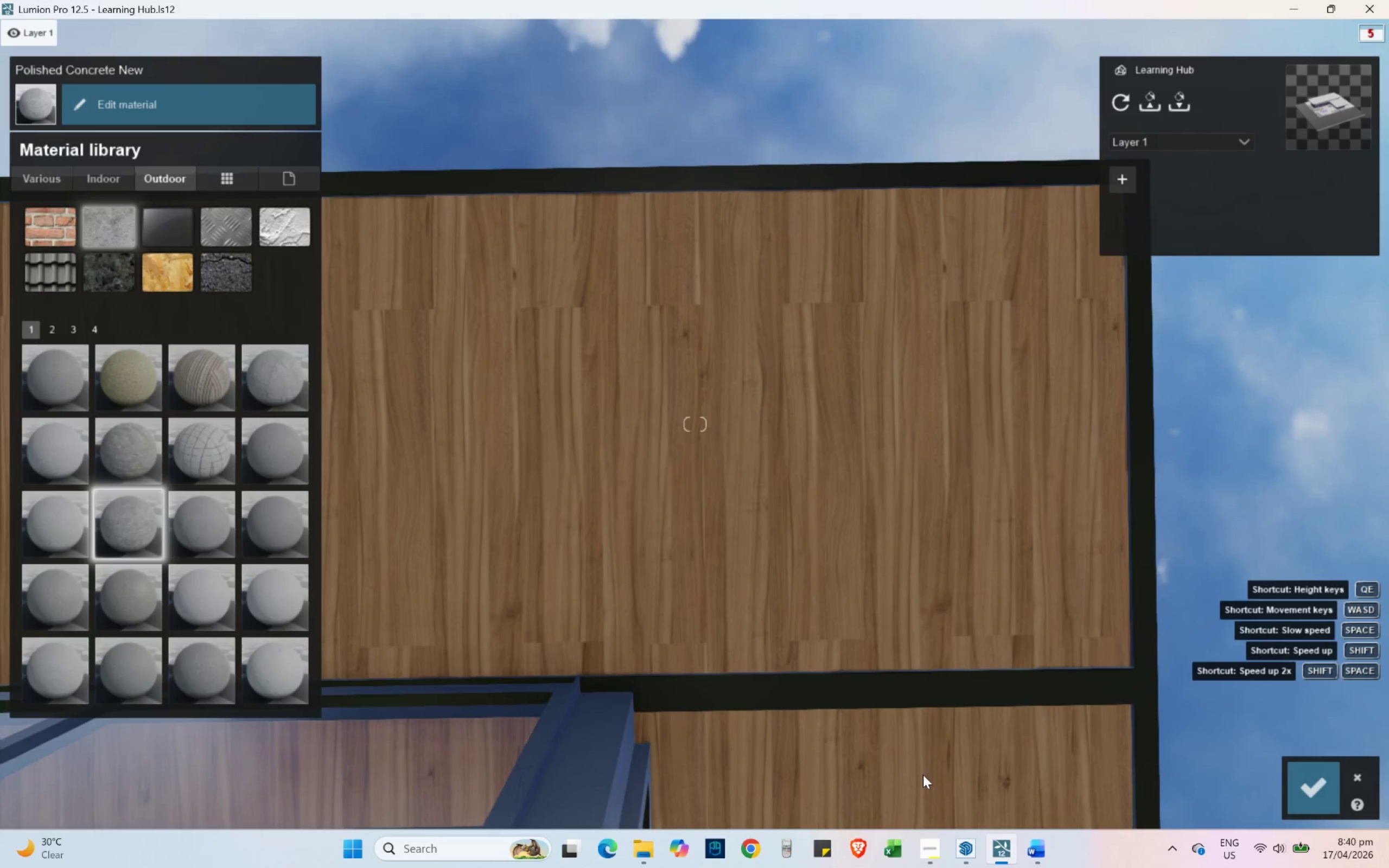 
key(PrintScreen)
 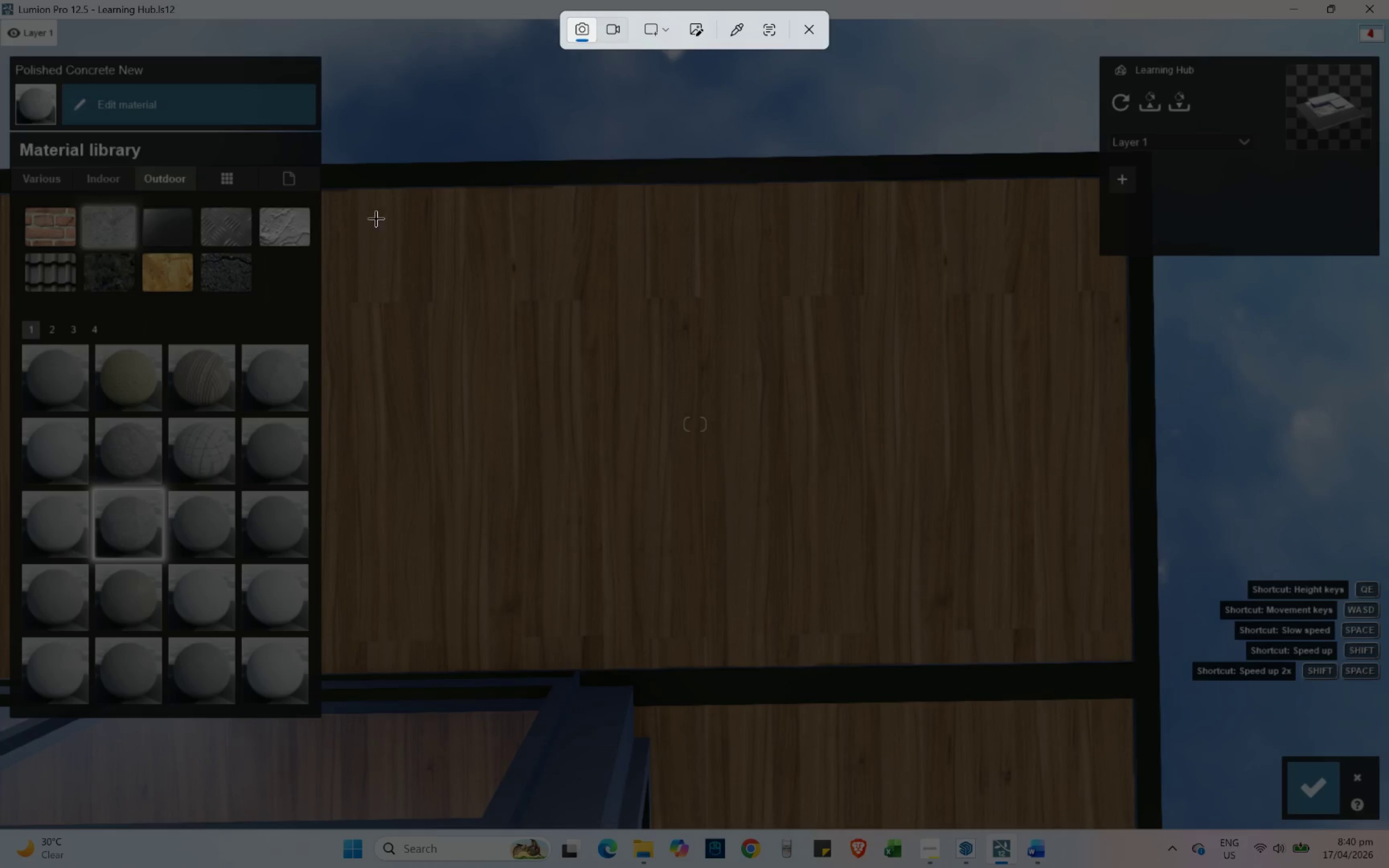 
left_click_drag(start_coordinate=[344, 200], to_coordinate=[1110, 643])
 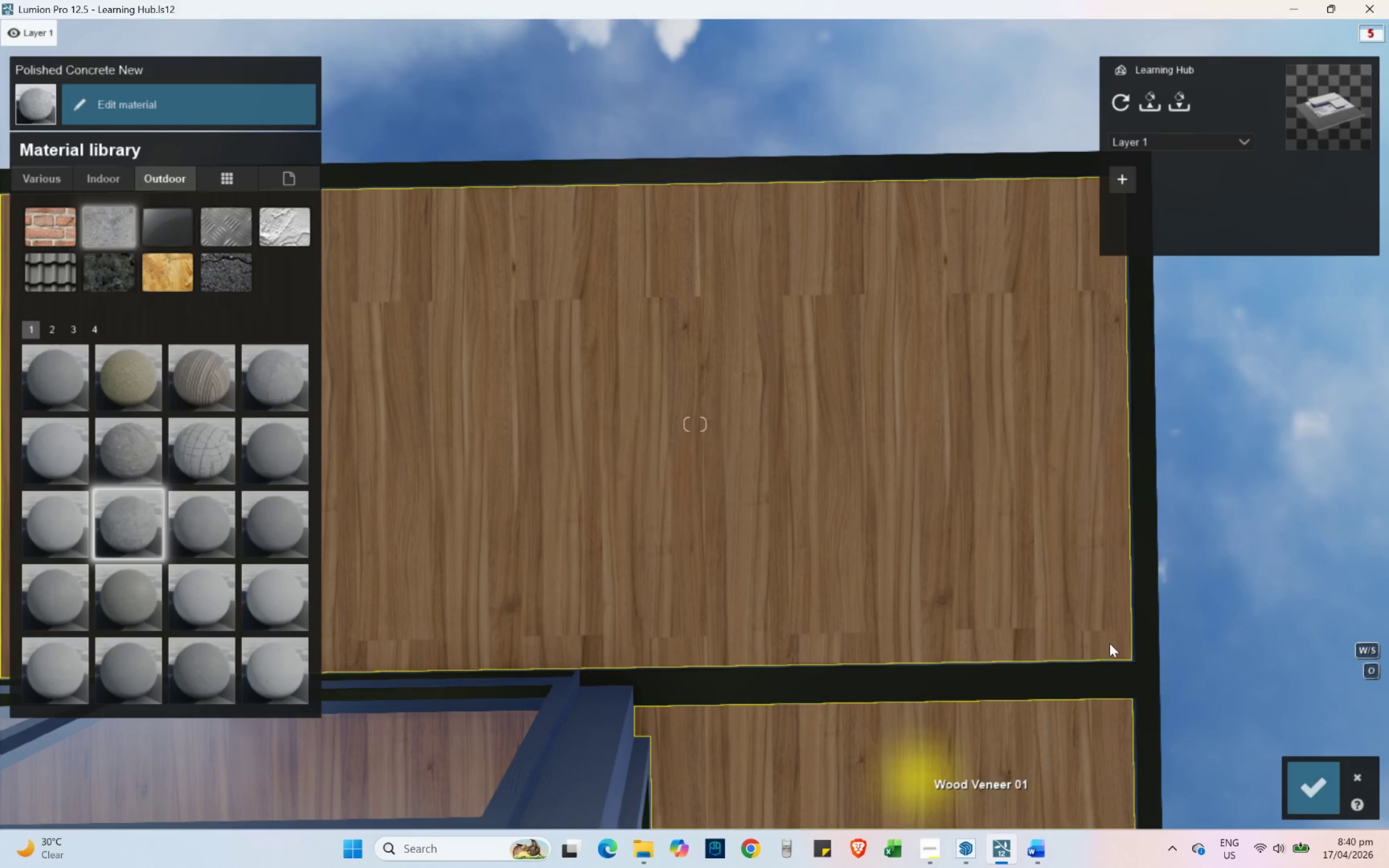 
key(Alt+Tab)
 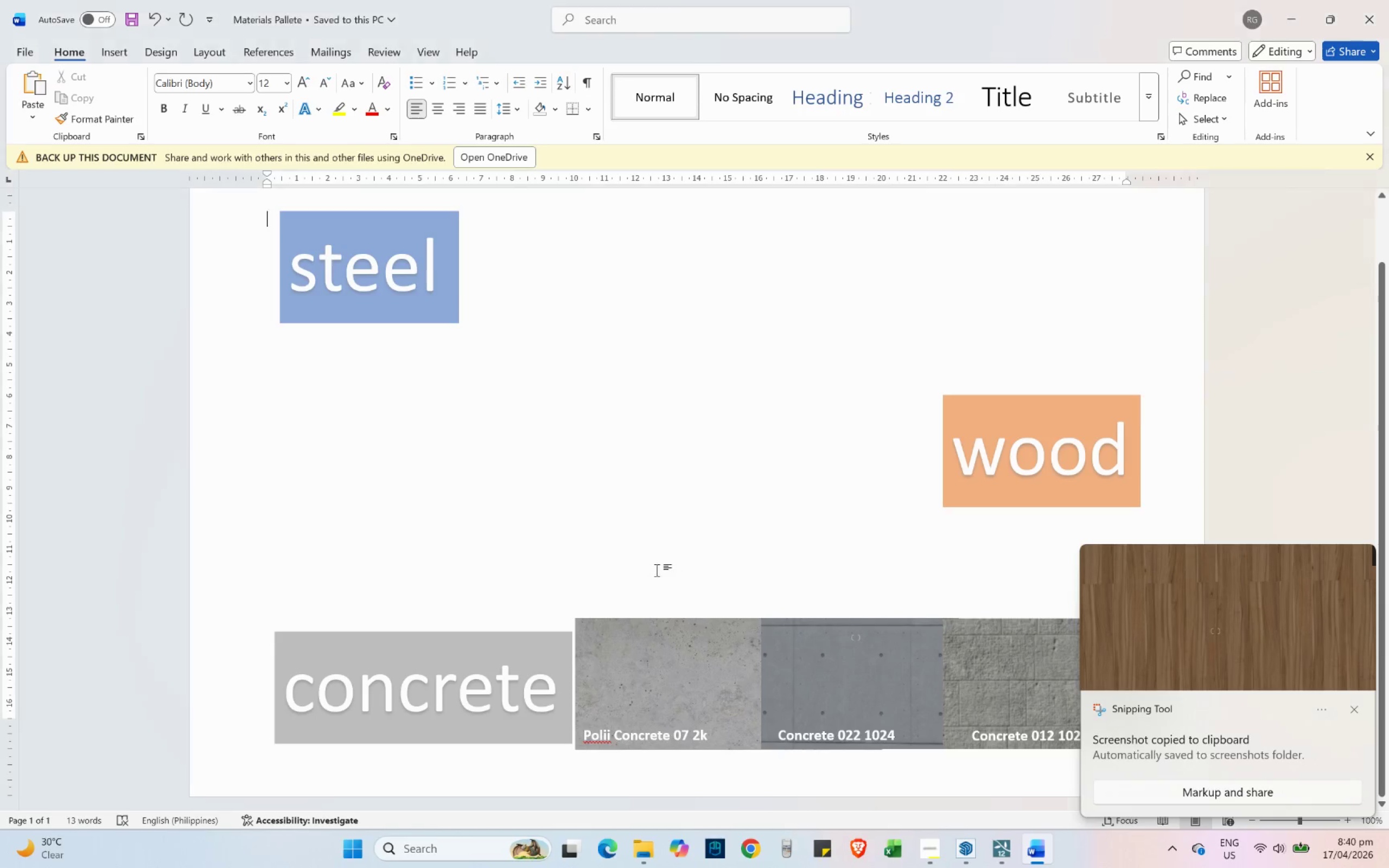 
left_click([639, 468])
 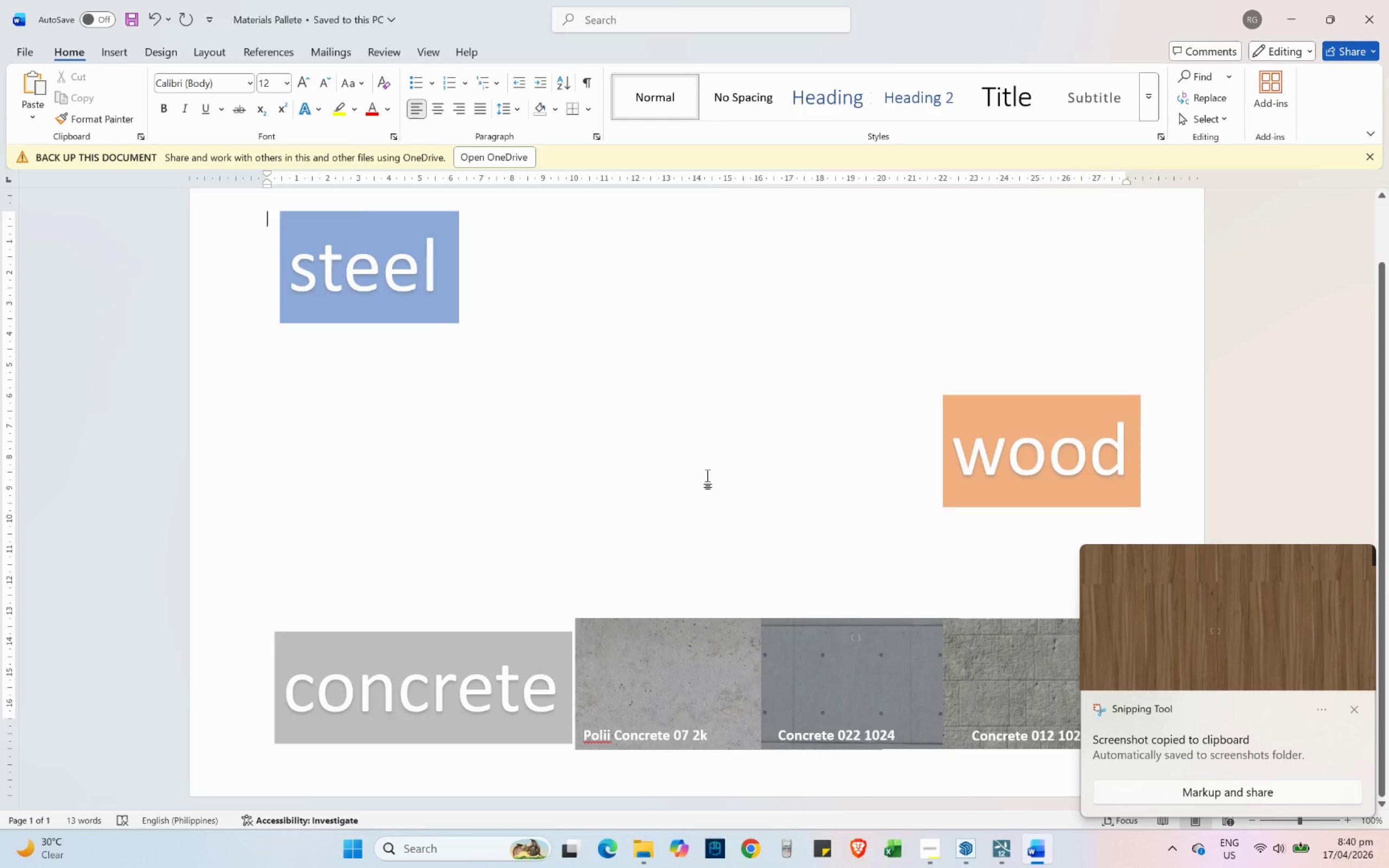 
key(Control+V)
 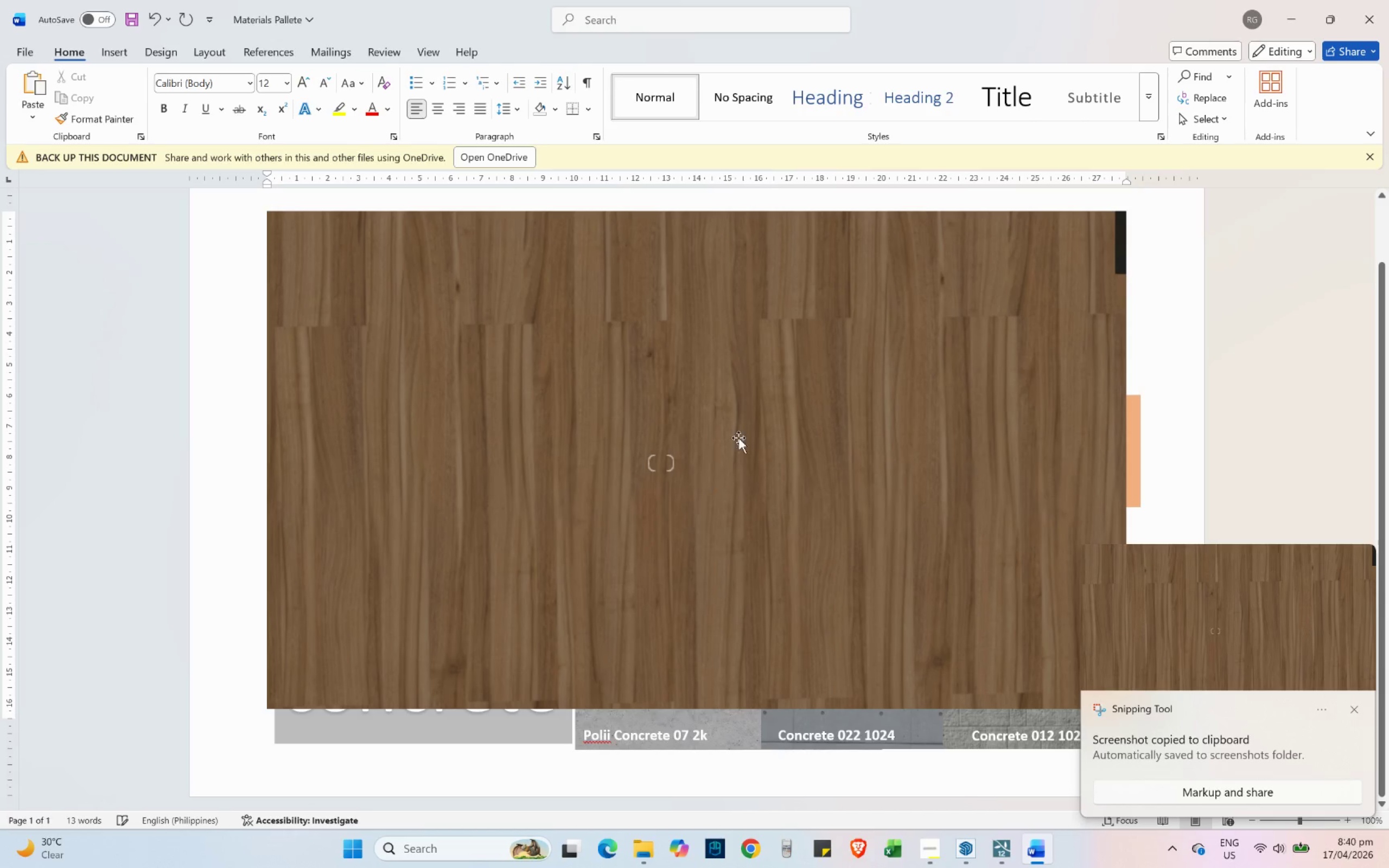 
left_click([750, 432])
 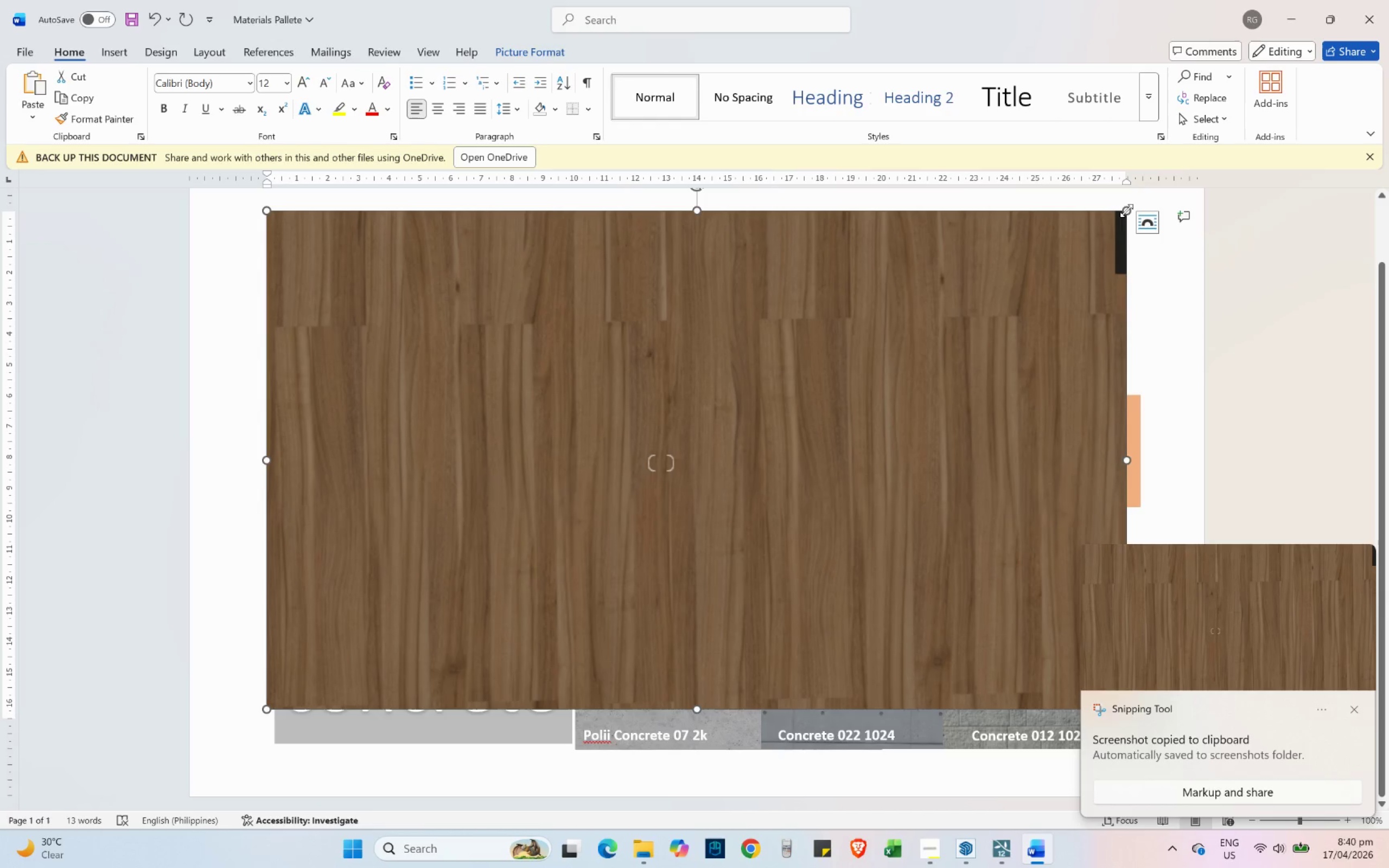 
left_click_drag(start_coordinate=[1126, 210], to_coordinate=[782, 373])
 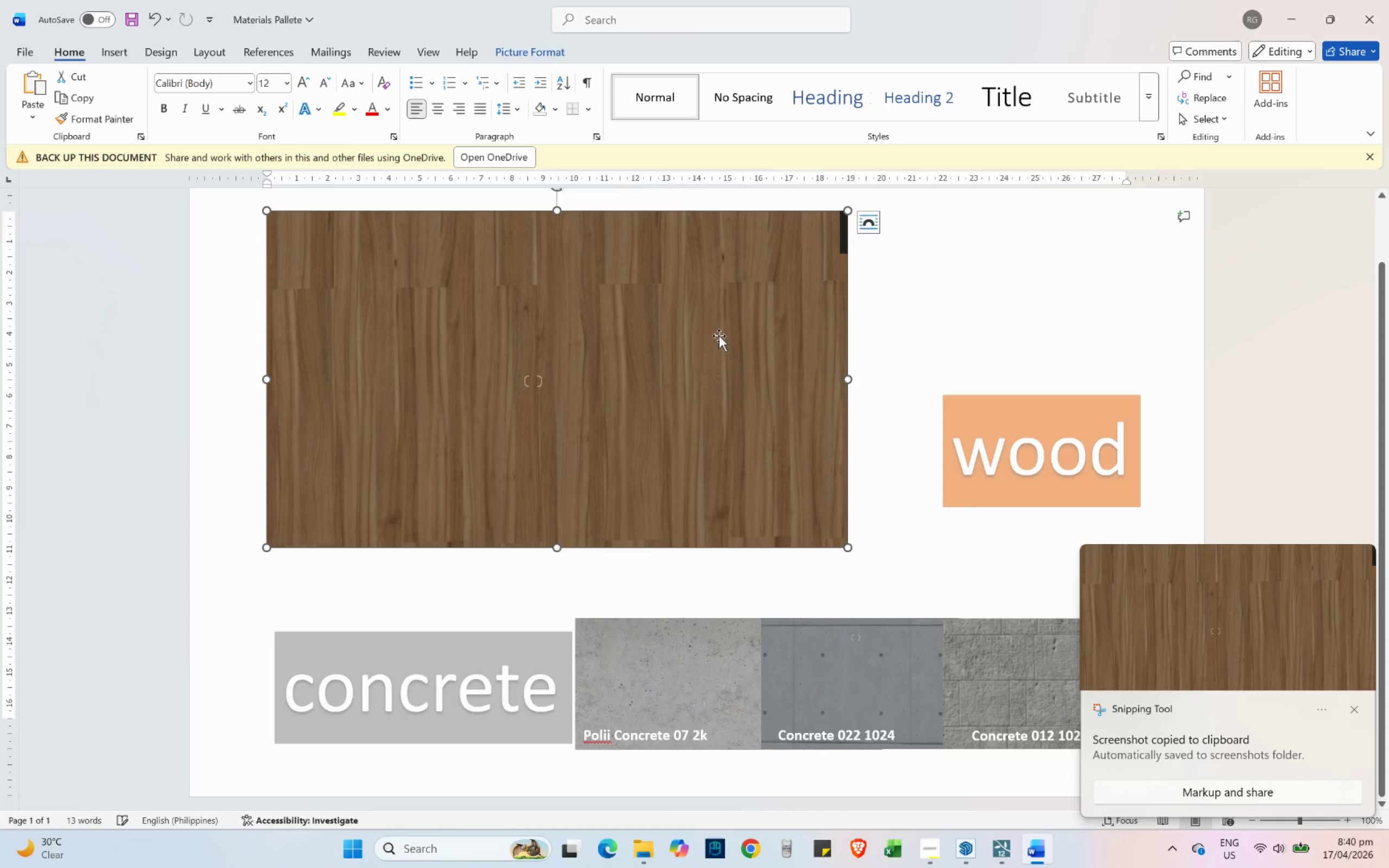 
left_click_drag(start_coordinate=[696, 336], to_coordinate=[795, 395])
 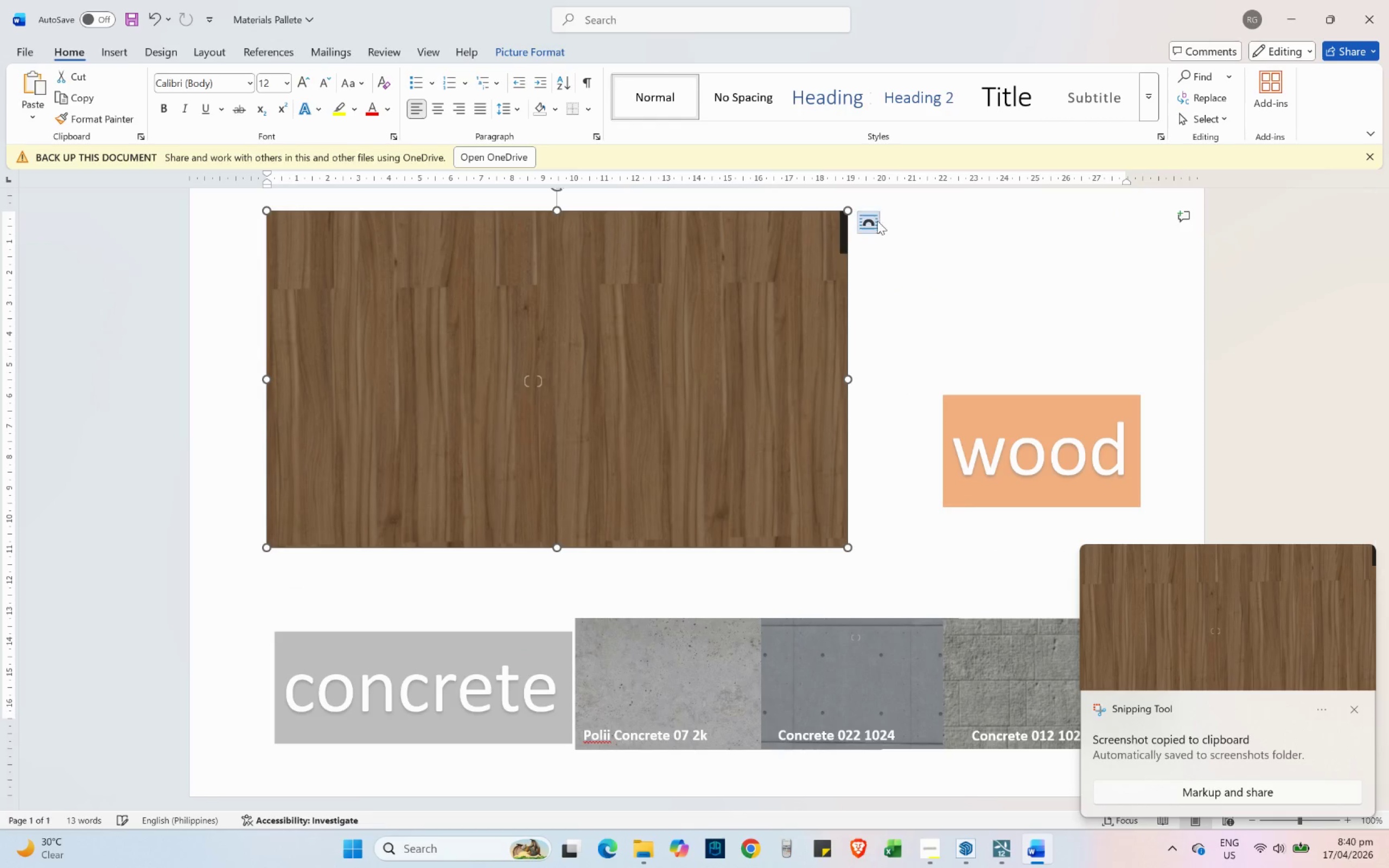 
left_click([868, 220])
 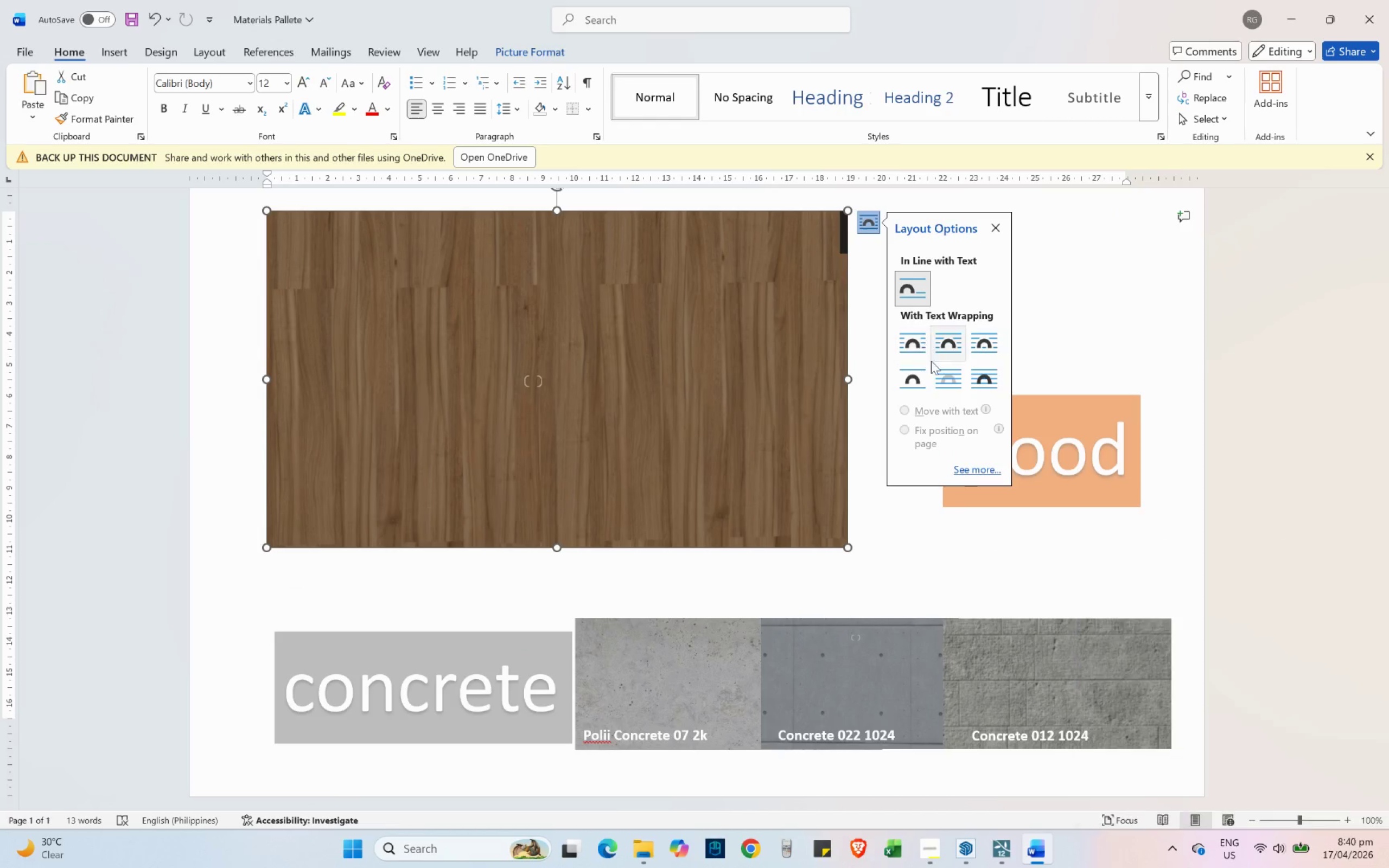 
left_click([944, 380])
 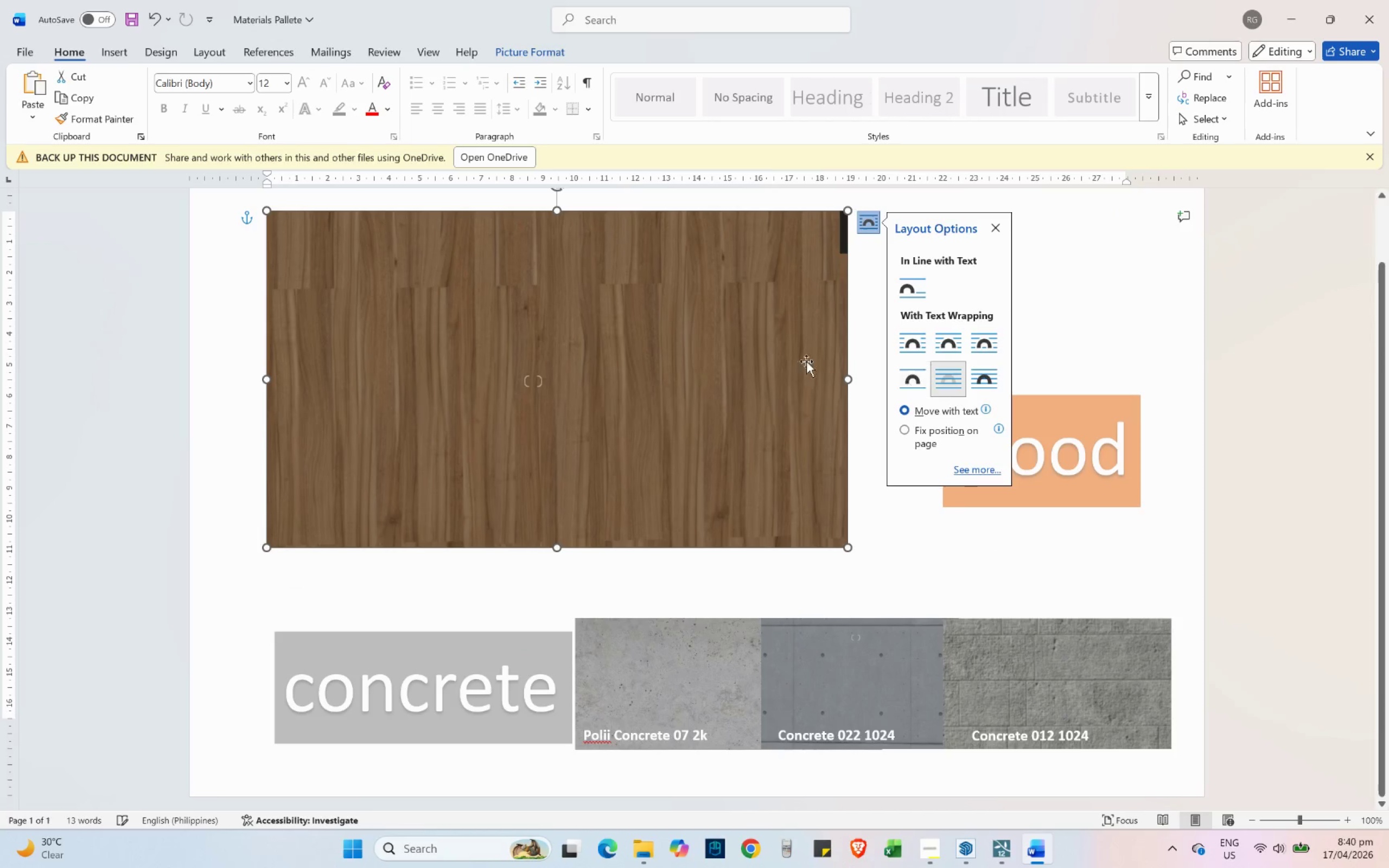 
left_click_drag(start_coordinate=[734, 340], to_coordinate=[827, 404])
 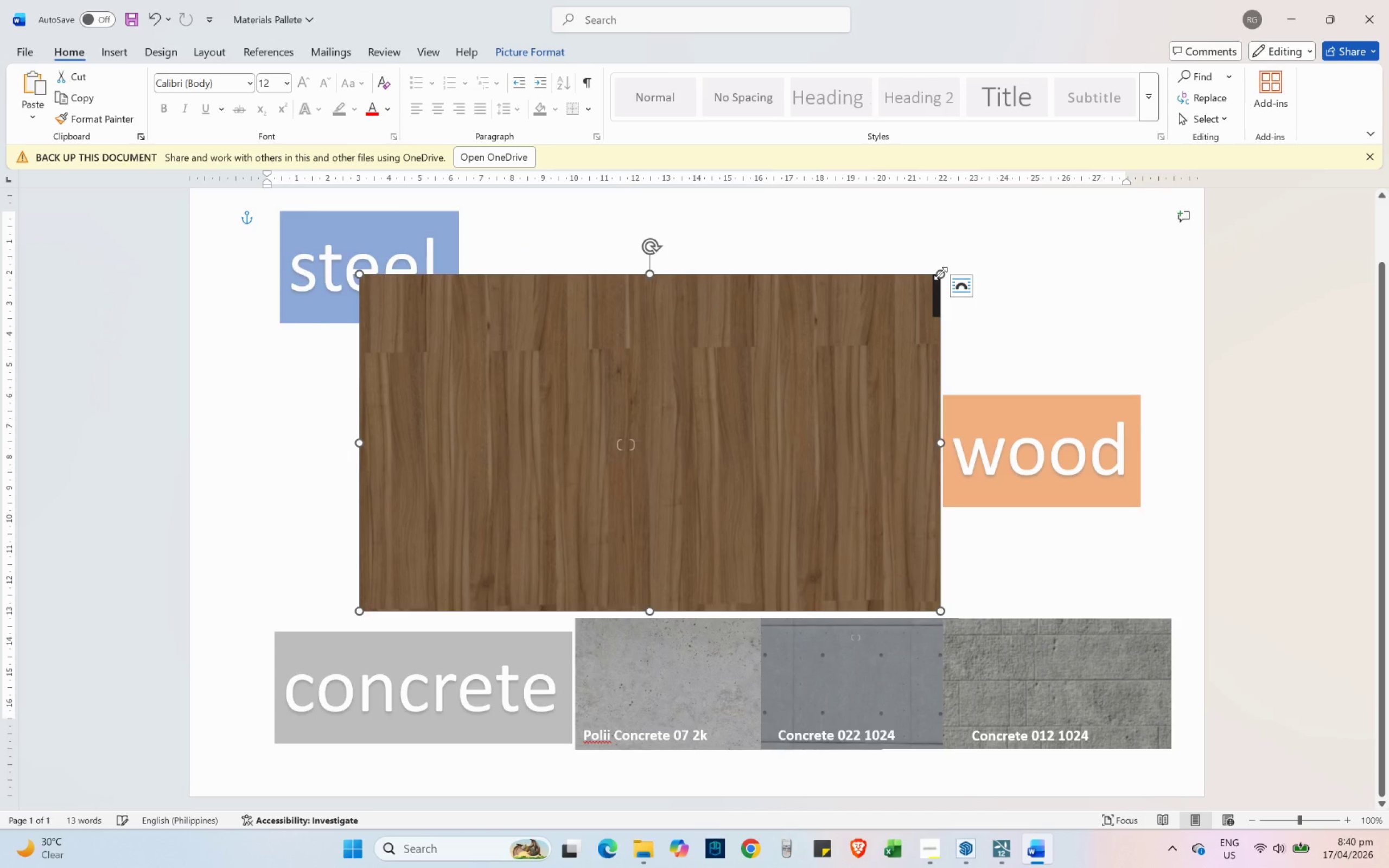 
left_click_drag(start_coordinate=[940, 273], to_coordinate=[799, 385])
 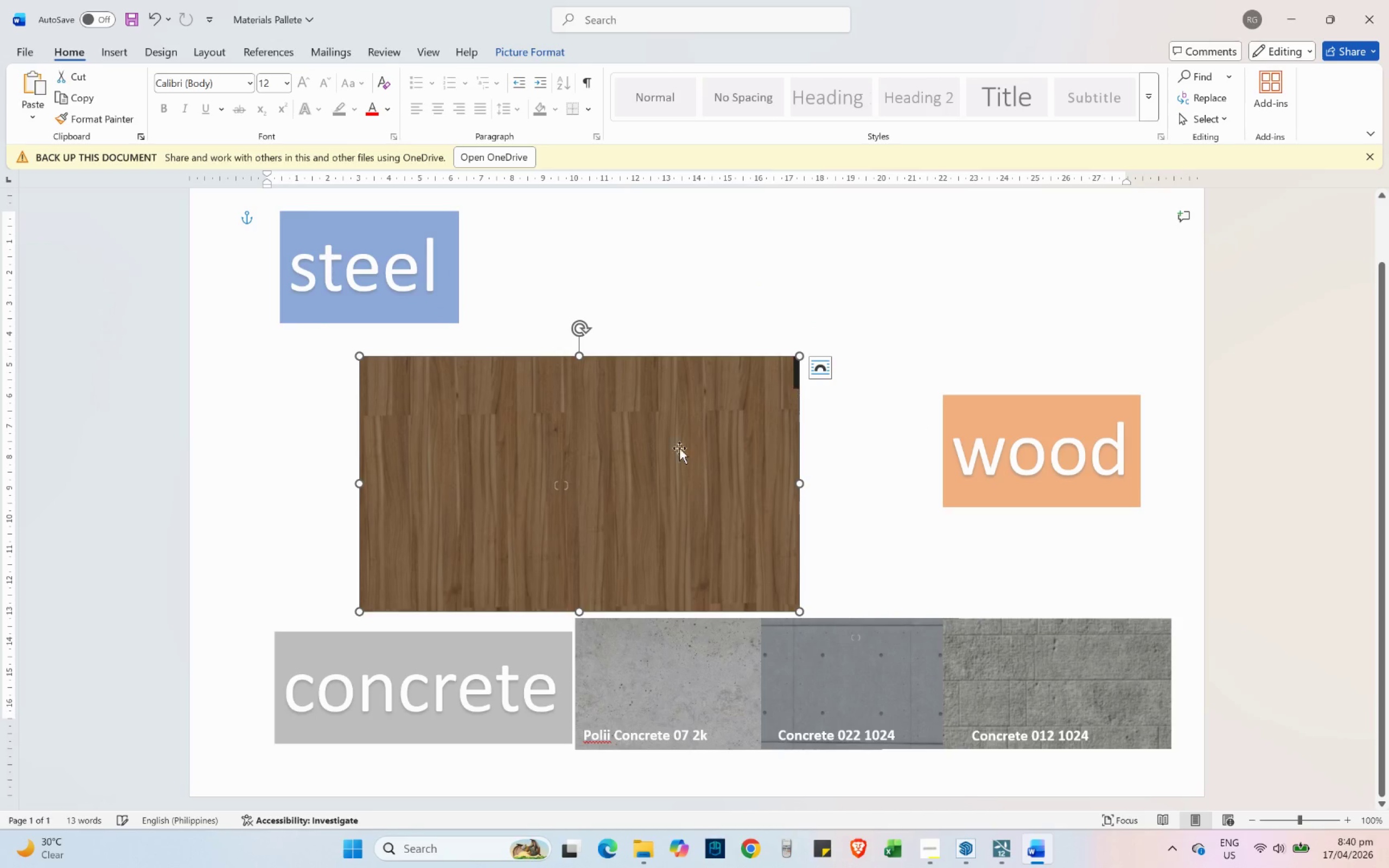 
left_click_drag(start_coordinate=[679, 448], to_coordinate=[820, 437])
 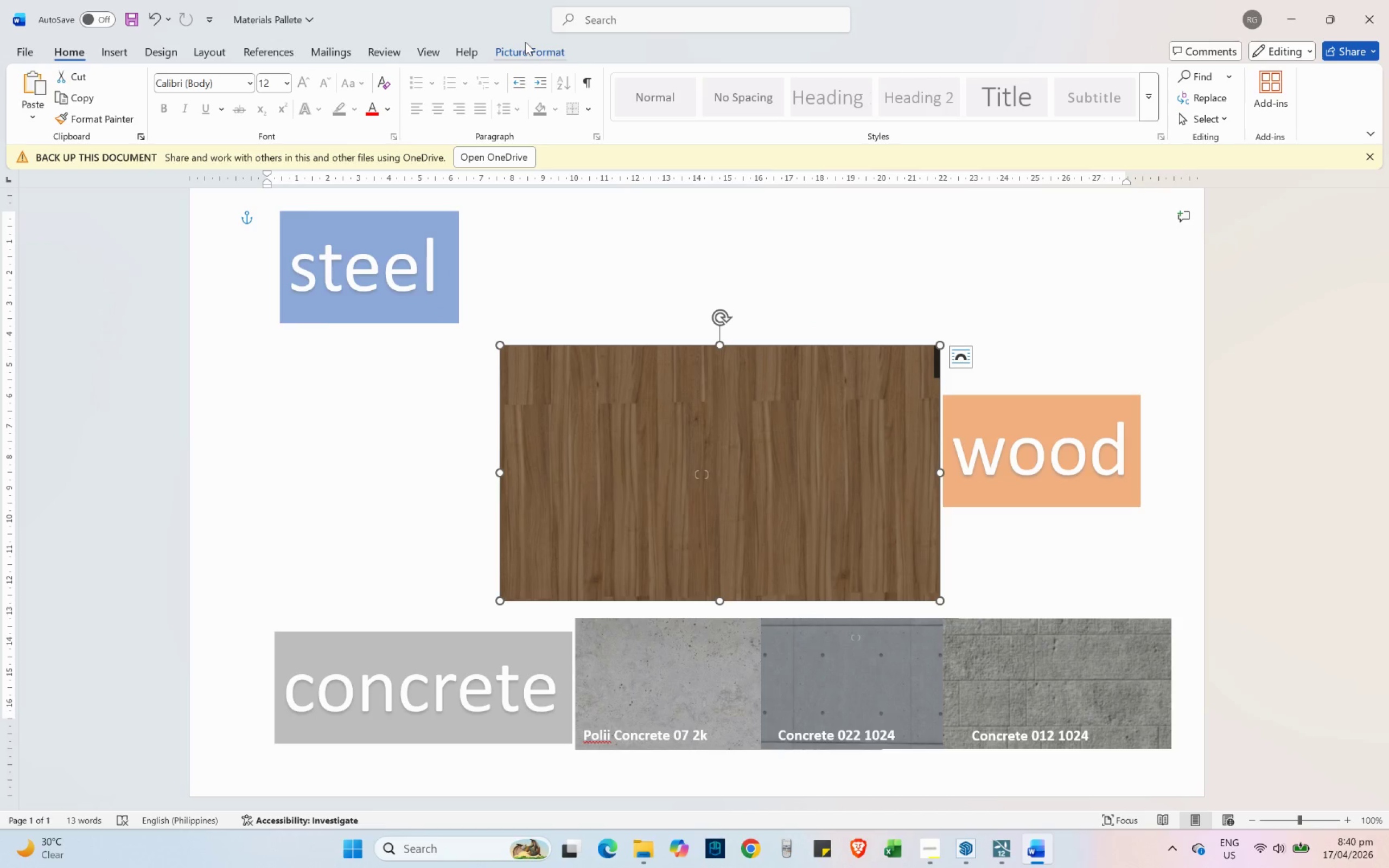 
left_click([524, 48])
 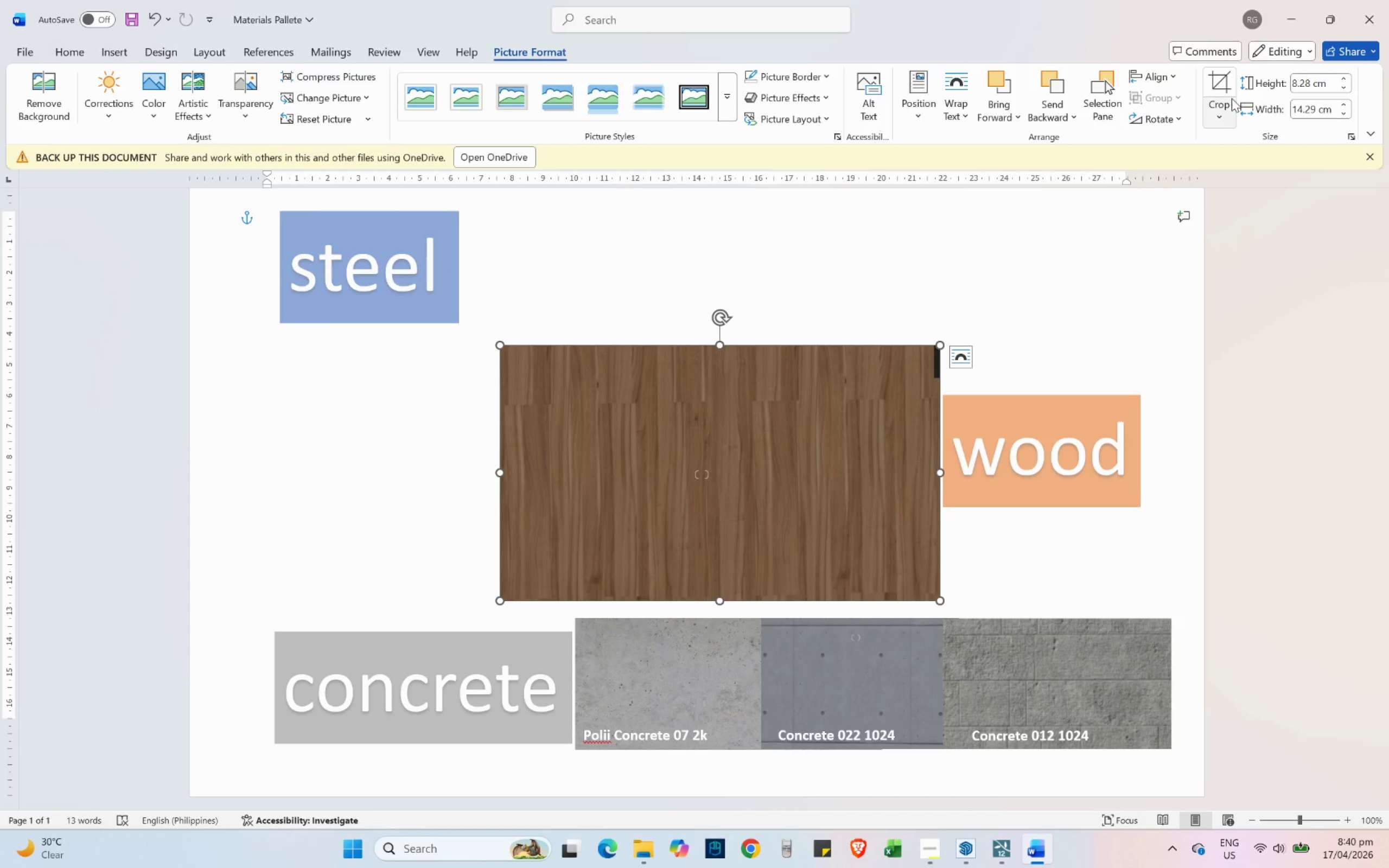 
left_click([1224, 89])
 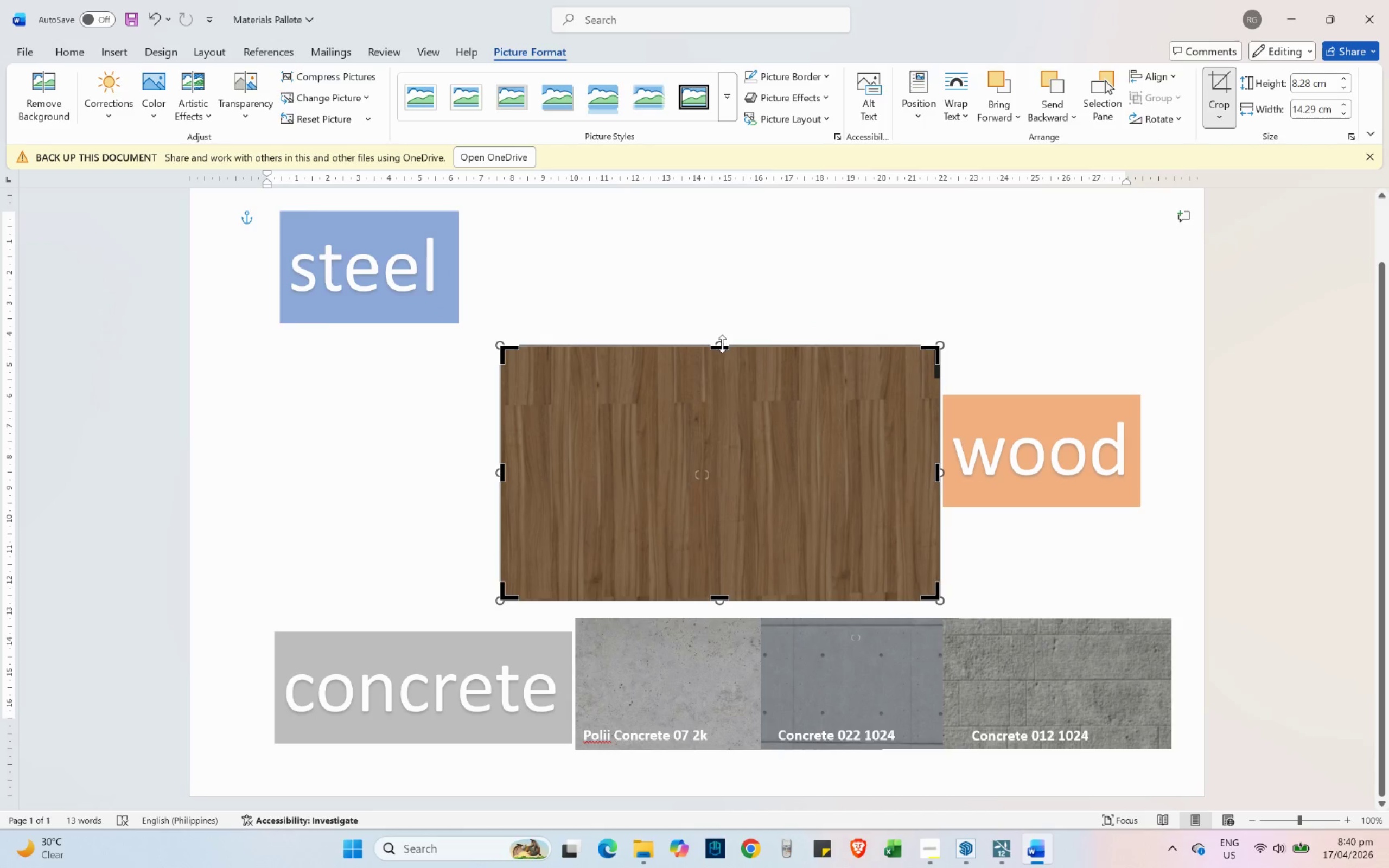 
left_click_drag(start_coordinate=[722, 344], to_coordinate=[718, 358])
 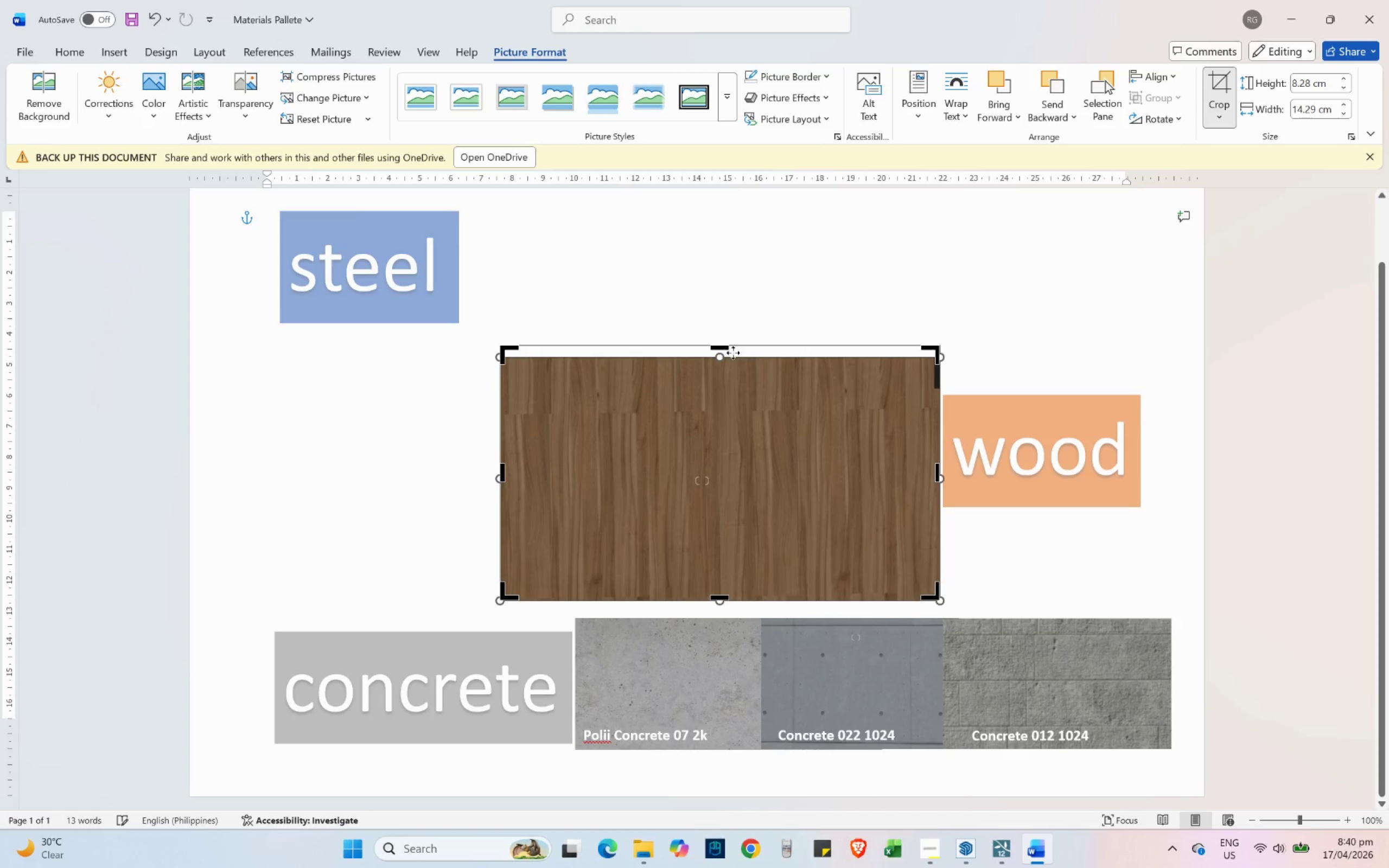 
key(Control+ControlLeft)
 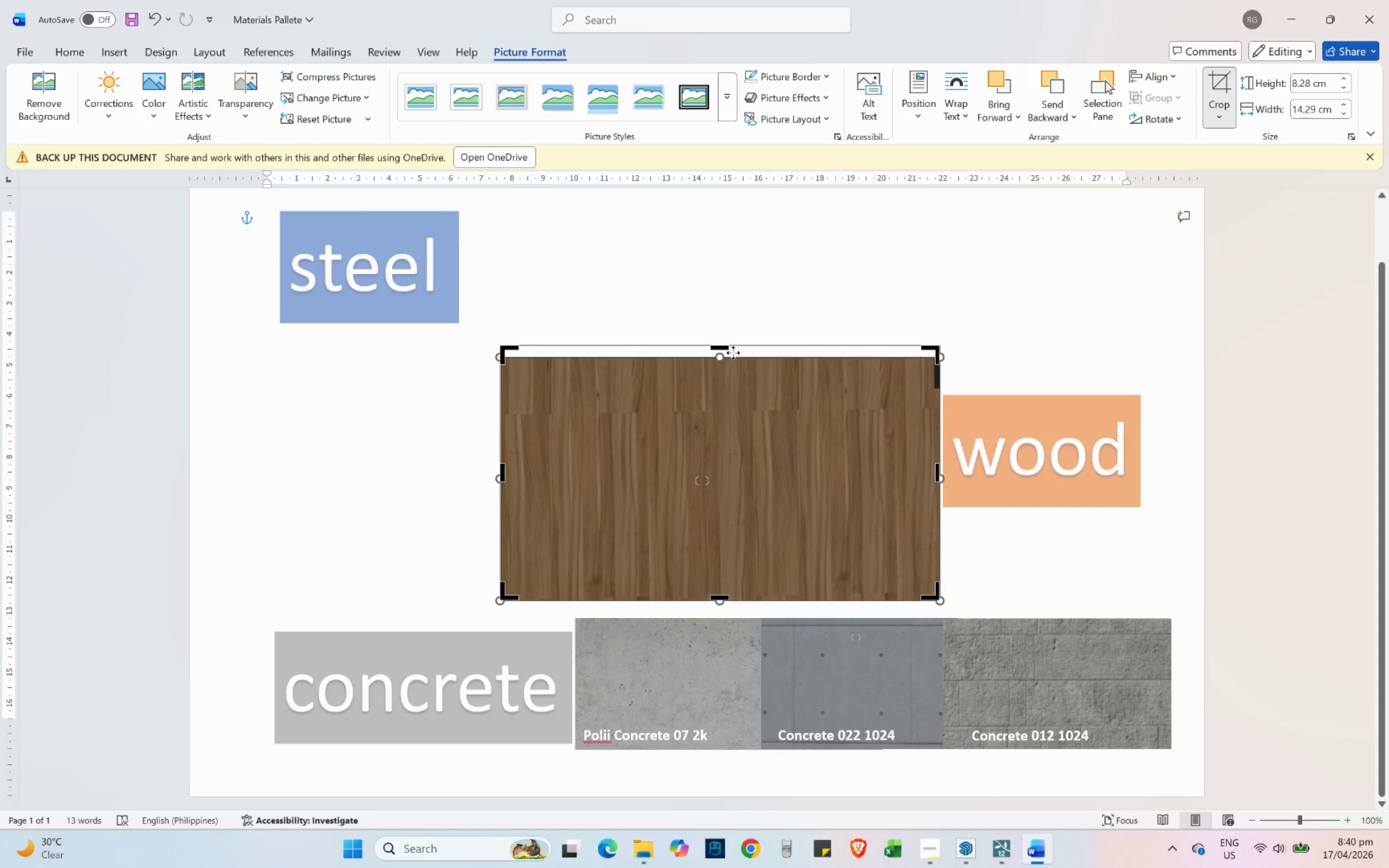 
key(Control+Z)
 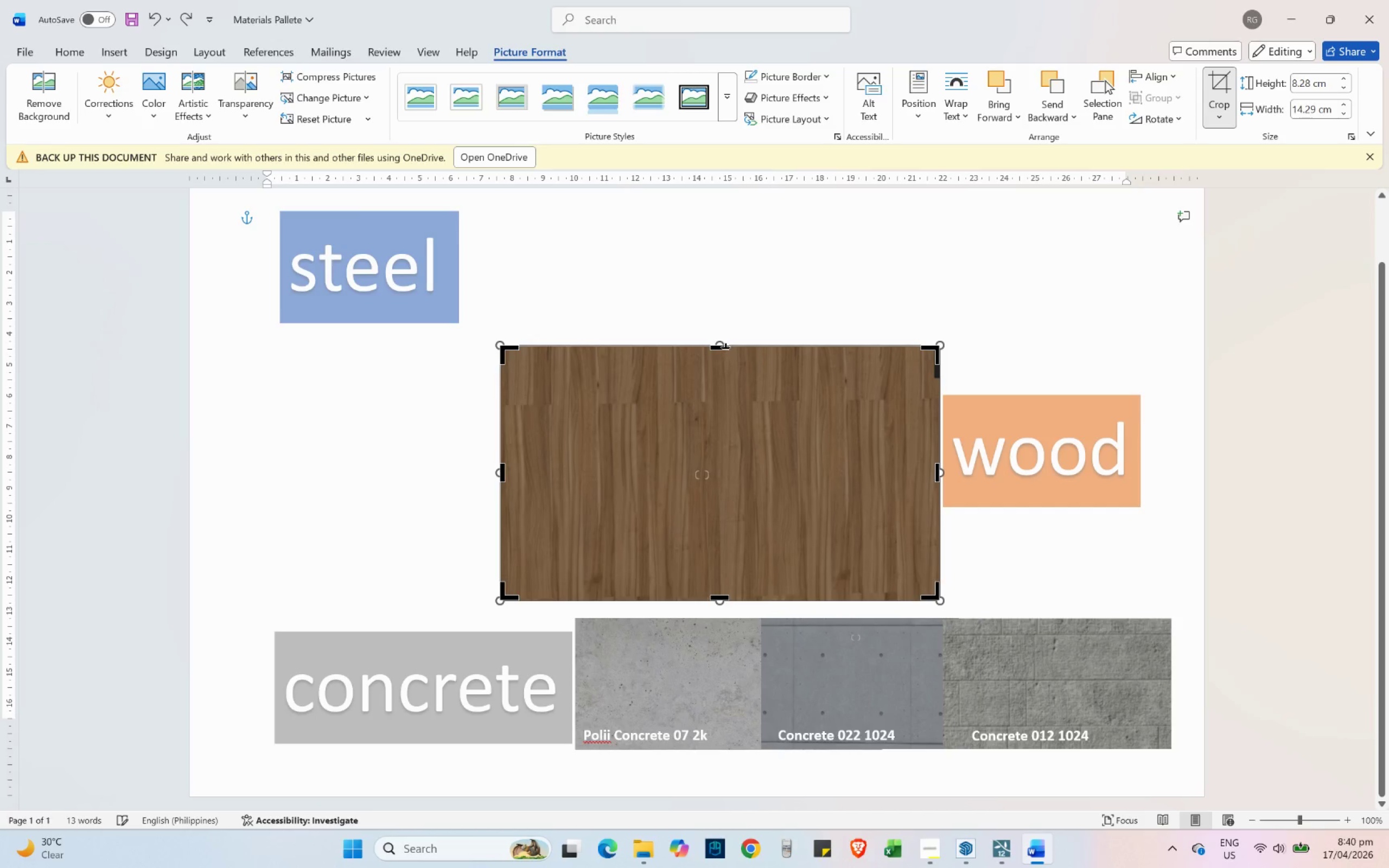 
left_click_drag(start_coordinate=[725, 348], to_coordinate=[717, 375])
 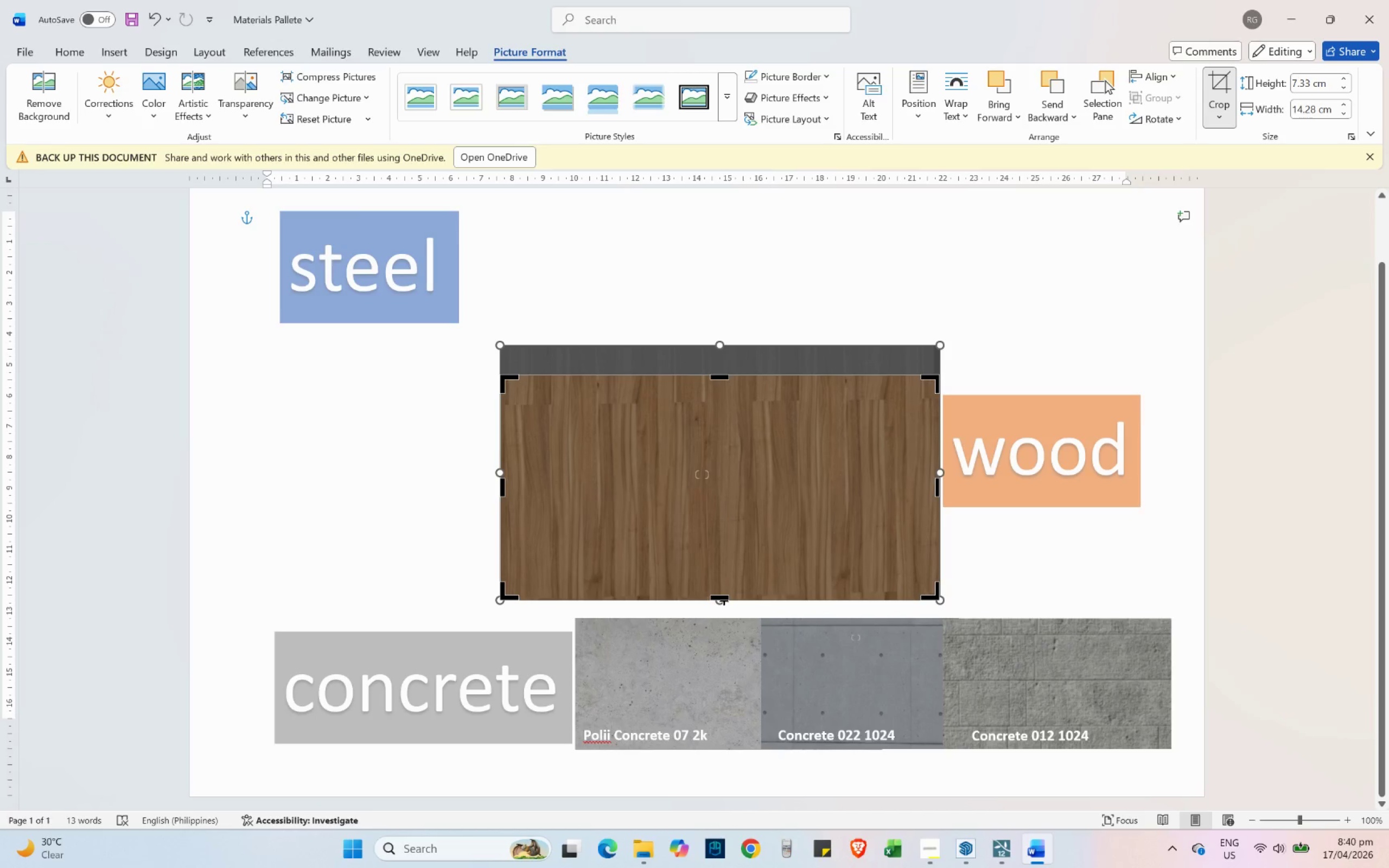 
left_click_drag(start_coordinate=[724, 598], to_coordinate=[728, 539])
 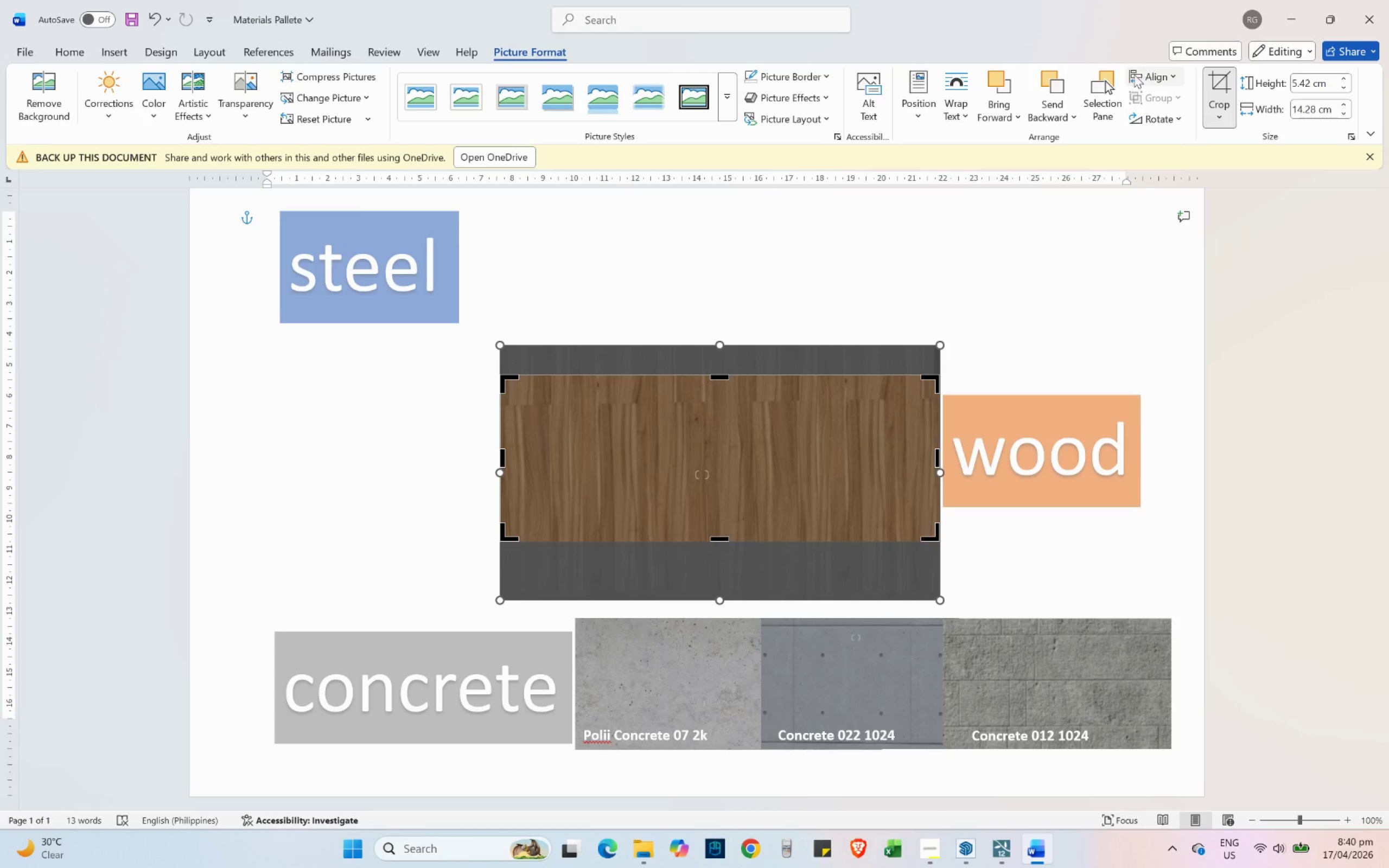 
left_click([1220, 85])
 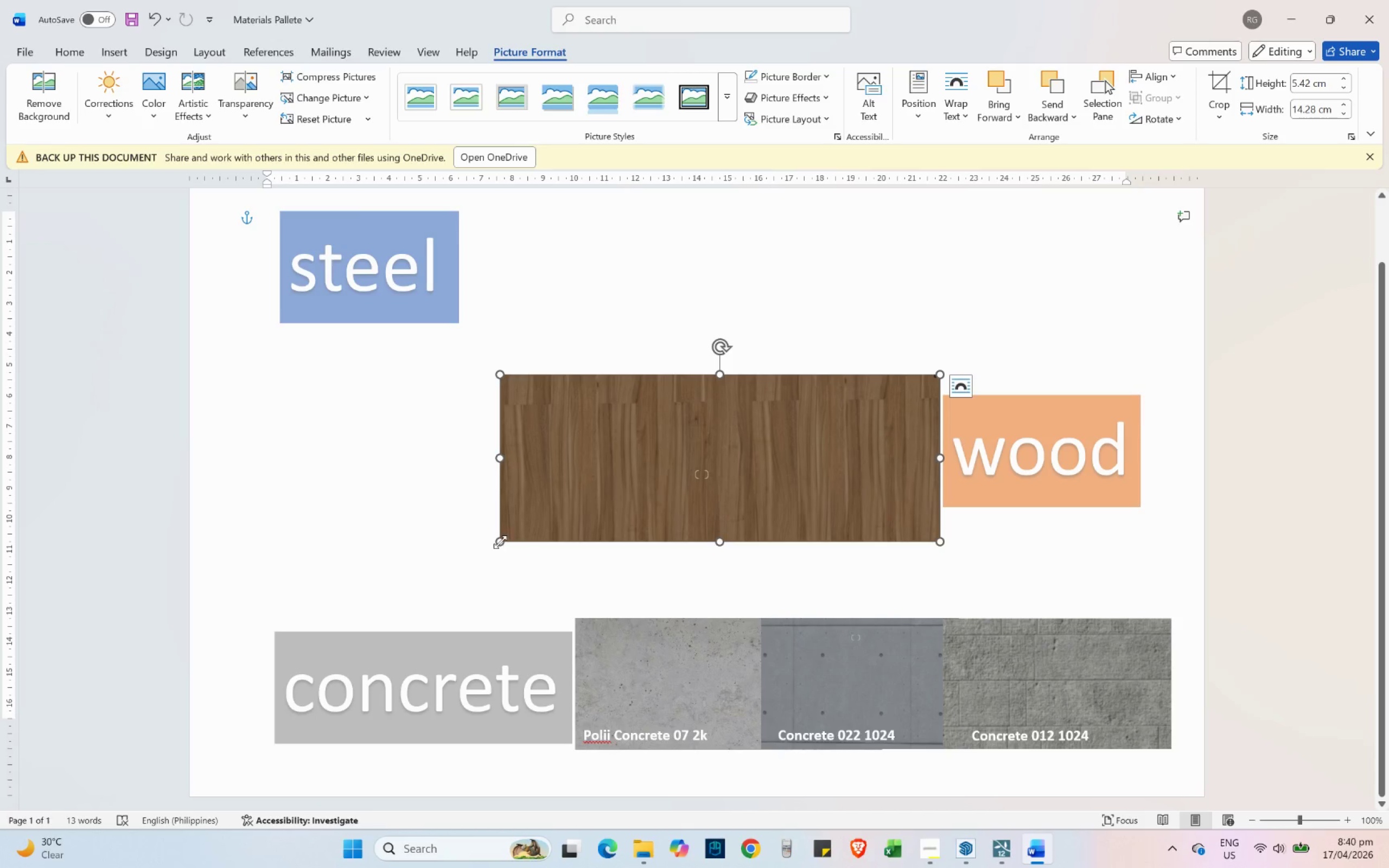 
left_click_drag(start_coordinate=[502, 540], to_coordinate=[311, 550])
 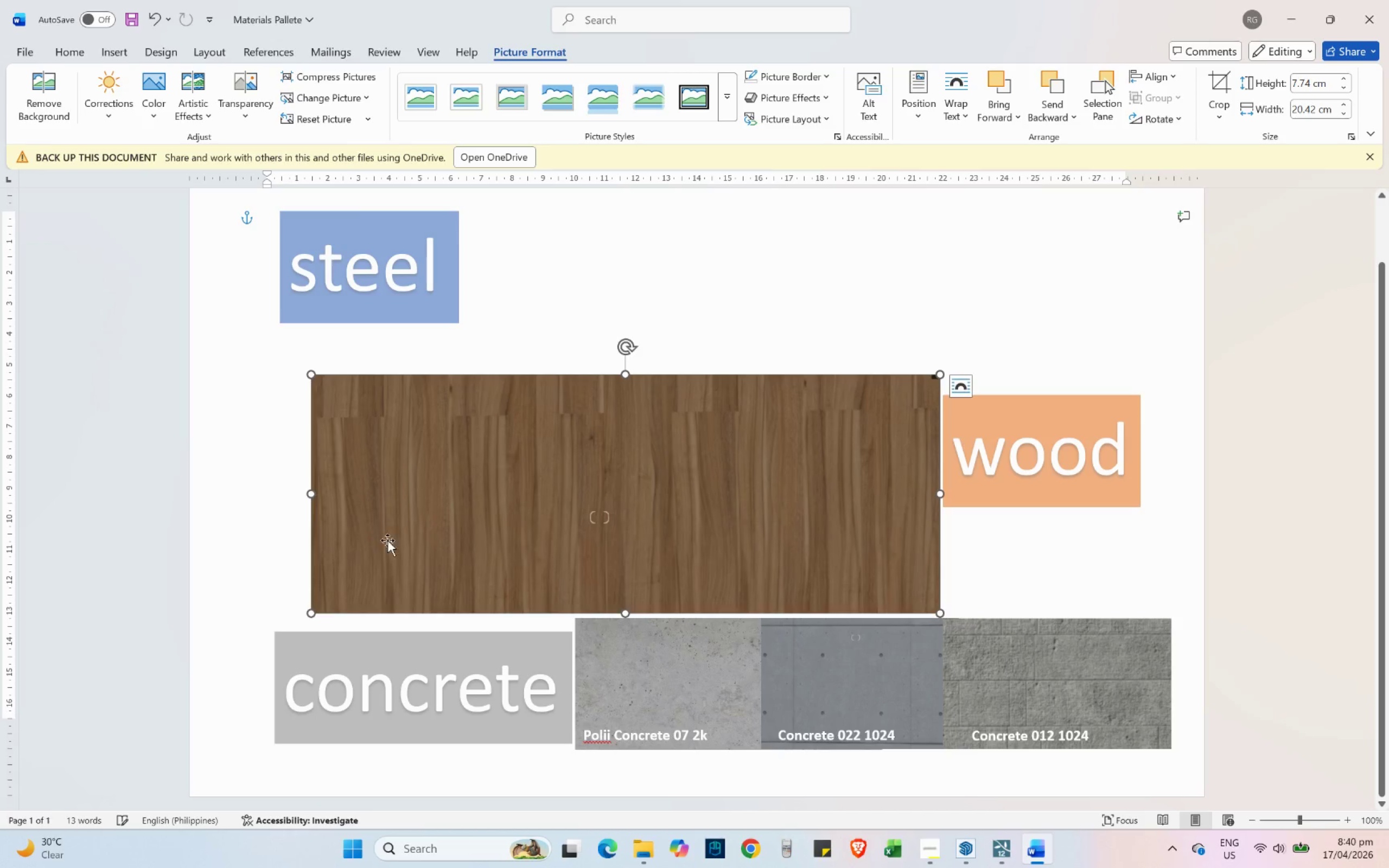 
left_click_drag(start_coordinate=[387, 540], to_coordinate=[383, 522])
 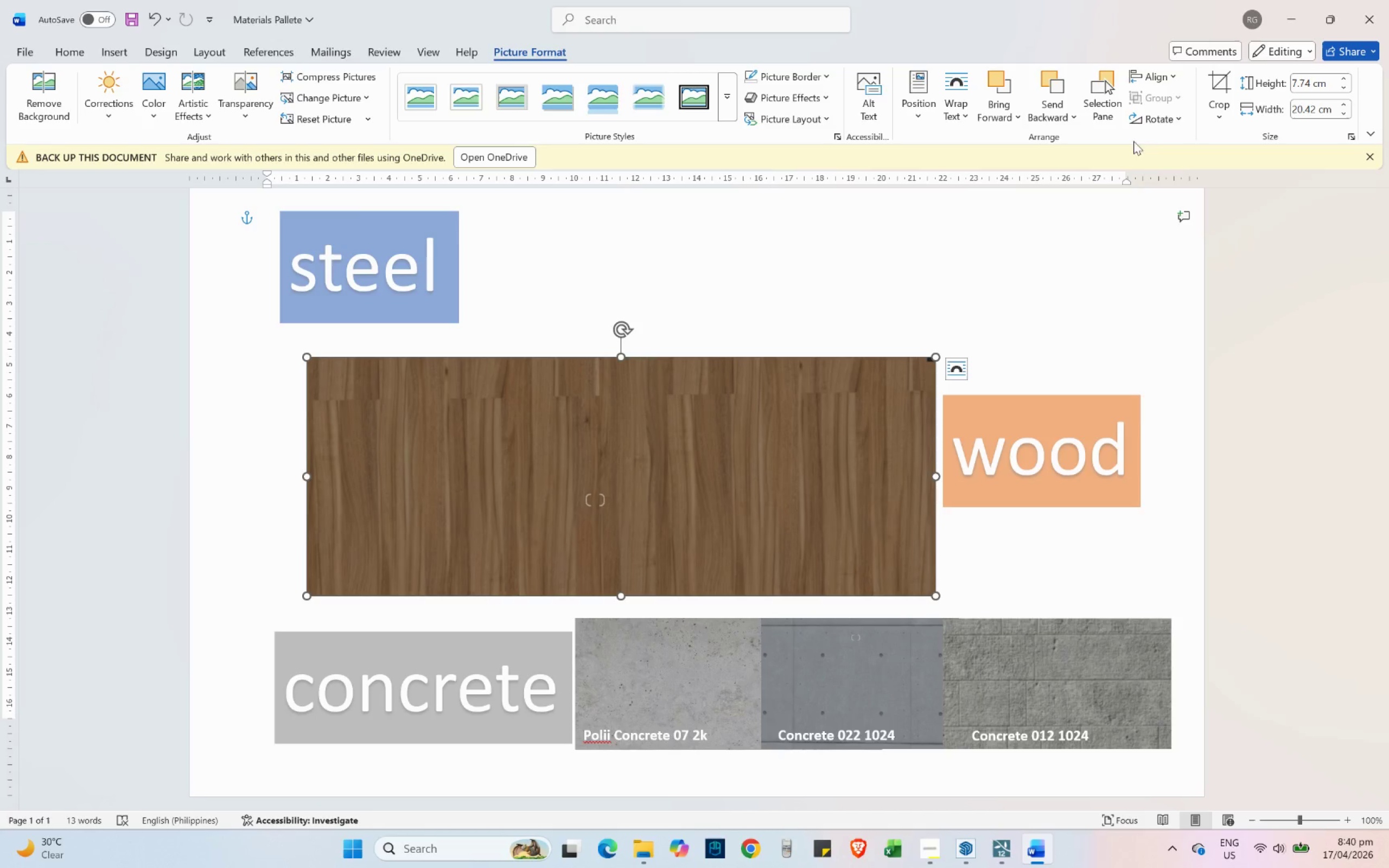 
left_click([1217, 71])
 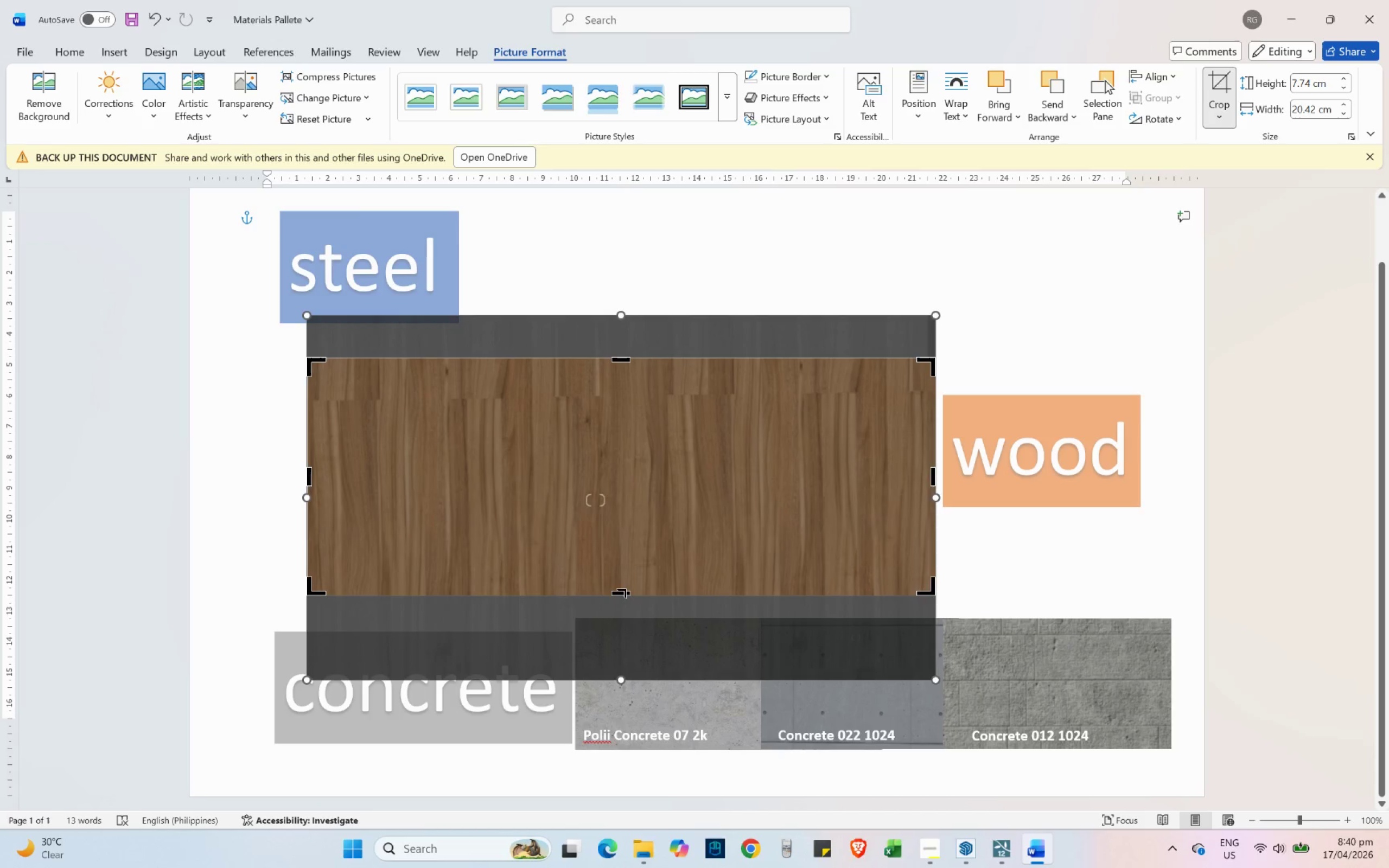 
left_click_drag(start_coordinate=[625, 592], to_coordinate=[632, 551])
 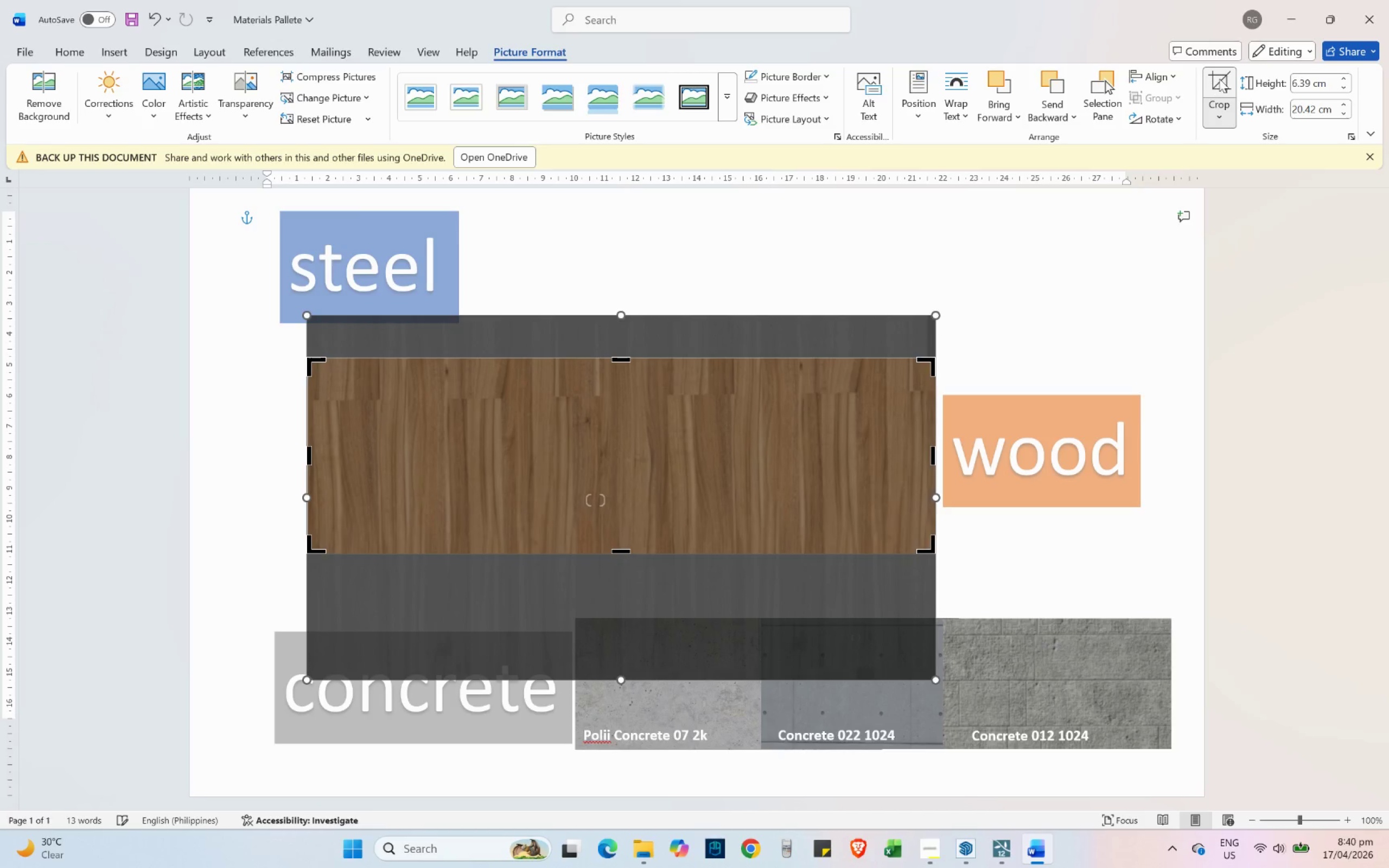 
left_click([1219, 79])
 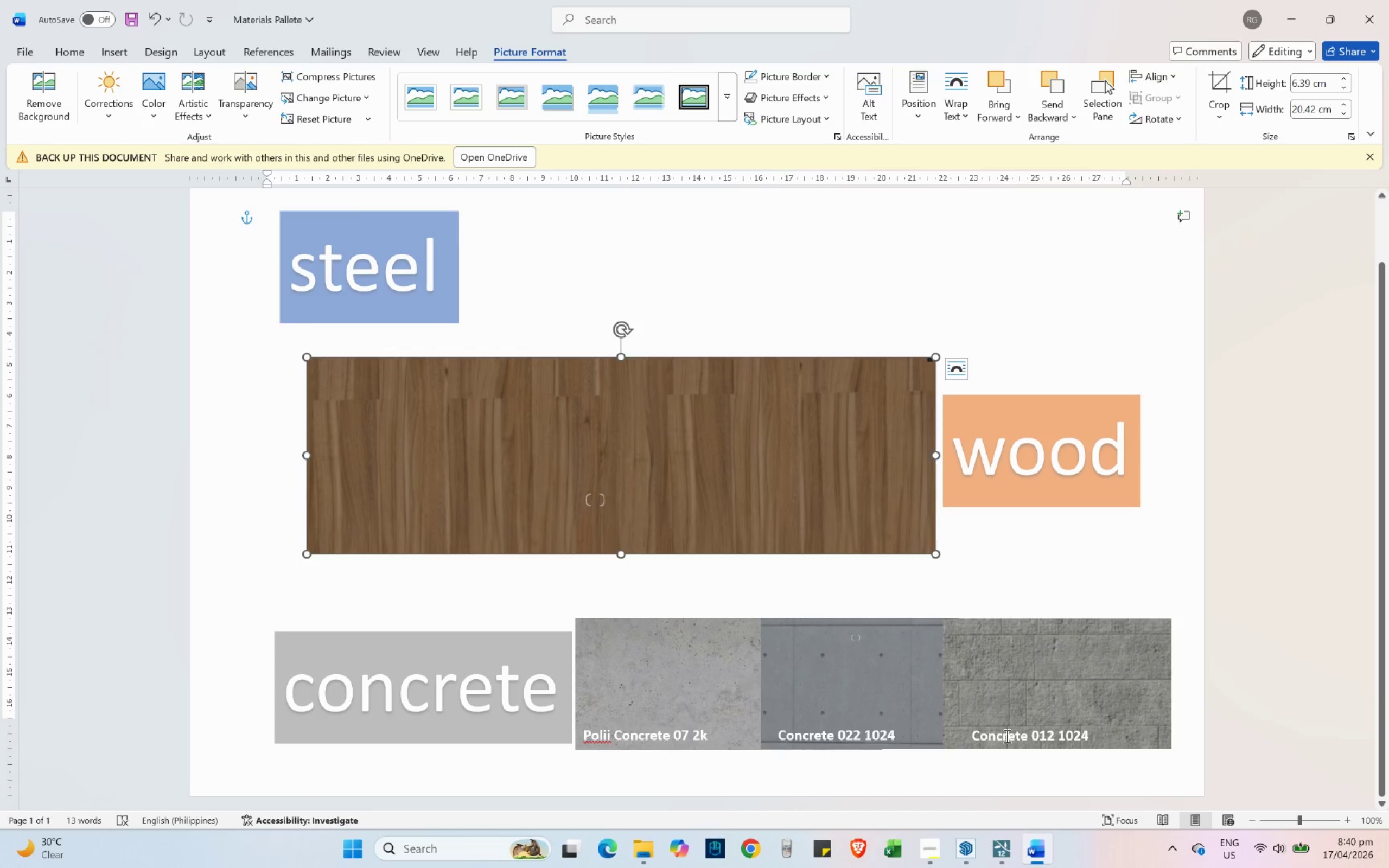 
left_click([999, 735])
 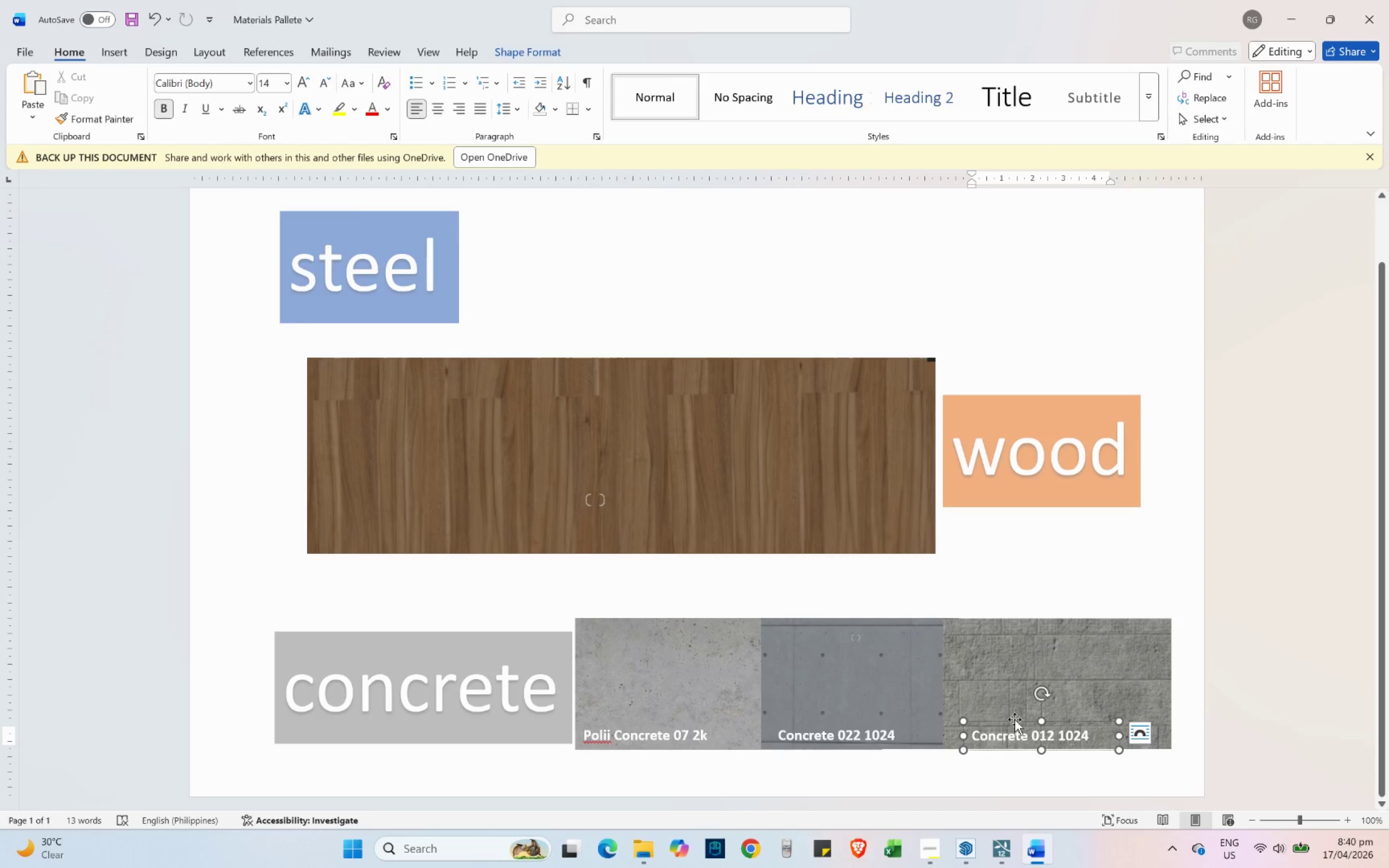 
left_click([1014, 719])
 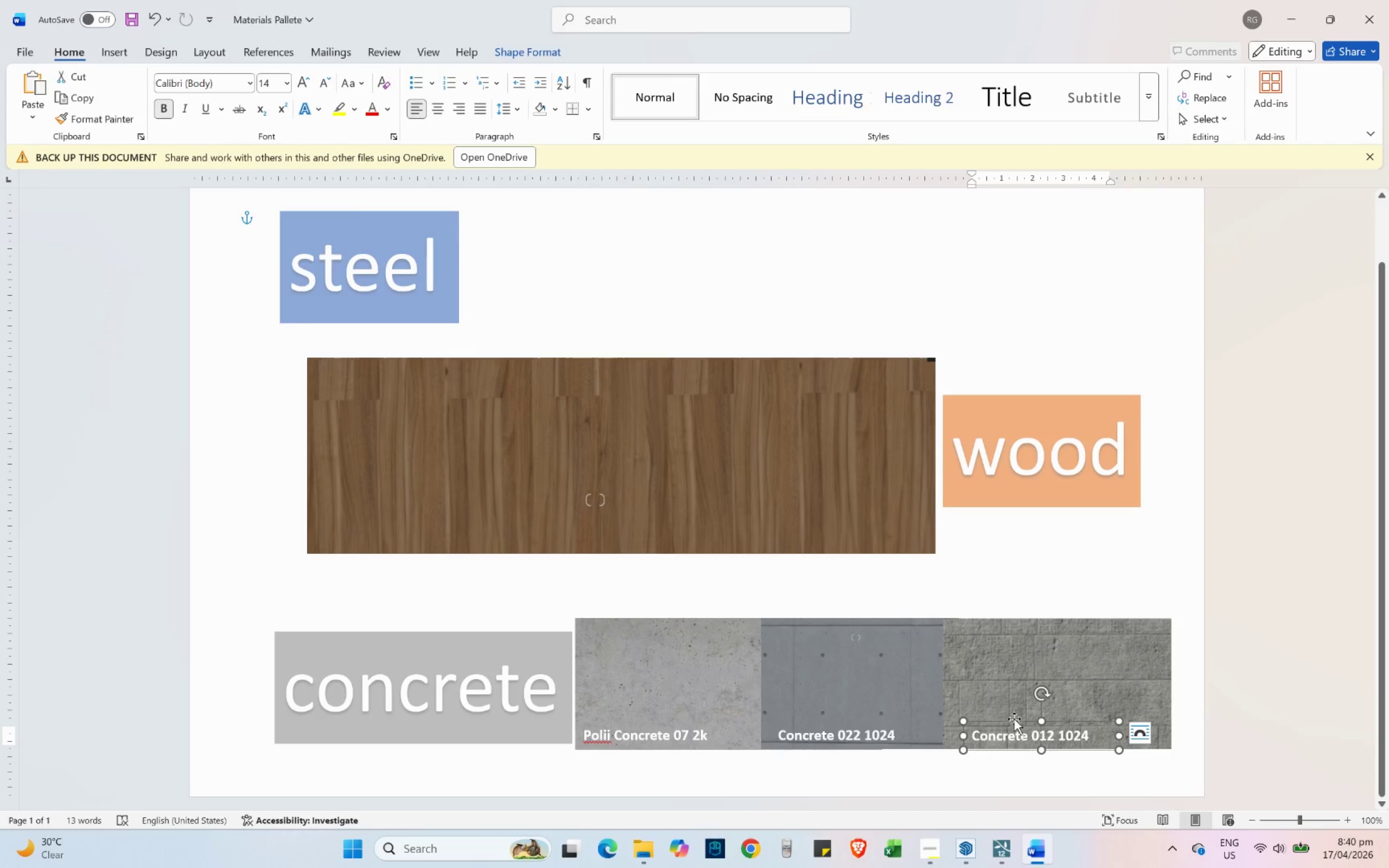 
key(Control+ControlLeft)
 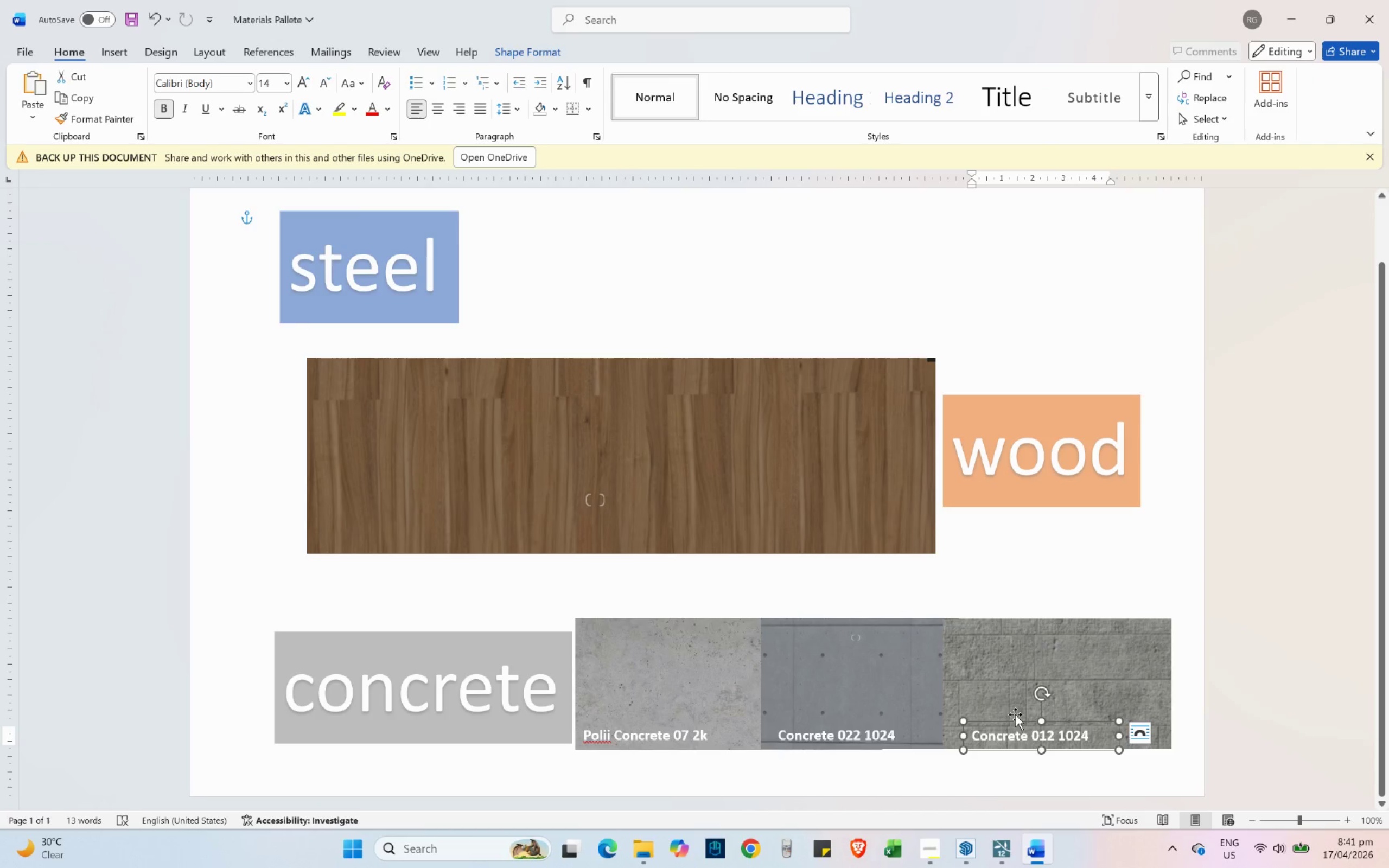 
key(Control+C)
 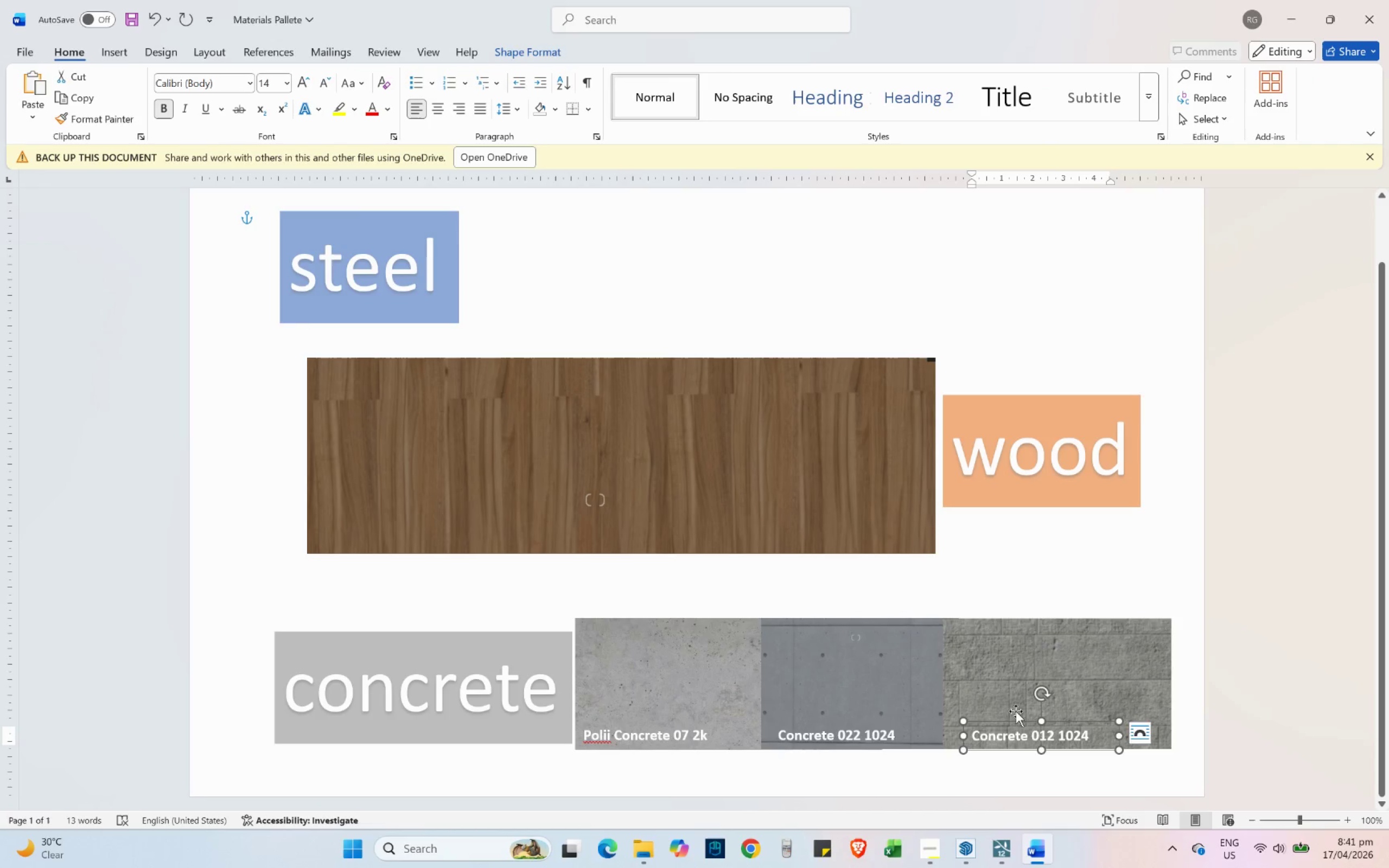 
key(Control+ControlLeft)
 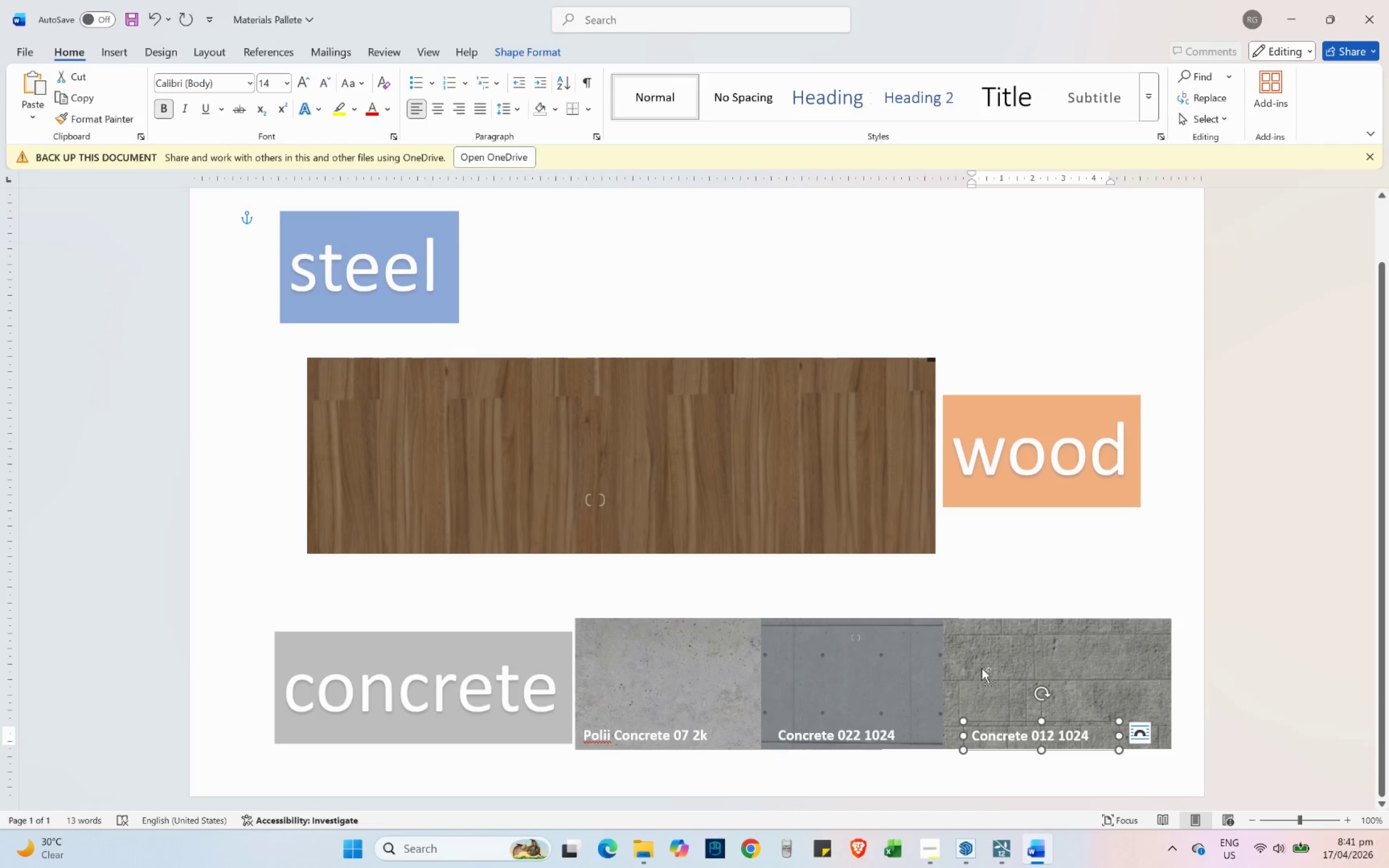 
key(Control+V)
 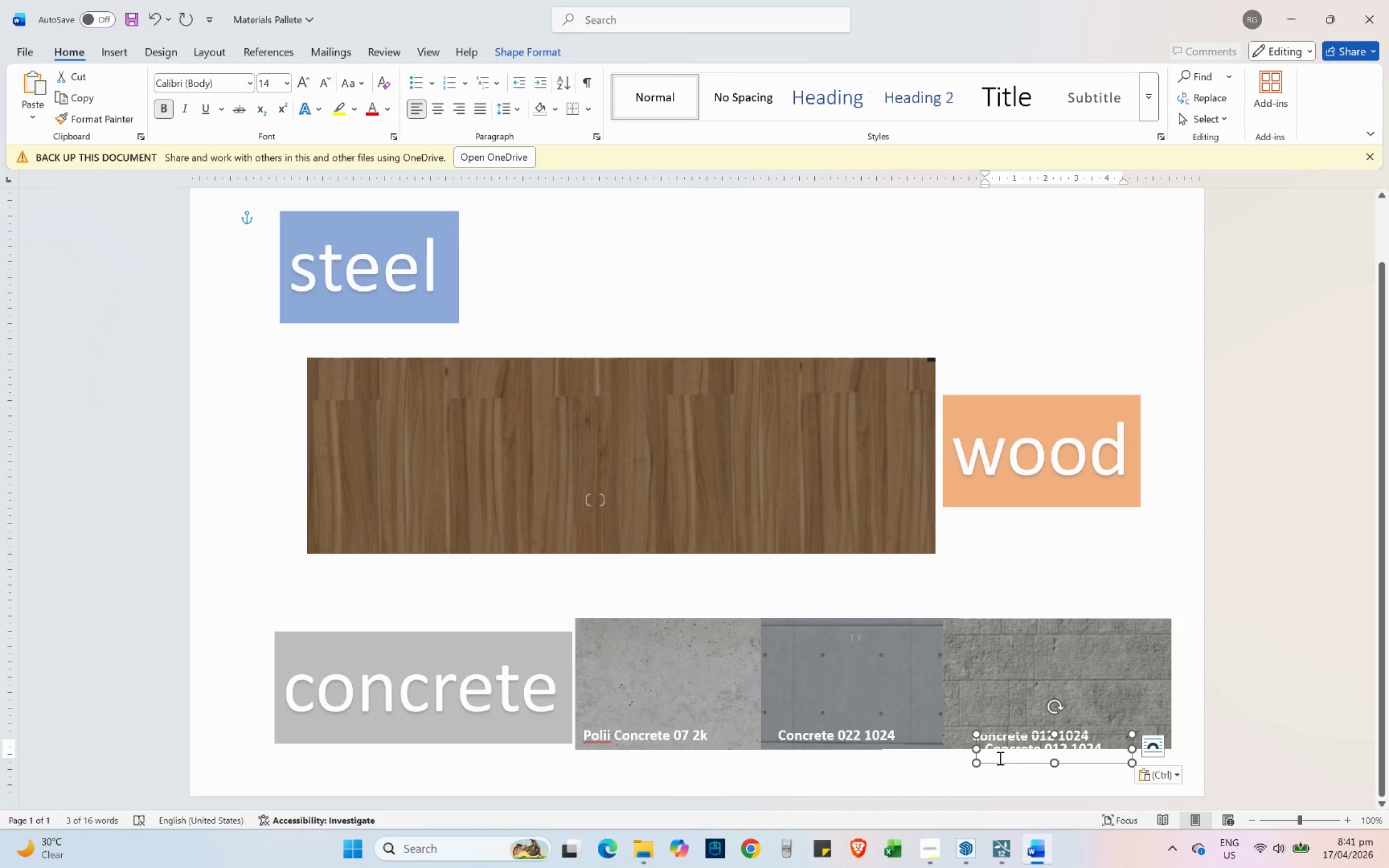 
left_click_drag(start_coordinate=[992, 766], to_coordinate=[523, 547])
 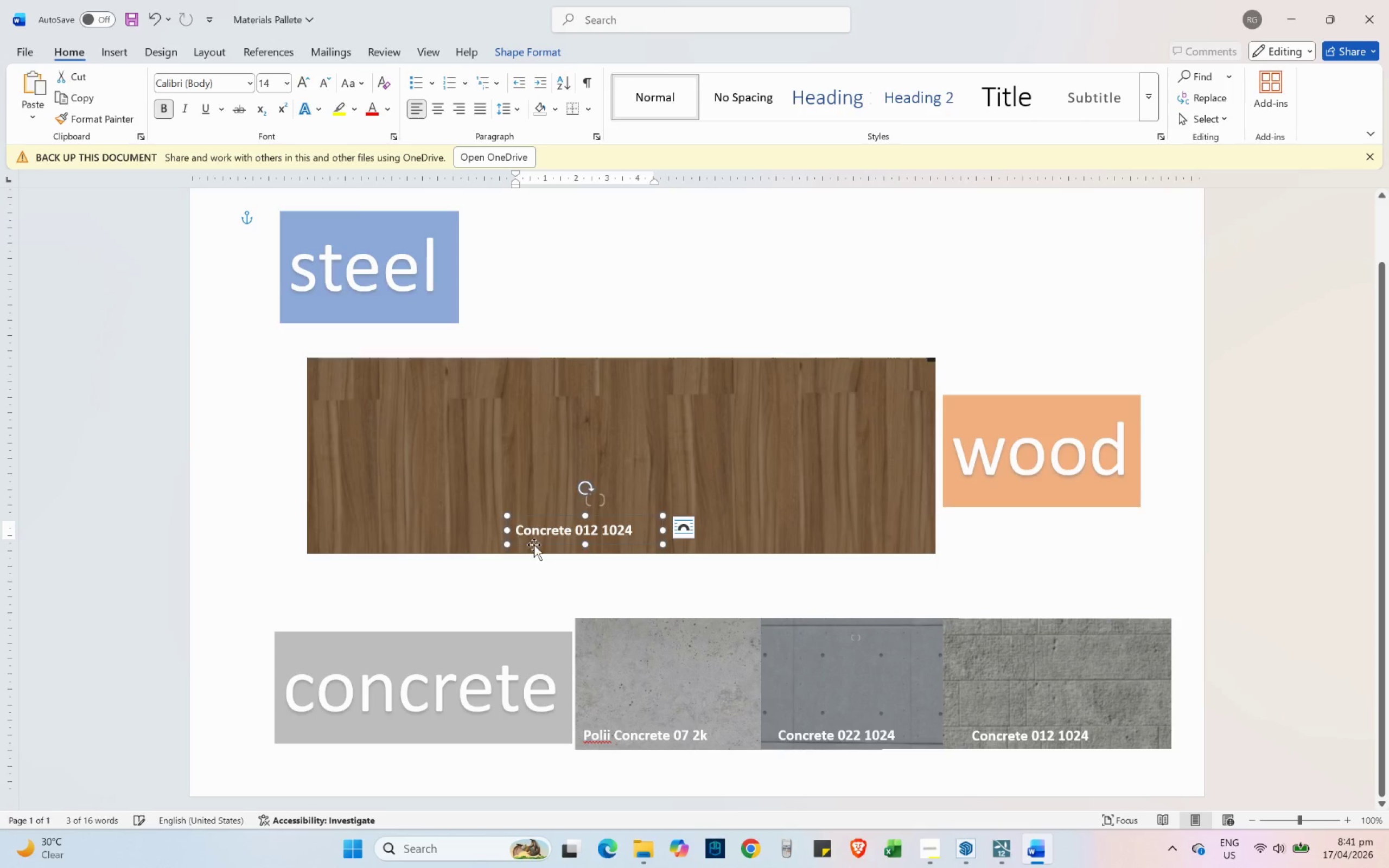 
key(Alt+AltLeft)
 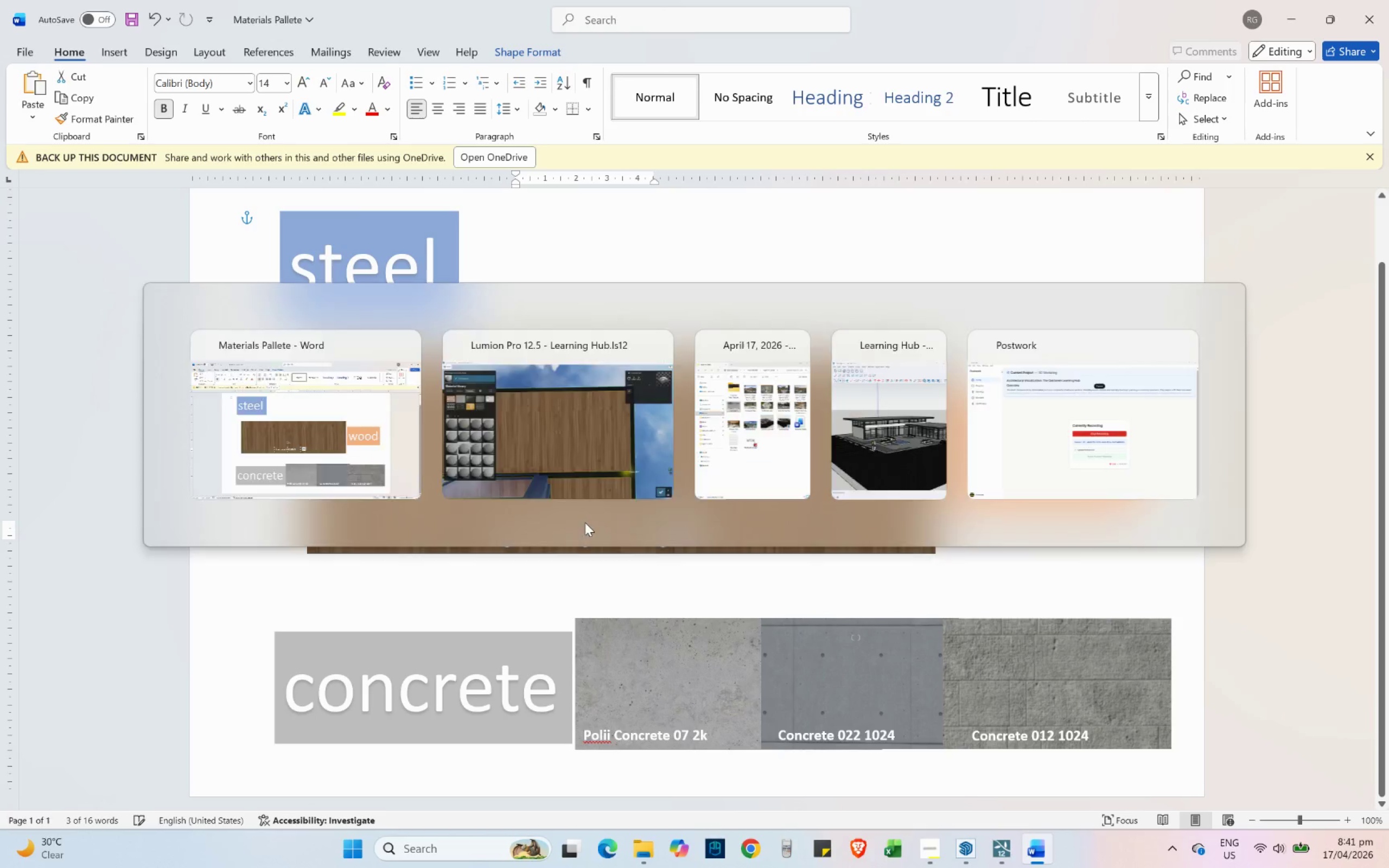 
key(Alt+Tab)
 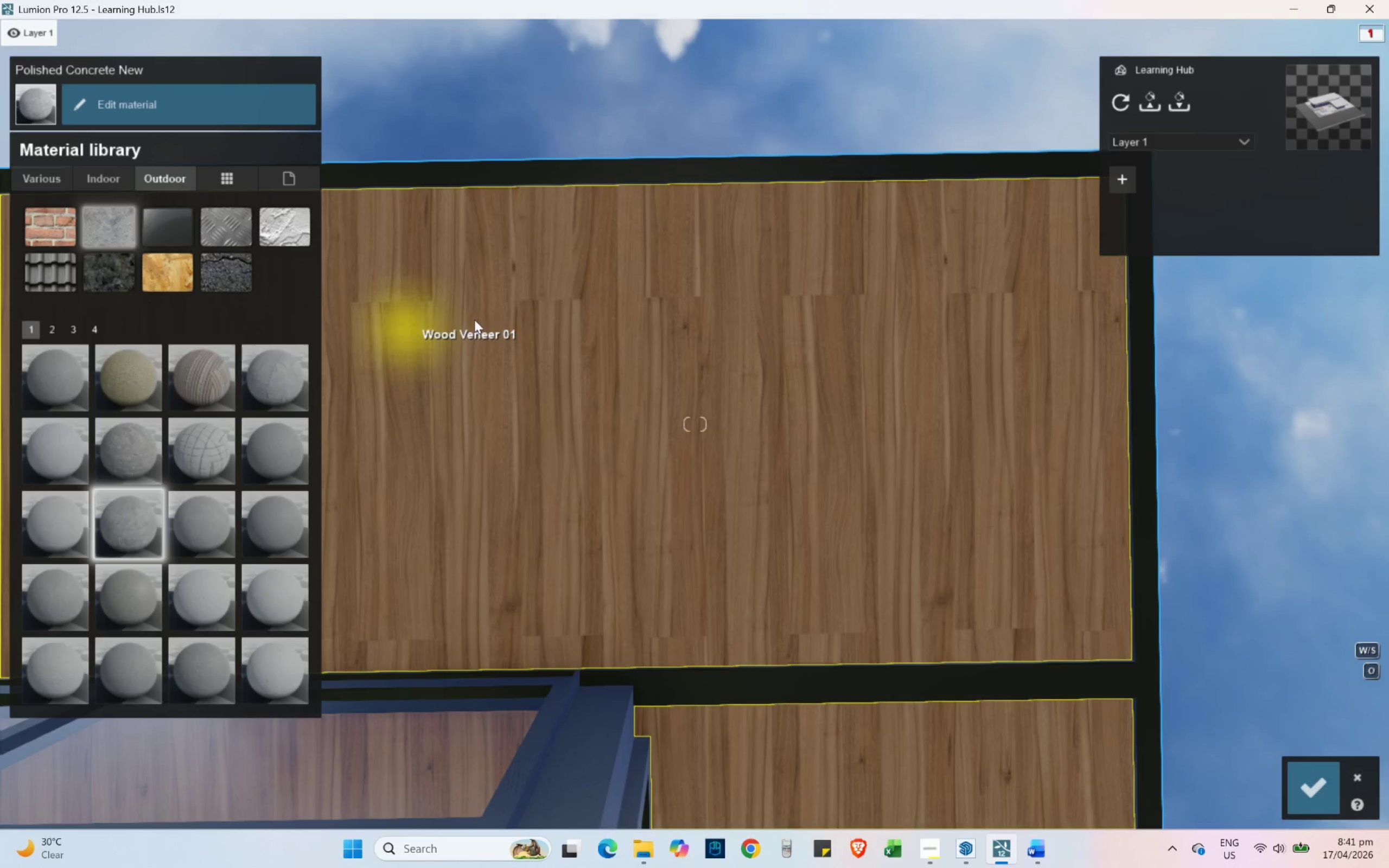 
left_click([483, 331])
 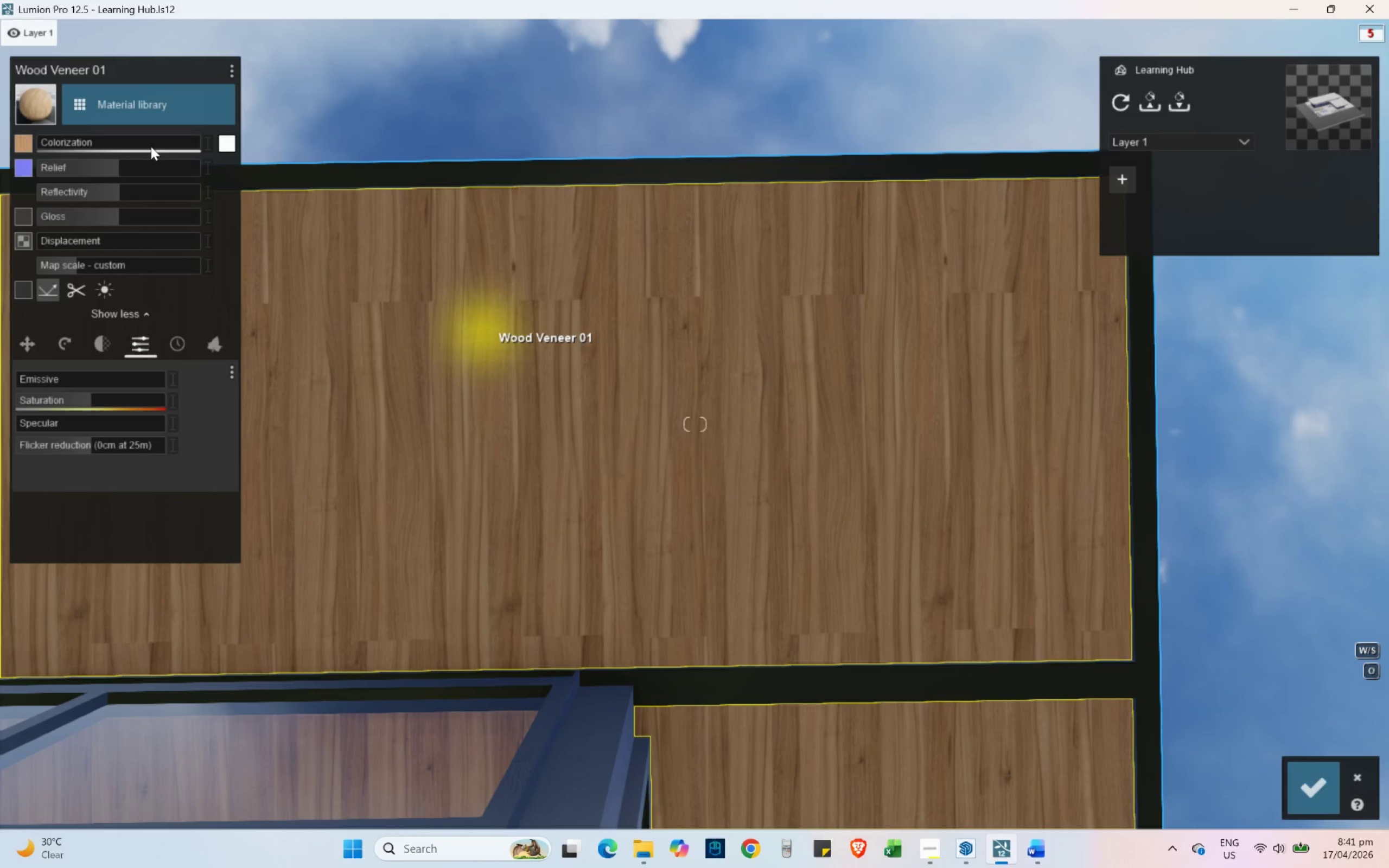 
left_click([102, 112])
 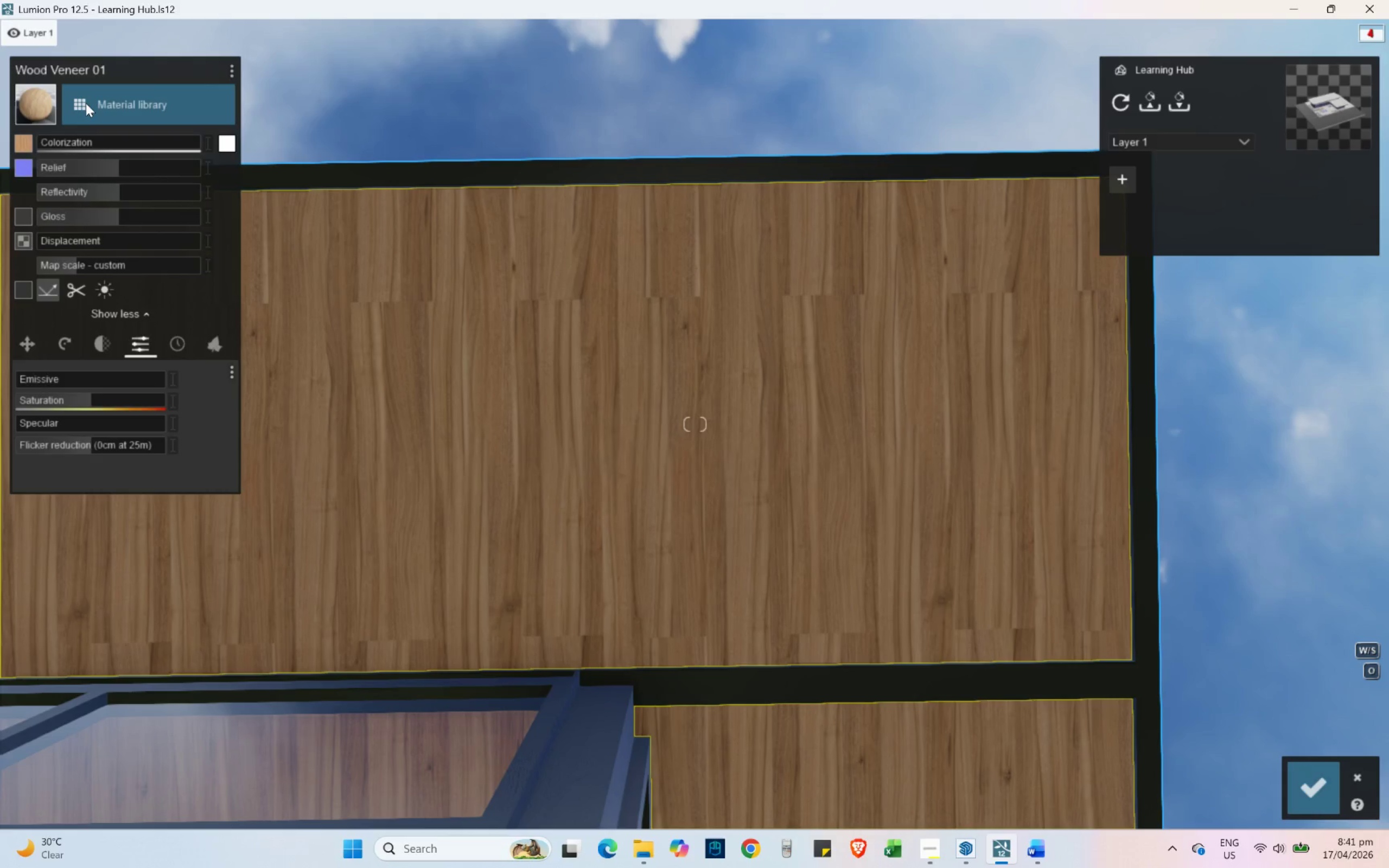 
left_click([86, 103])
 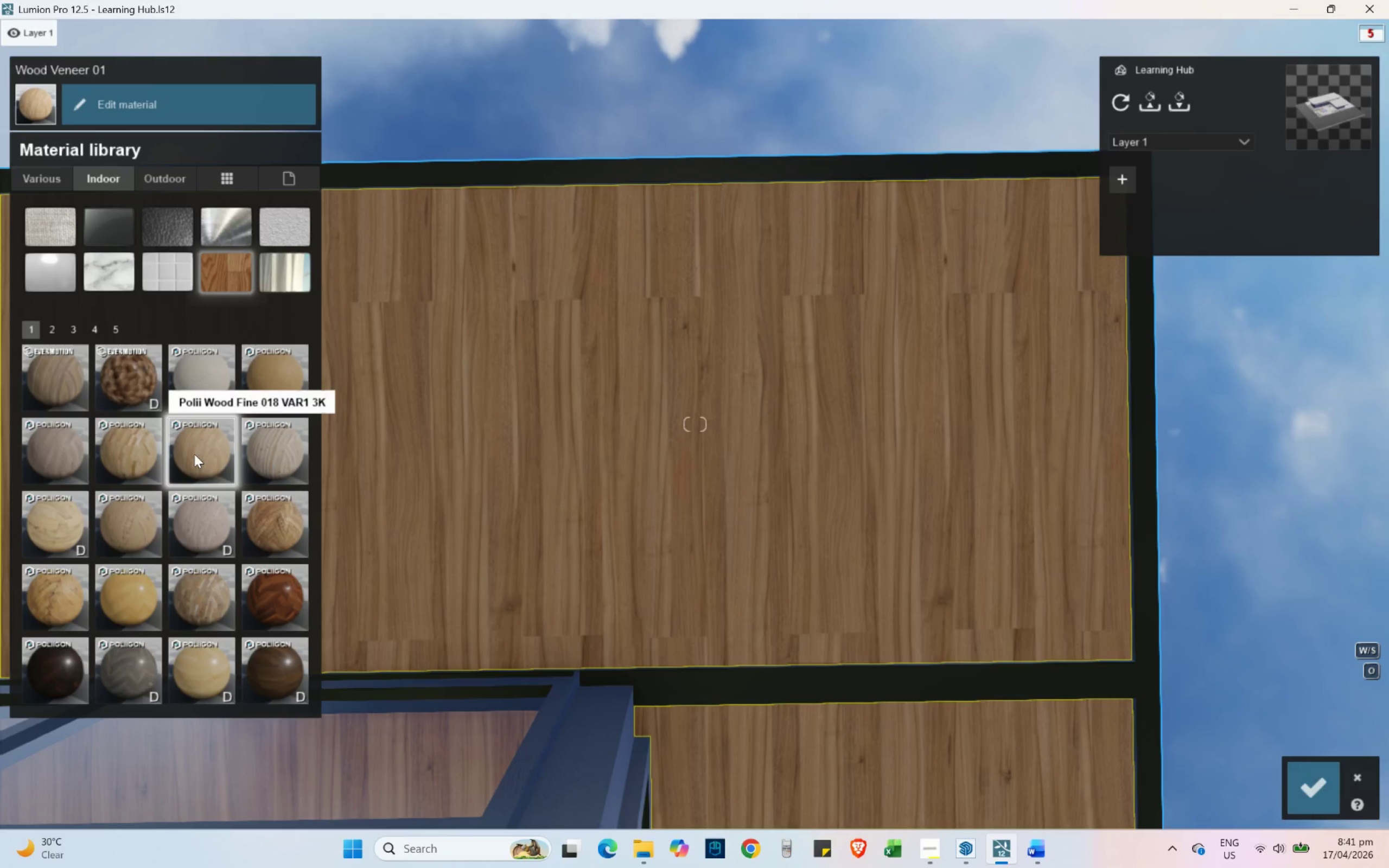 
wait(28.53)
 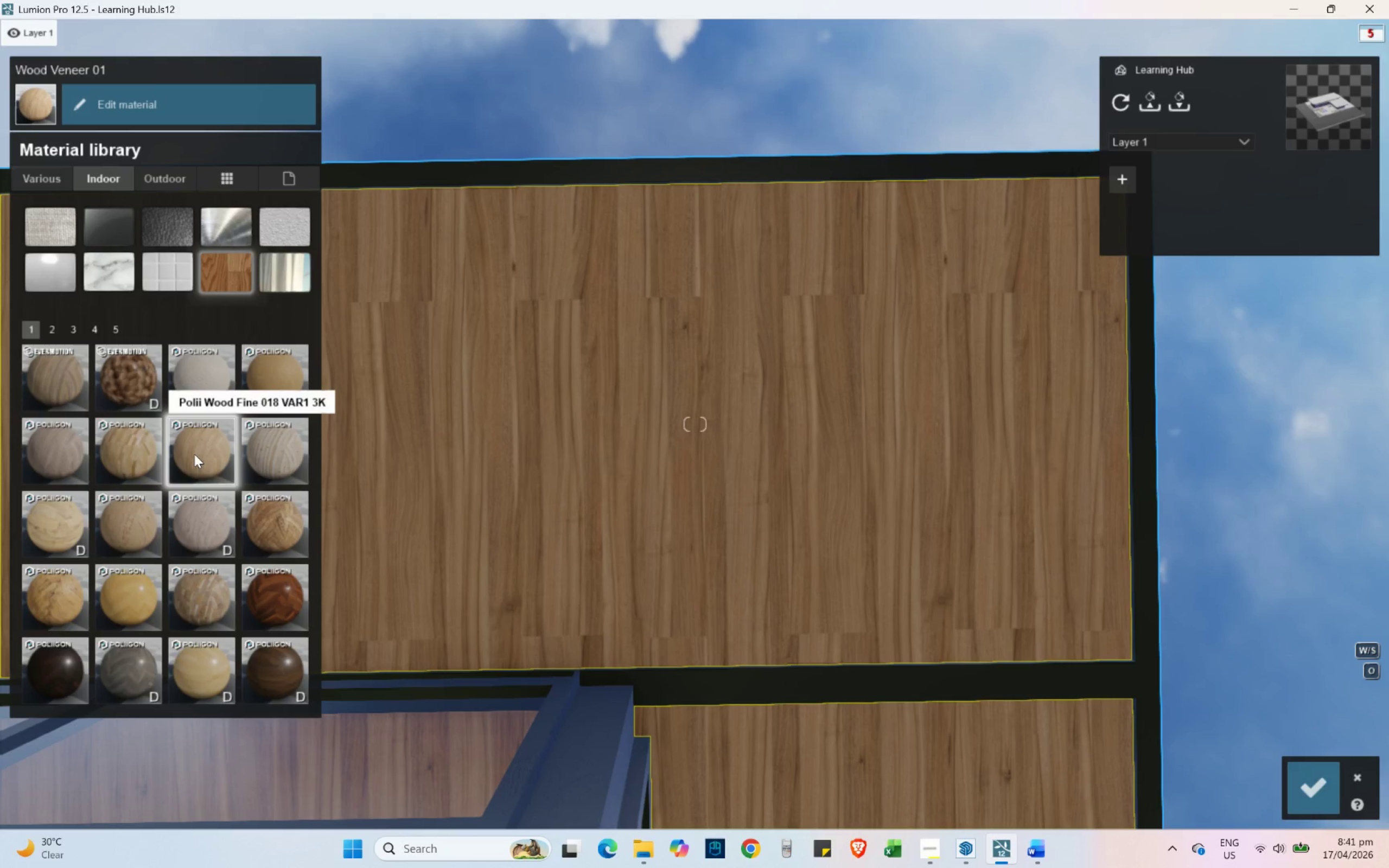 
left_click([1030, 846])
 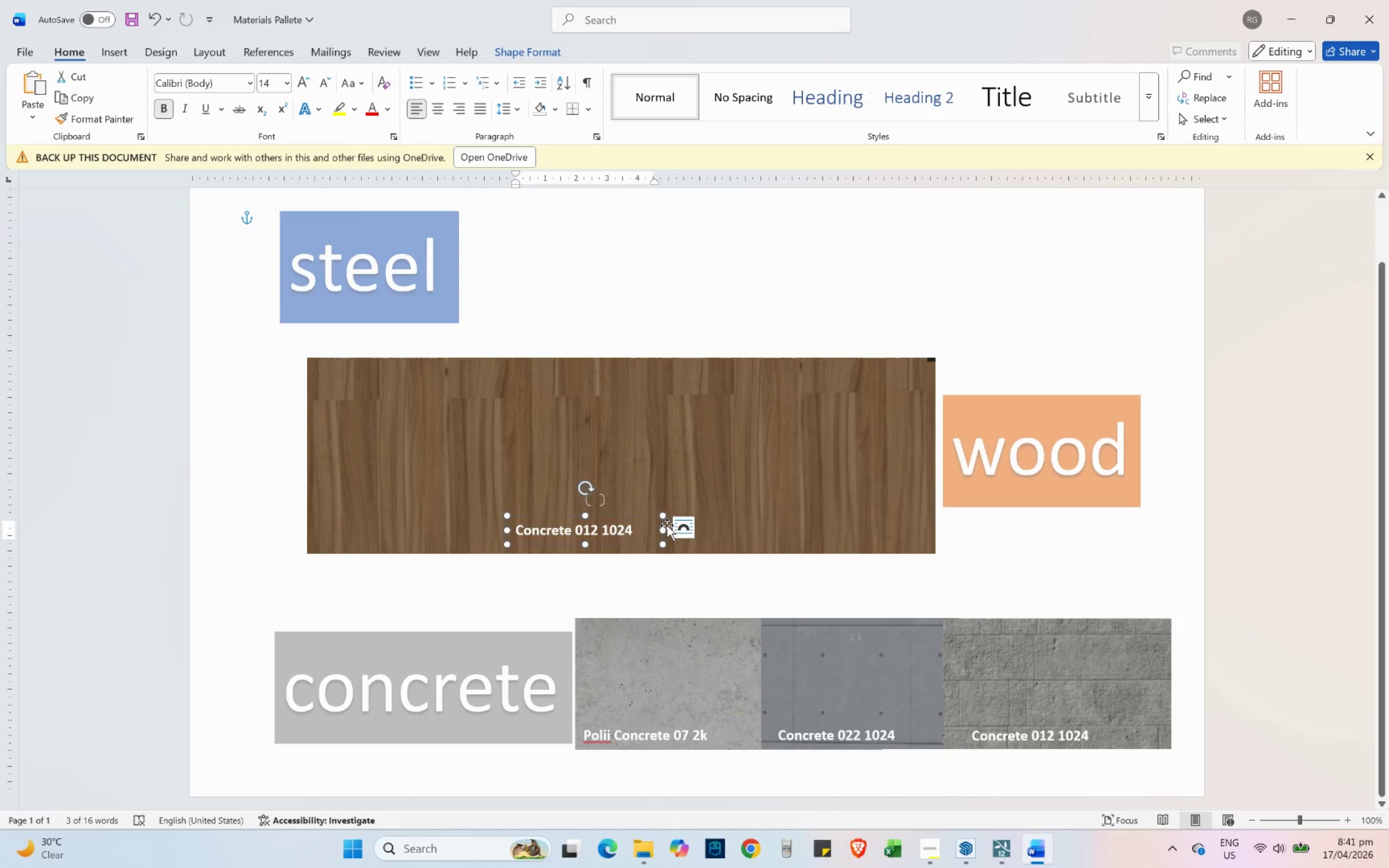 
left_click_drag(start_coordinate=[662, 531], to_coordinate=[801, 541])
 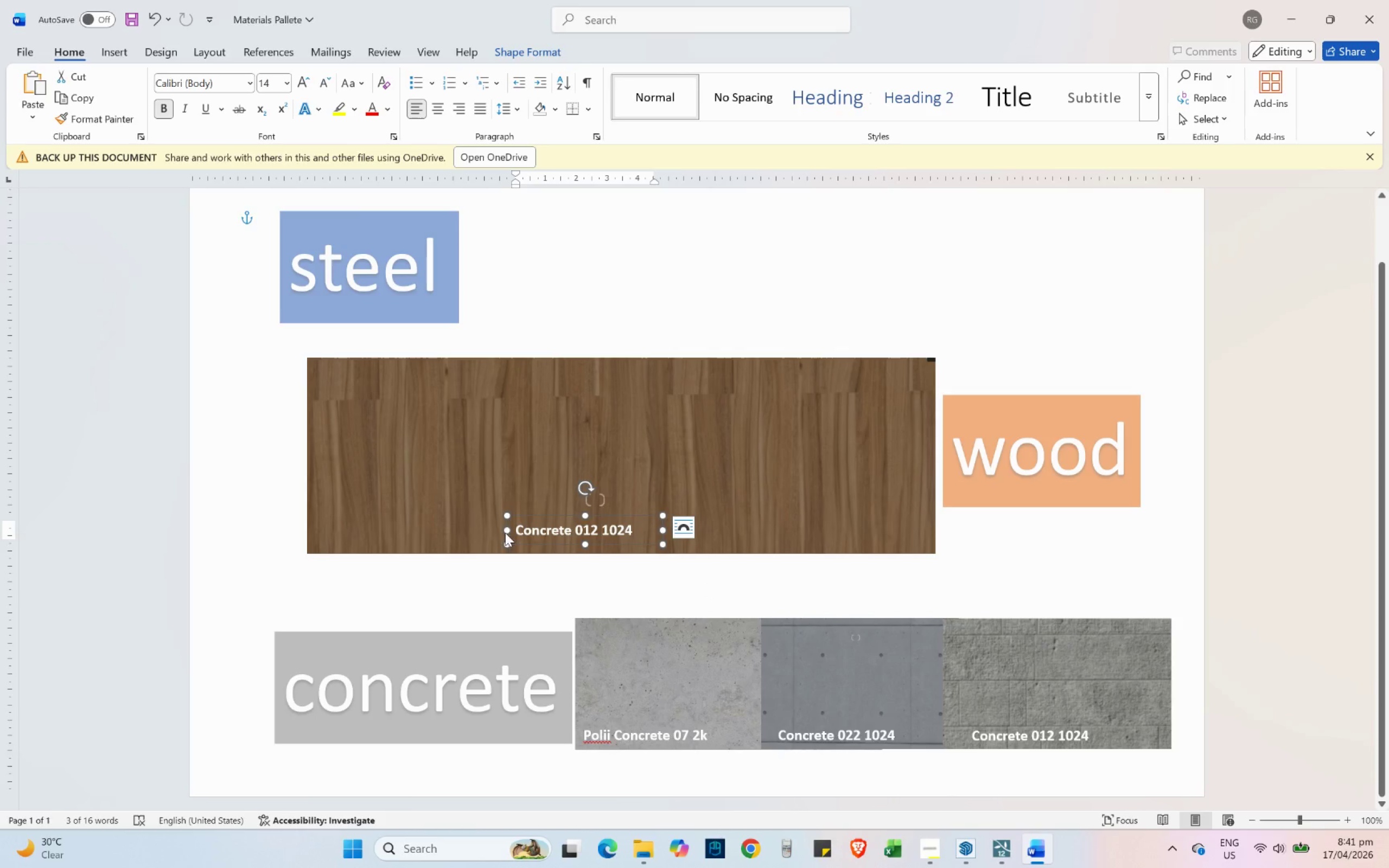 
left_click_drag(start_coordinate=[506, 533], to_coordinate=[416, 526])
 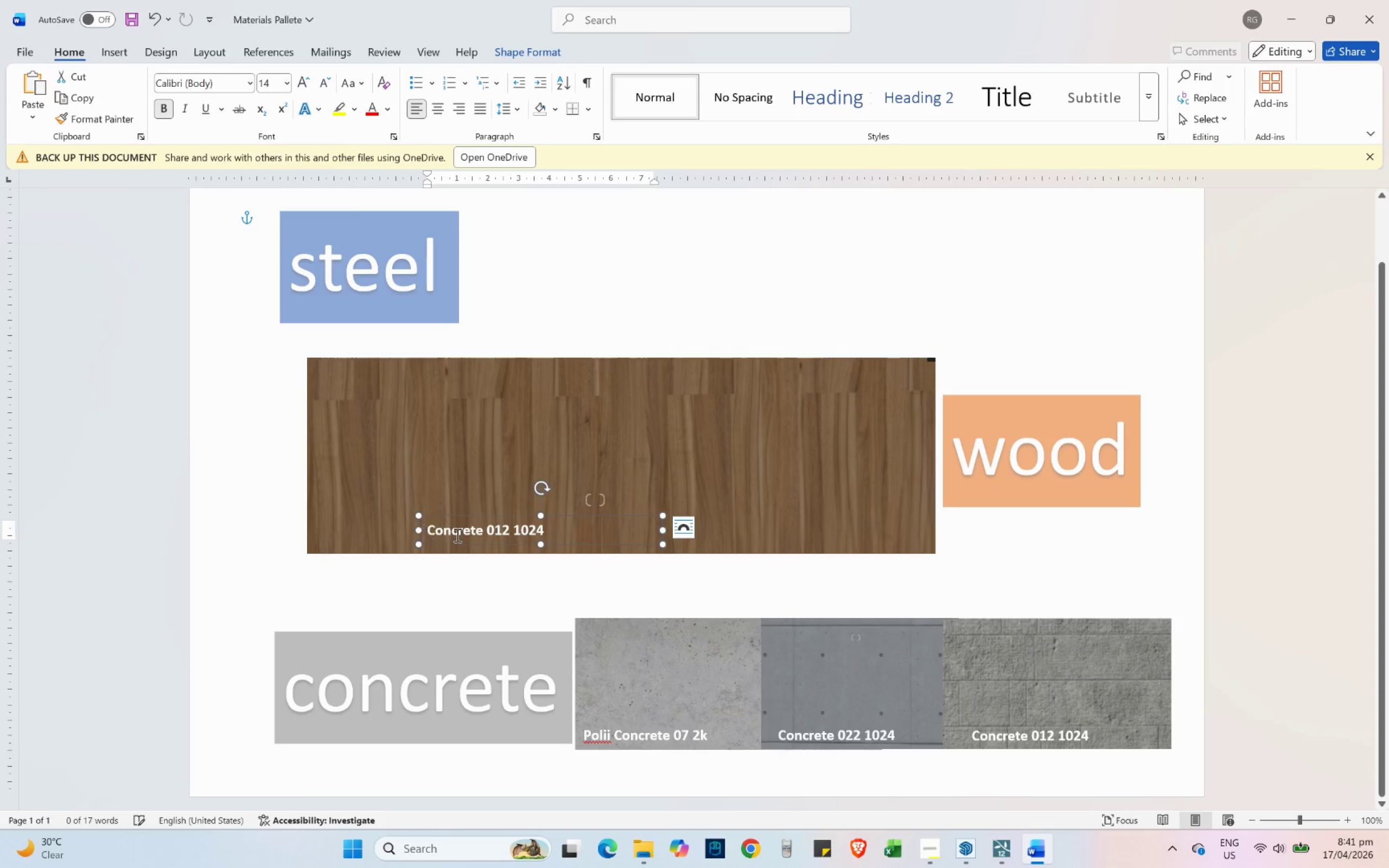 
left_click([456, 535])
 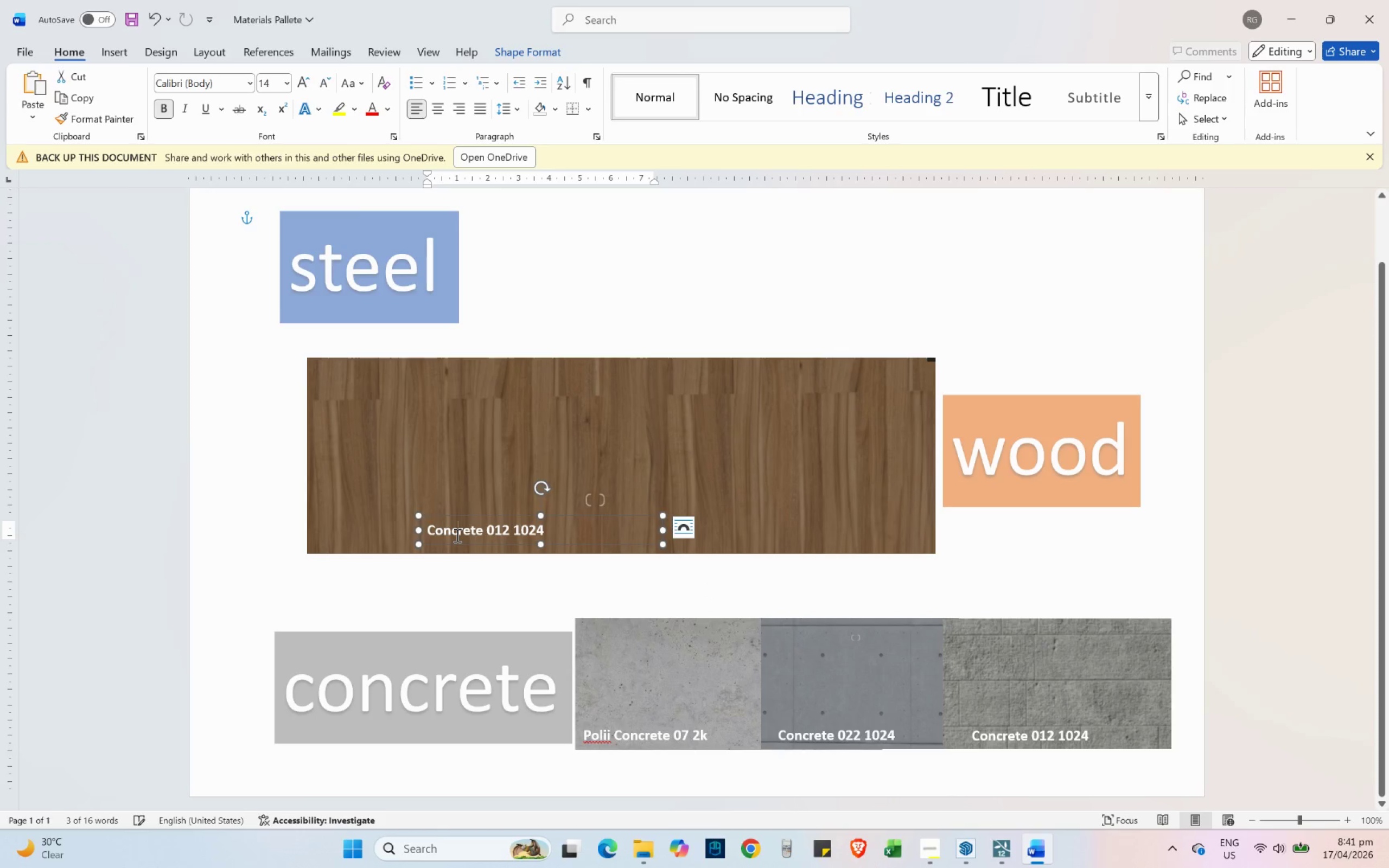 
key(Control+ControlLeft)
 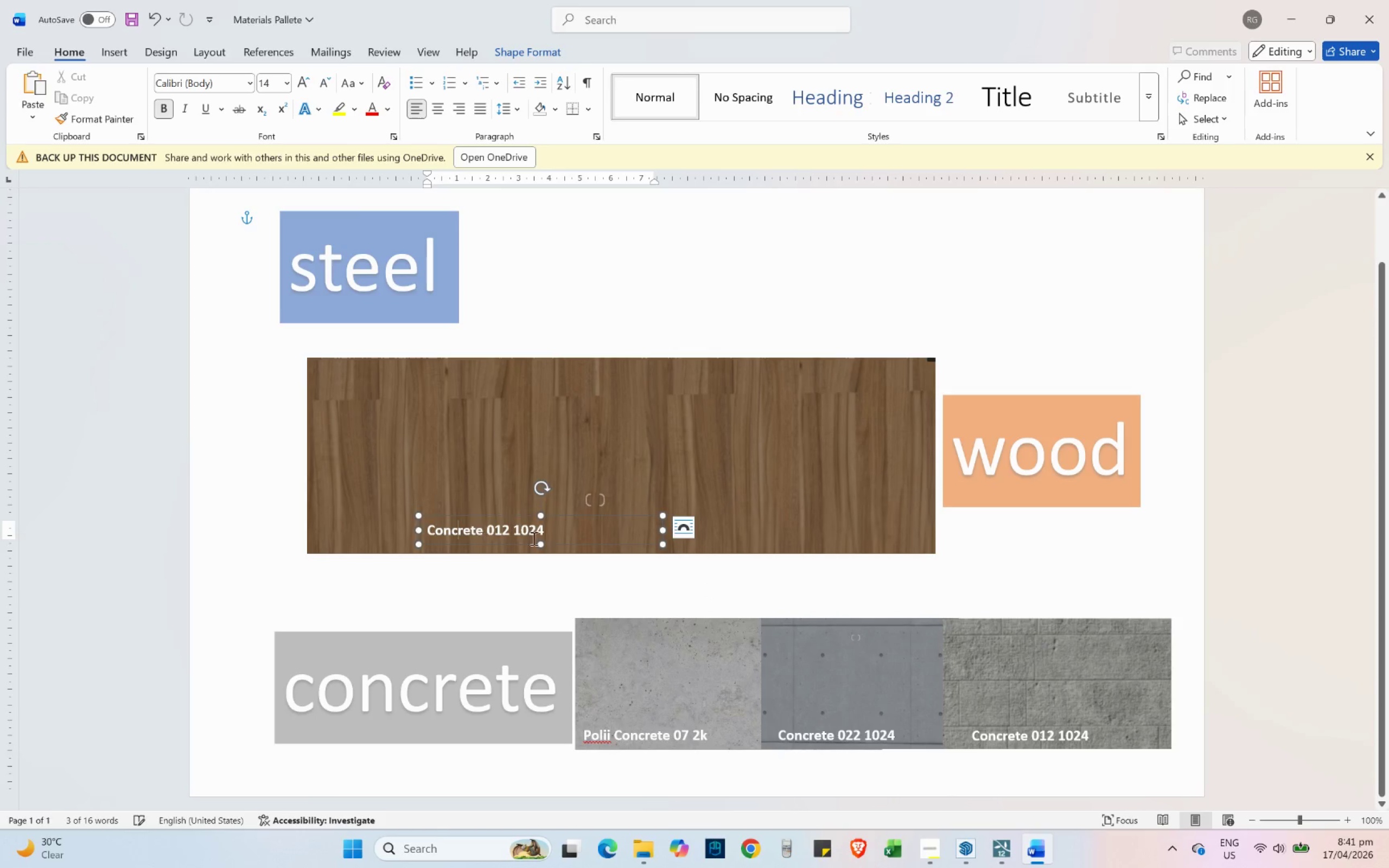 
key(Control+A)
 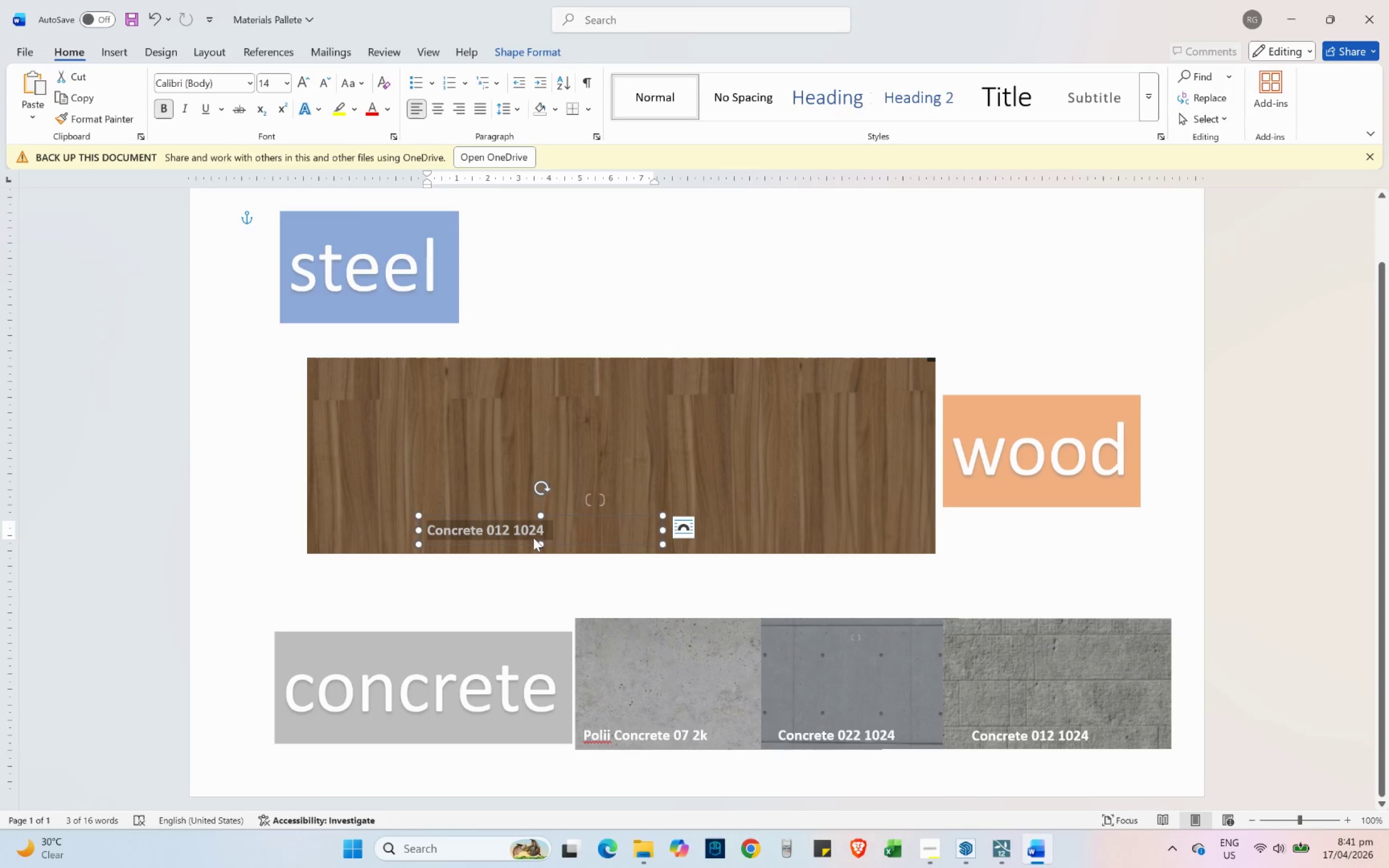 
type(Polii Wood Fine 018 VAR1 3K)
 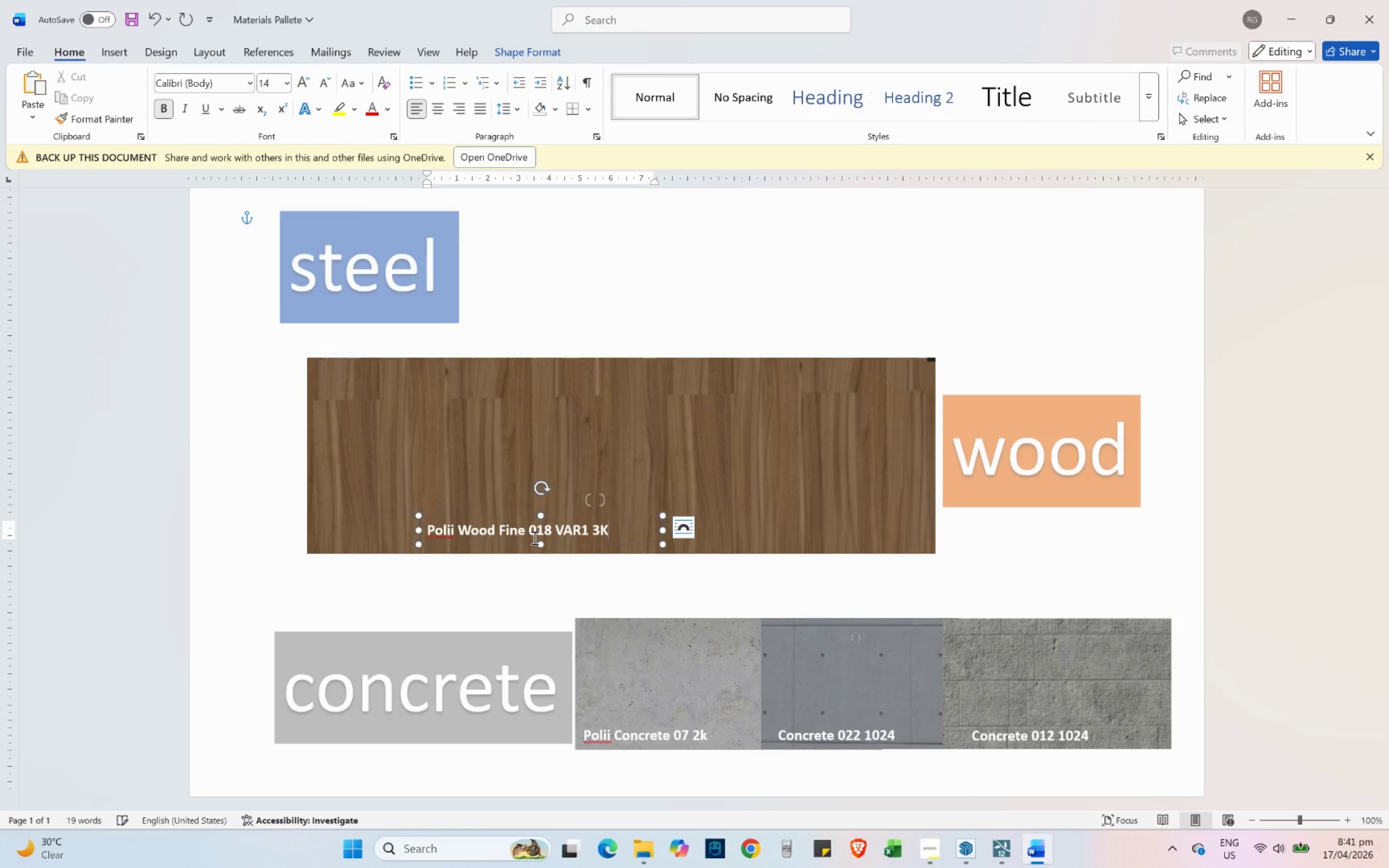 
left_click([907, 673])
 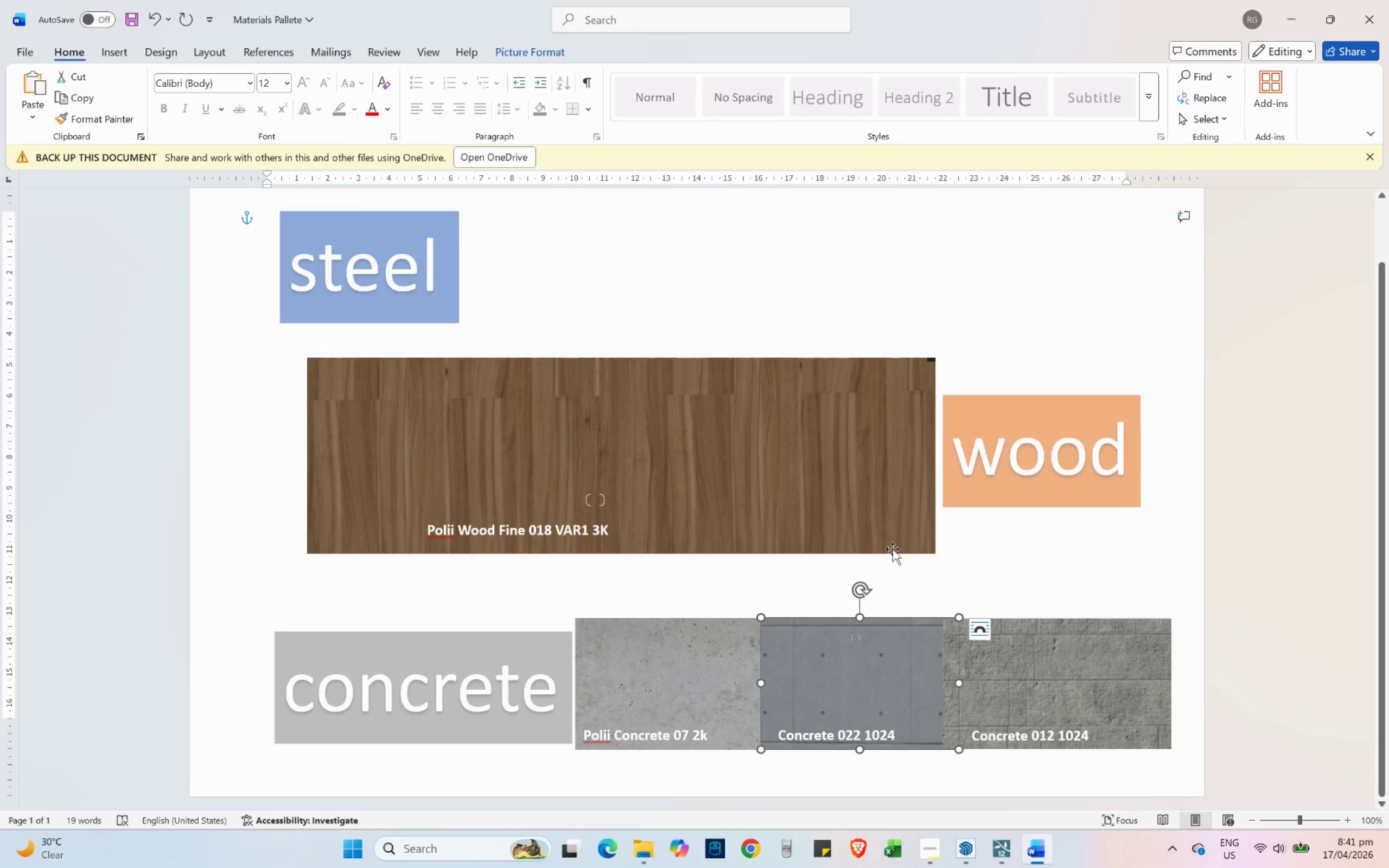 
key(Control+ControlLeft)
 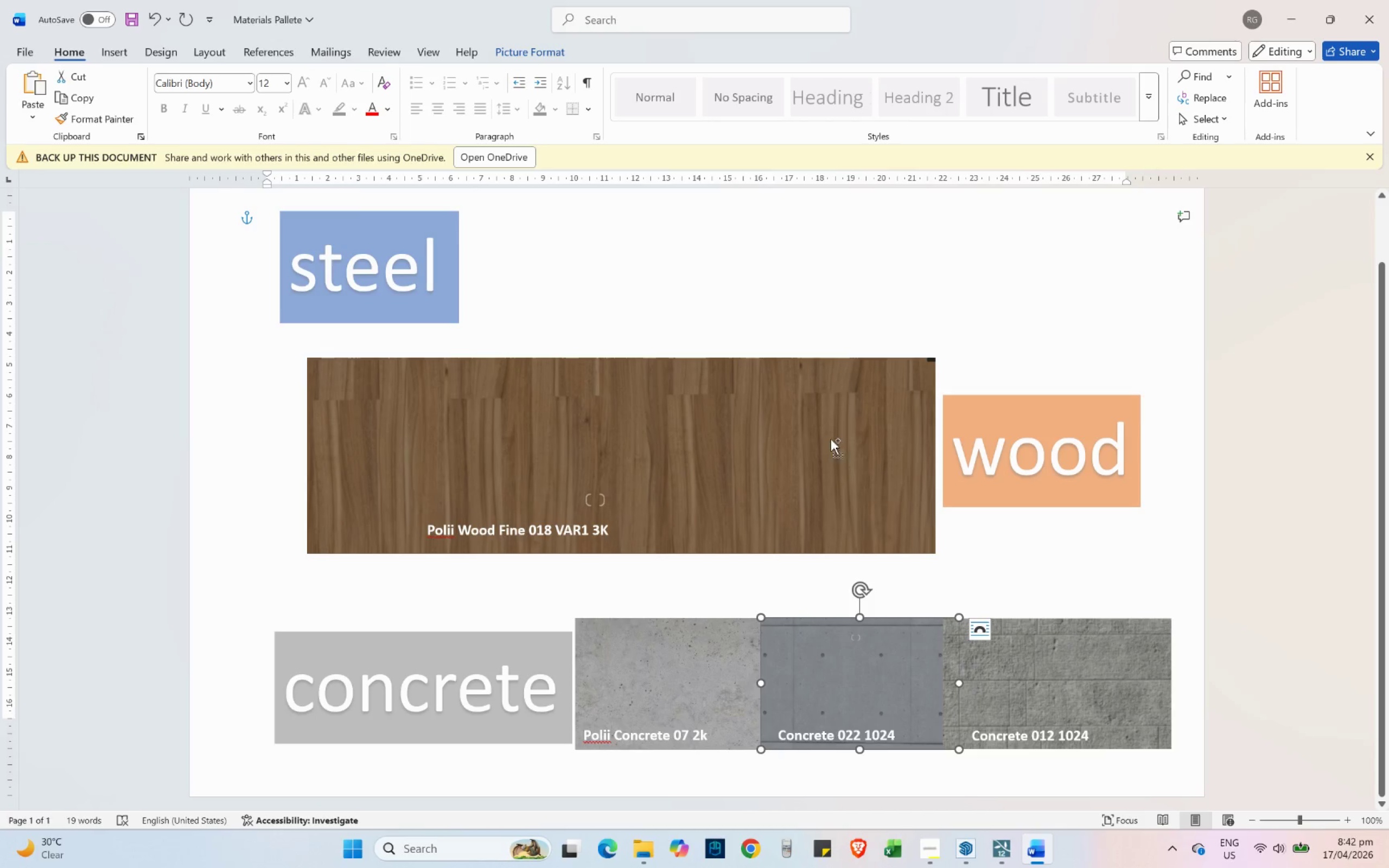 
left_click([523, 662])
 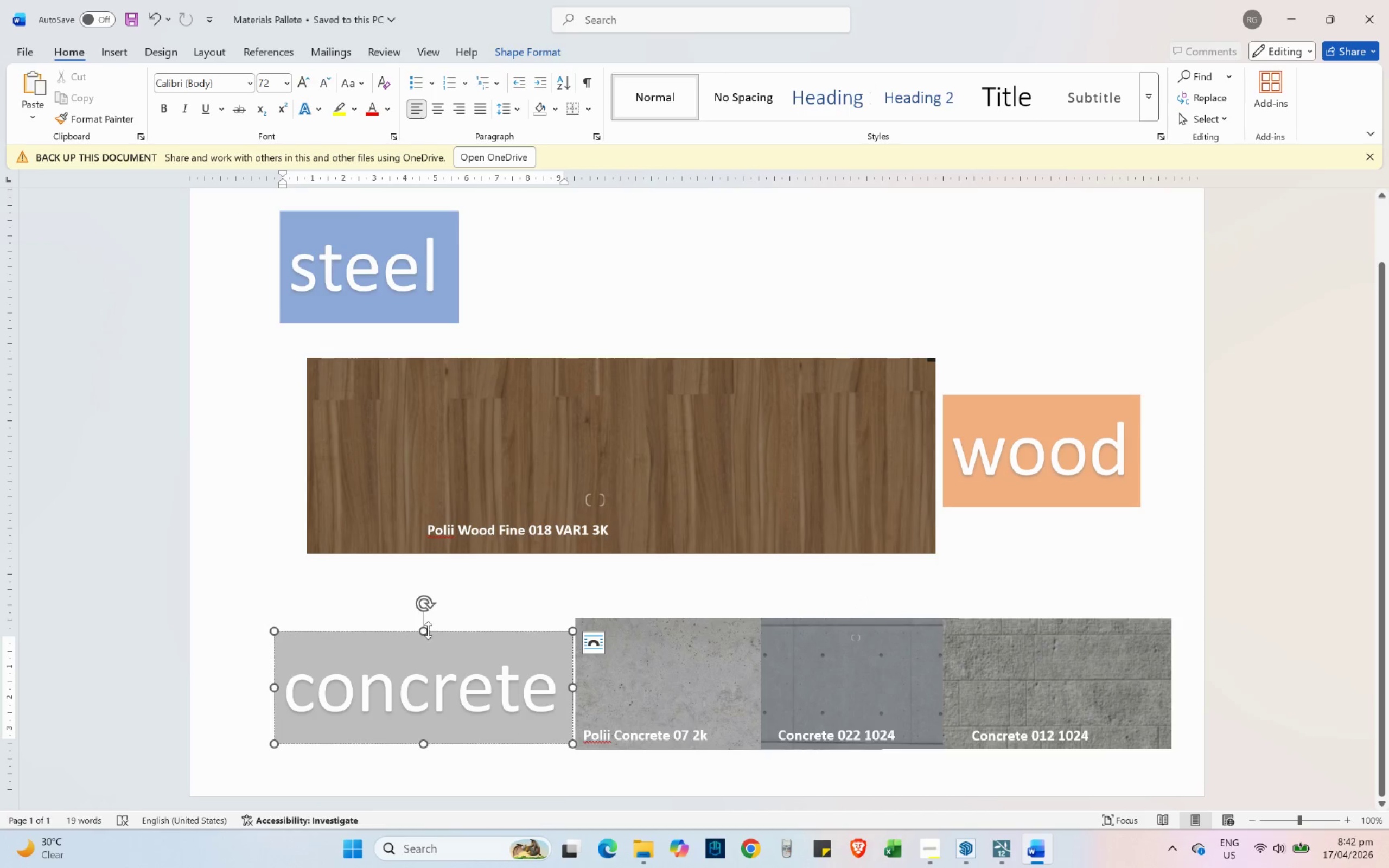 
left_click_drag(start_coordinate=[425, 630], to_coordinate=[419, 621])
 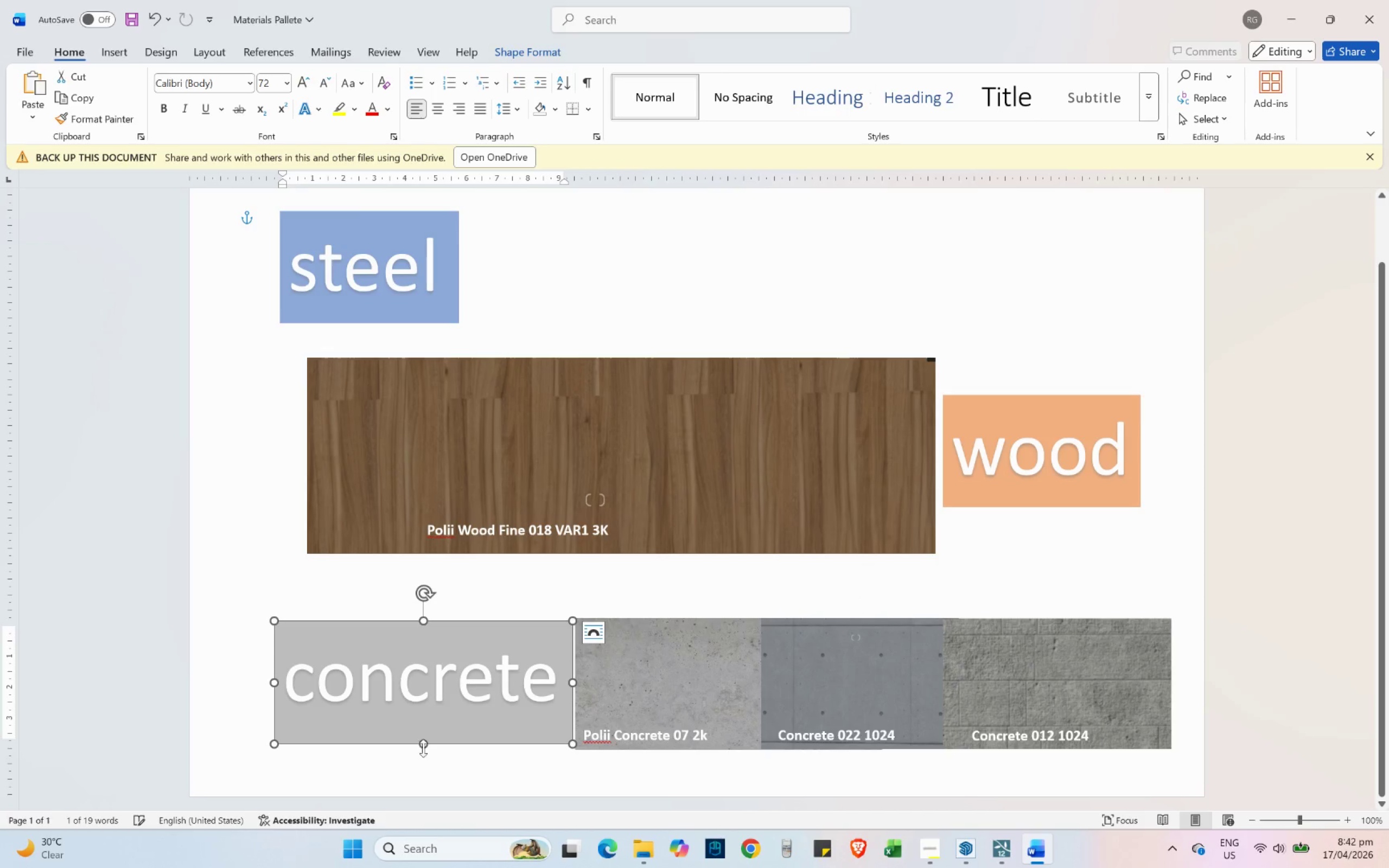 
left_click_drag(start_coordinate=[425, 746], to_coordinate=[423, 751])
 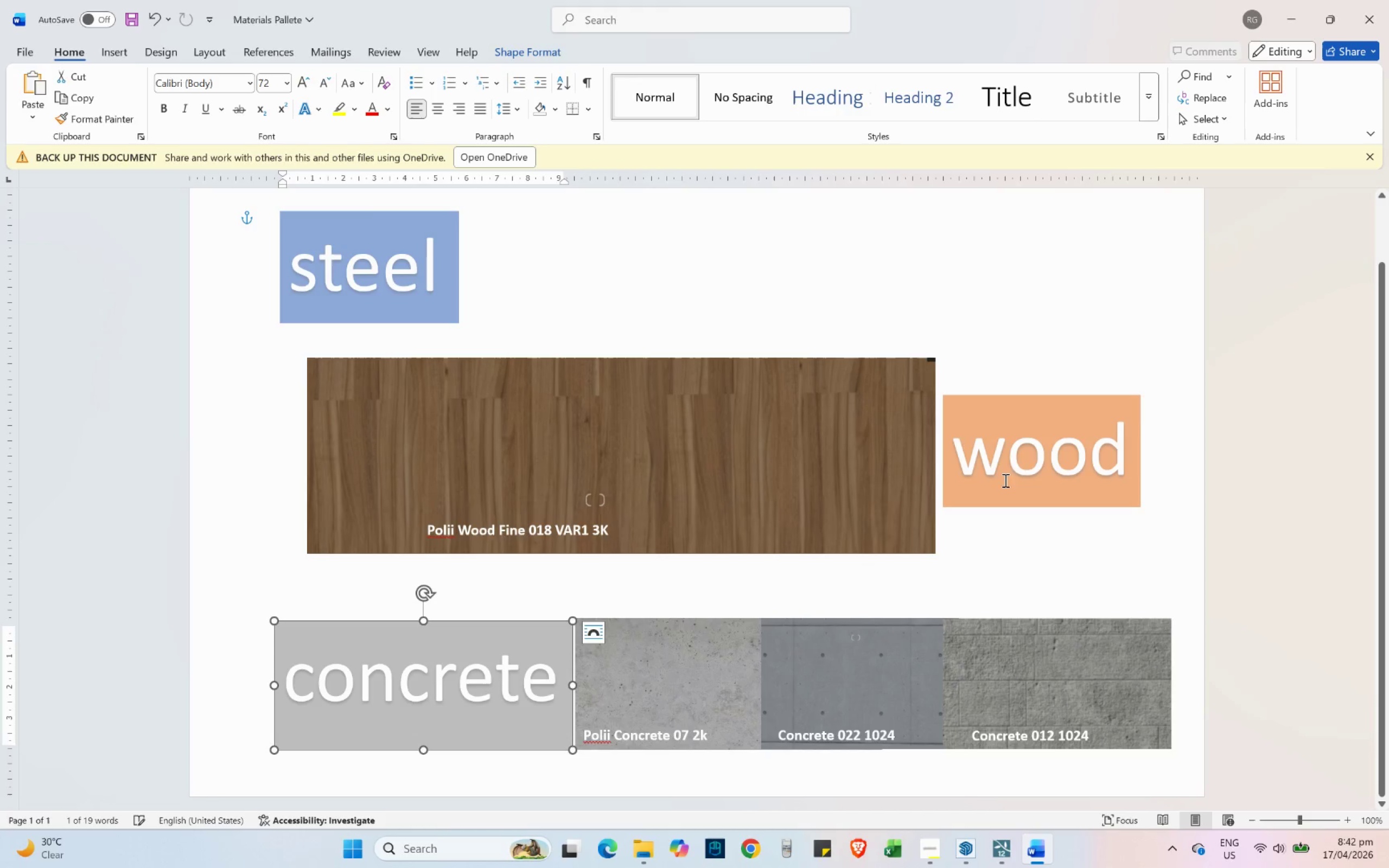 
left_click([1015, 467])
 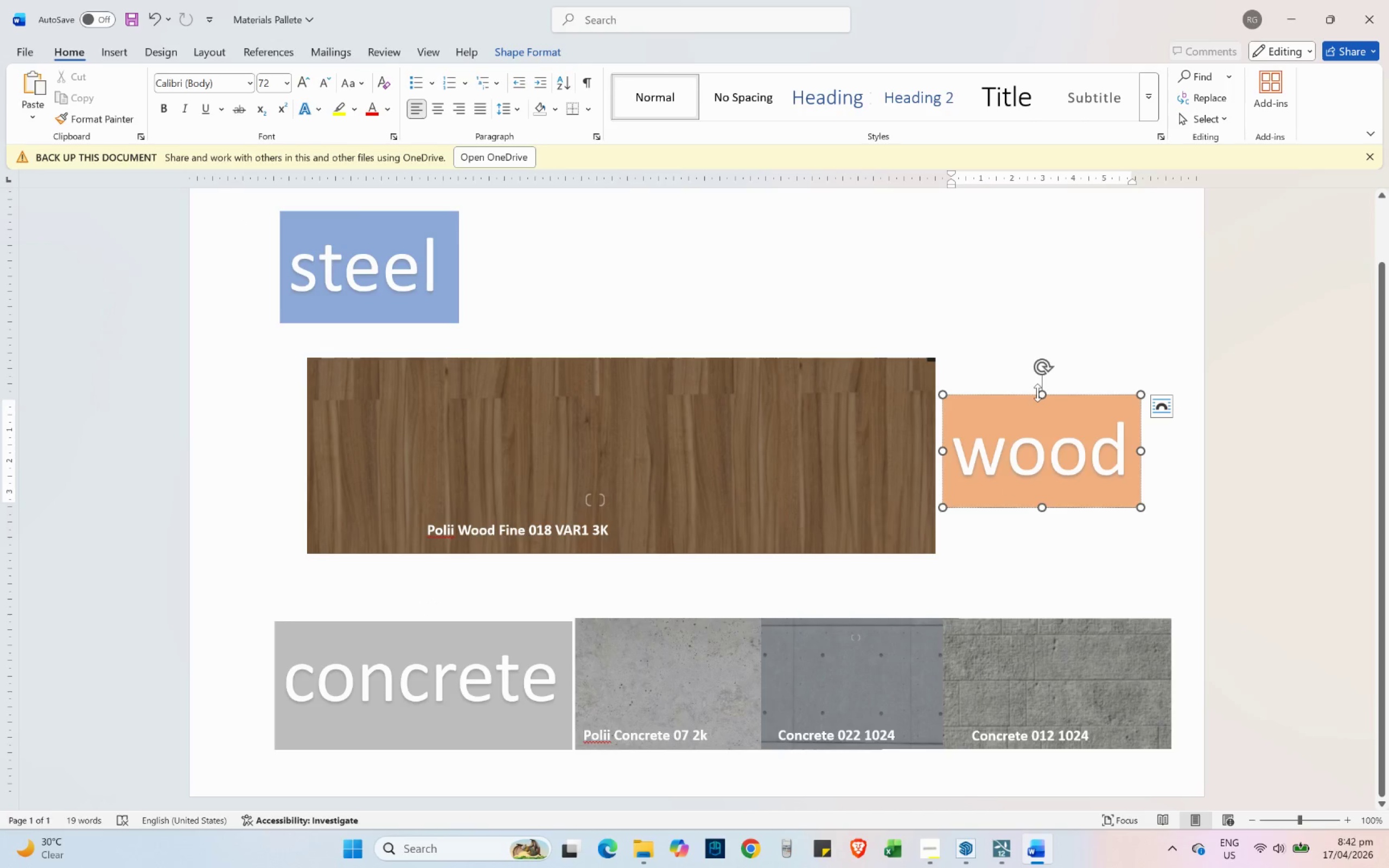 
left_click_drag(start_coordinate=[1040, 393], to_coordinate=[1028, 360])
 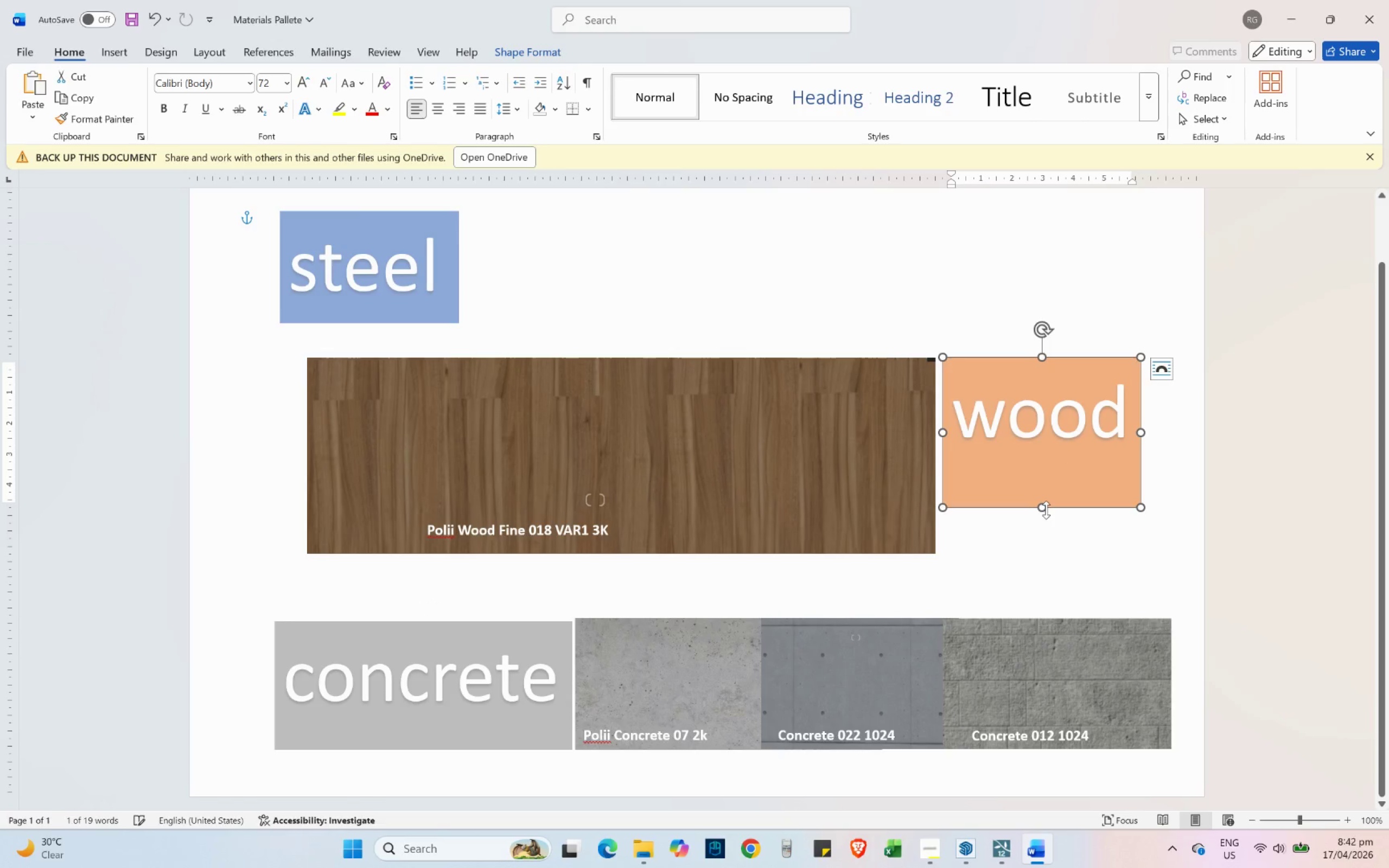 
left_click_drag(start_coordinate=[1046, 510], to_coordinate=[1040, 552])
 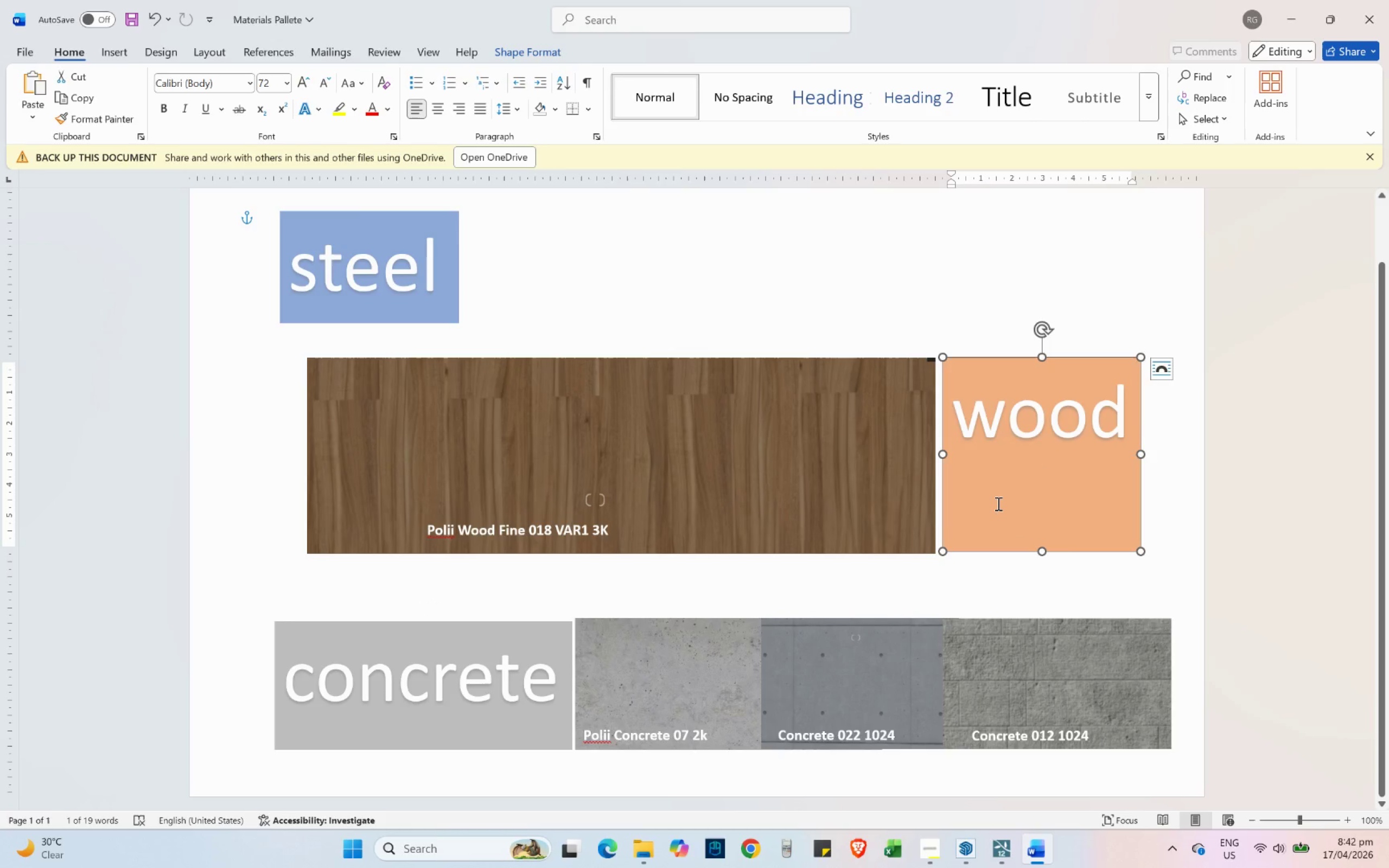 
key(Alt+Tab)
 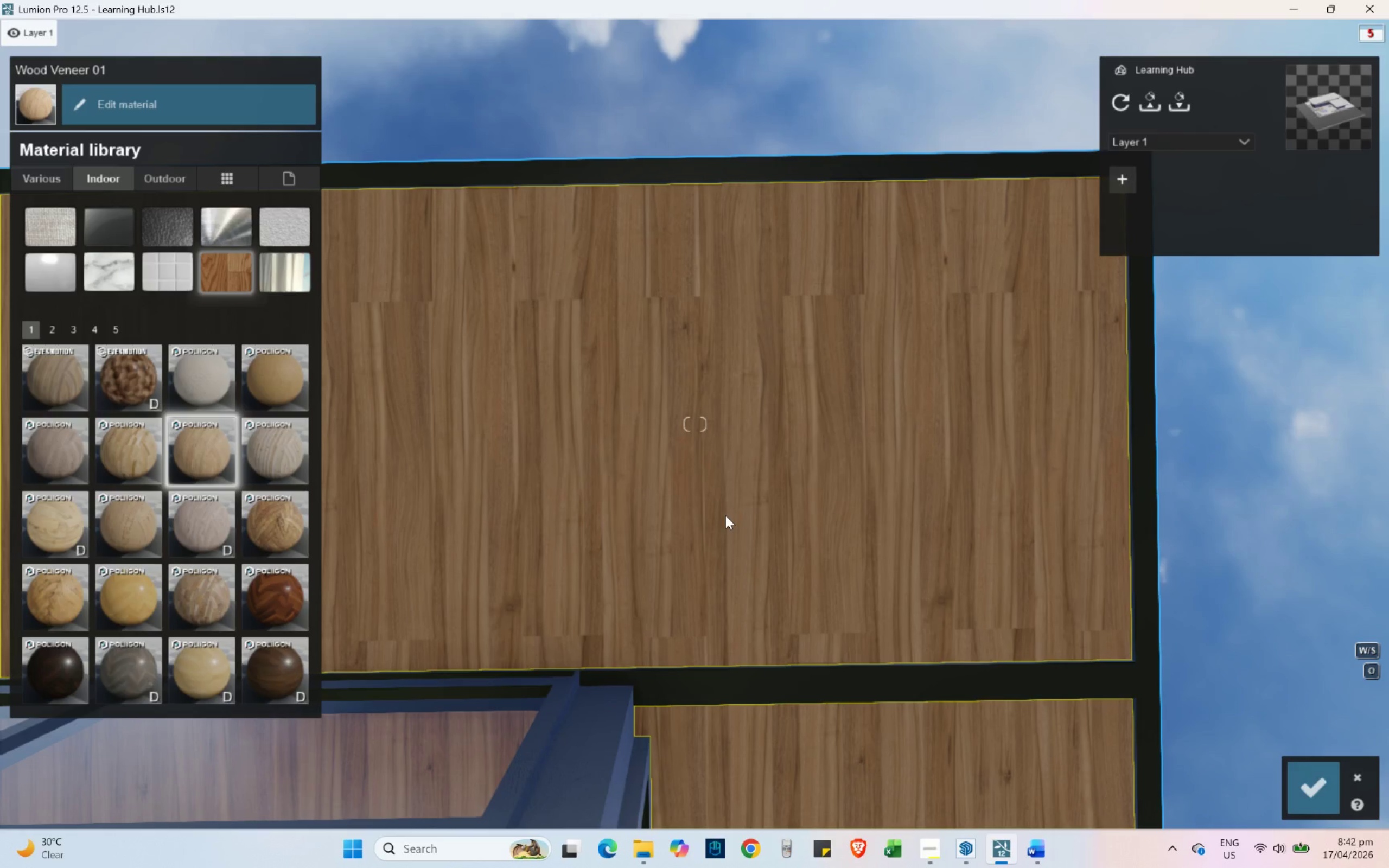 
scroll: coordinate [741, 522], scroll_direction: up, amount: 2.0
 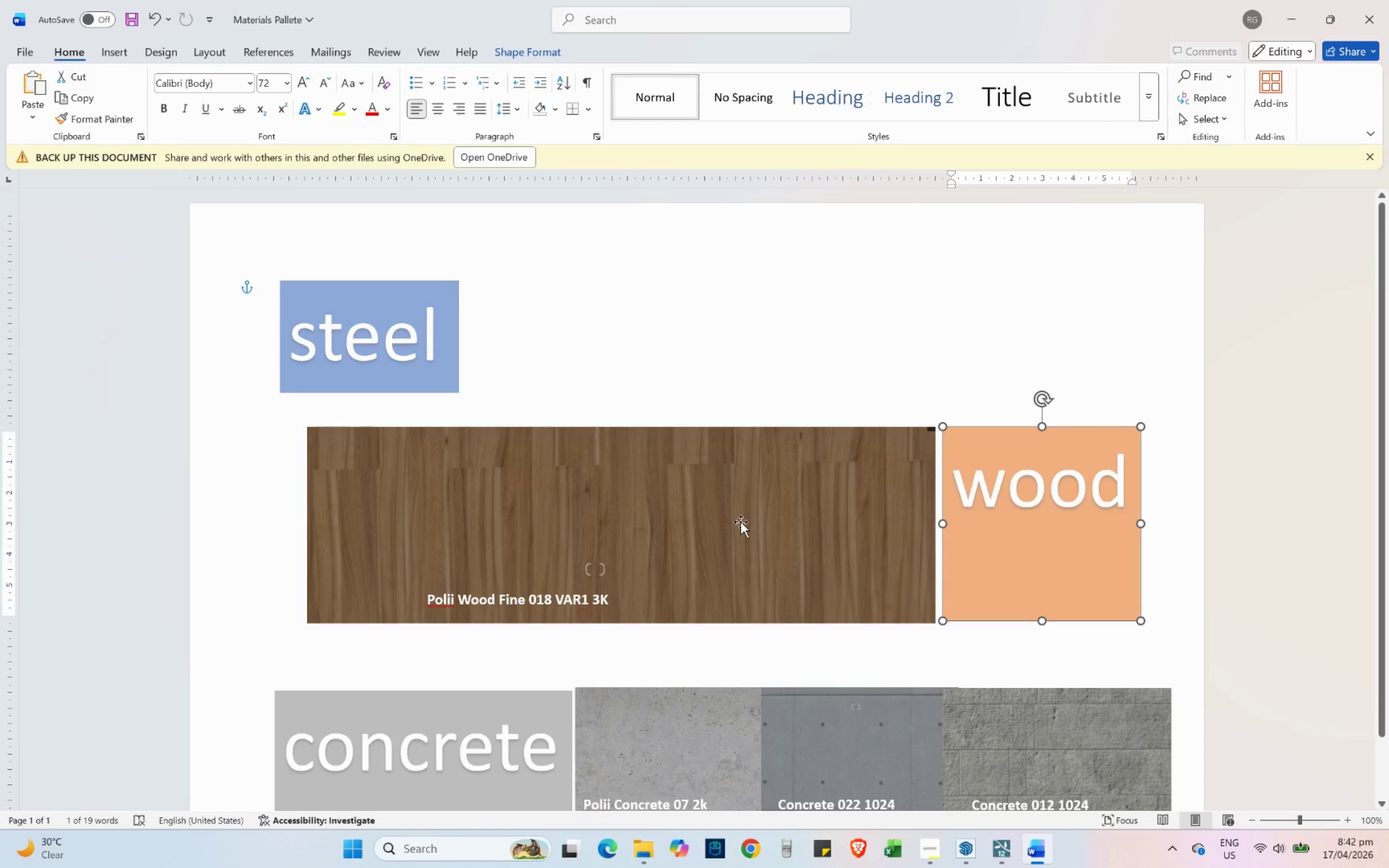 
hold_key(key=ShiftLeft, duration=1.55)
 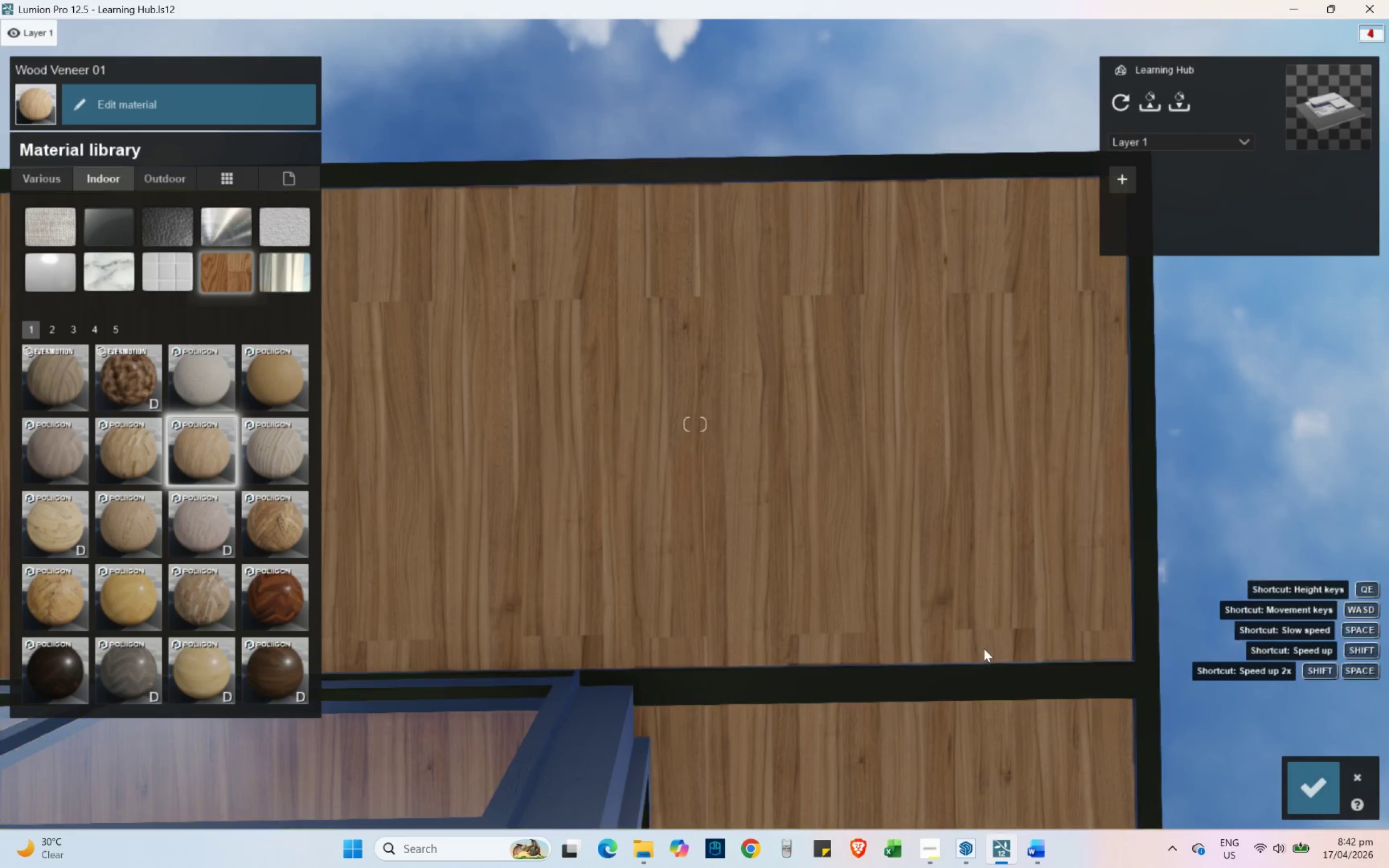 
hold_key(key=D, duration=1.48)
 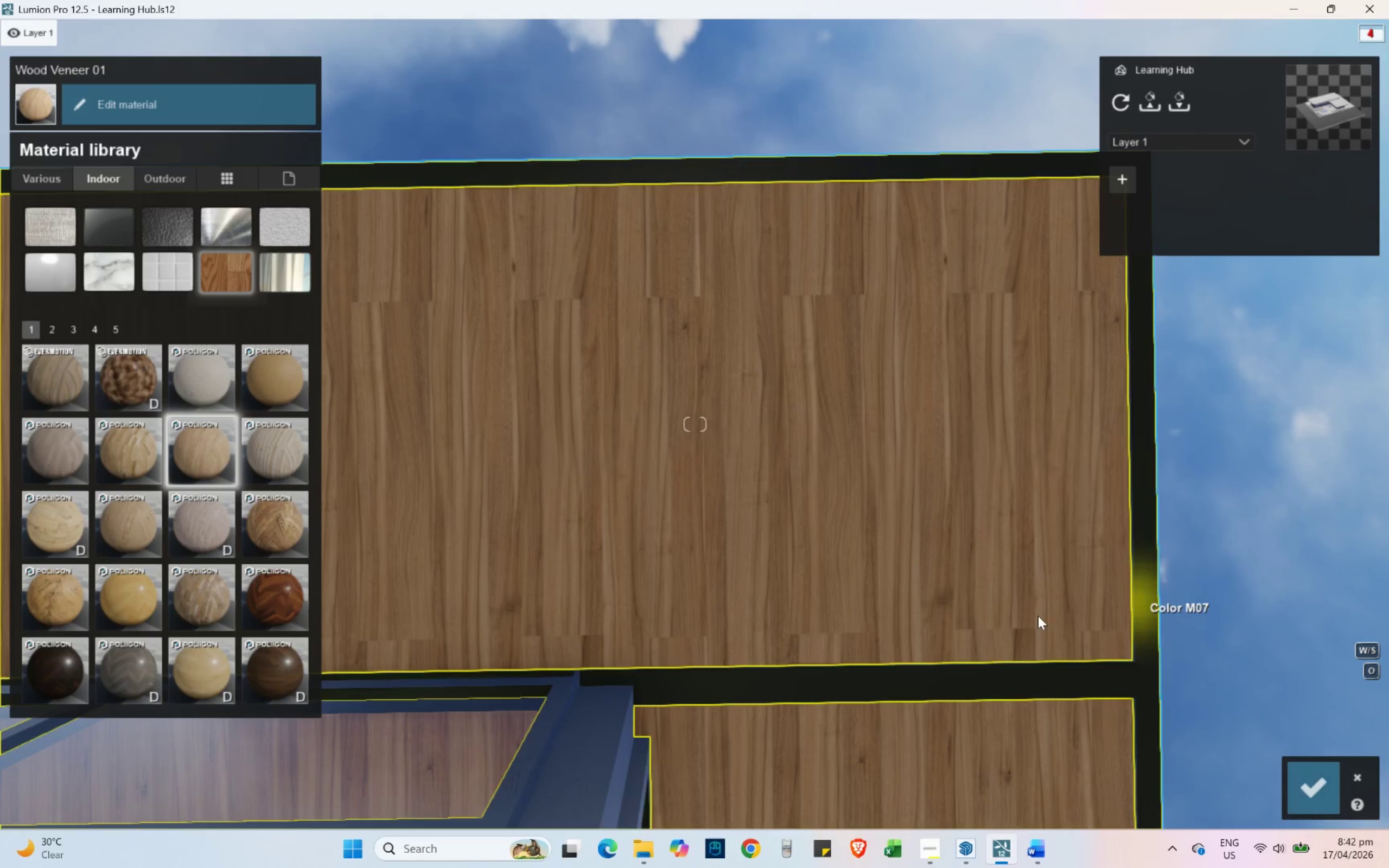 
hold_key(key=ShiftLeft, duration=2.0)
 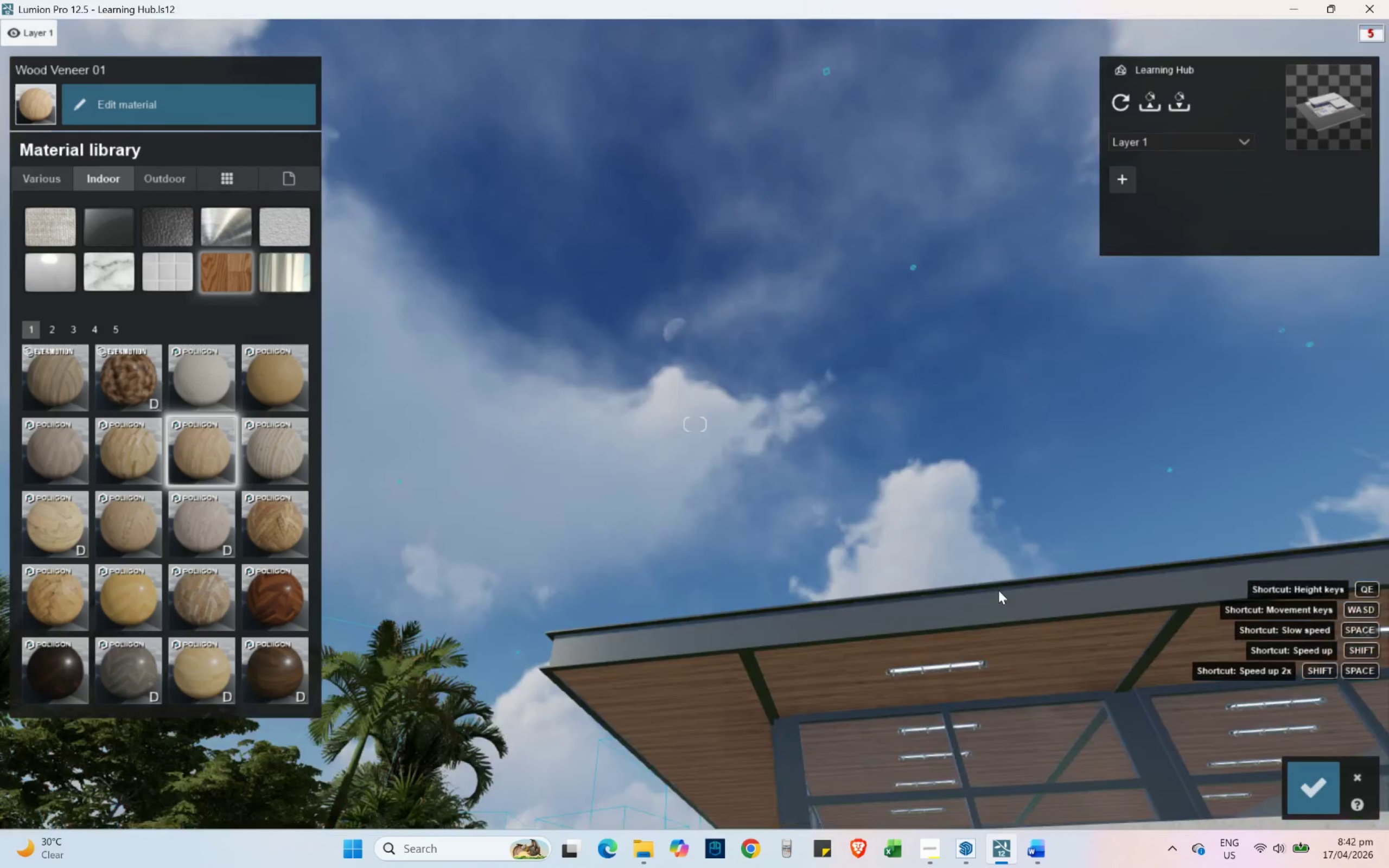 
hold_key(key=D, duration=1.52)
 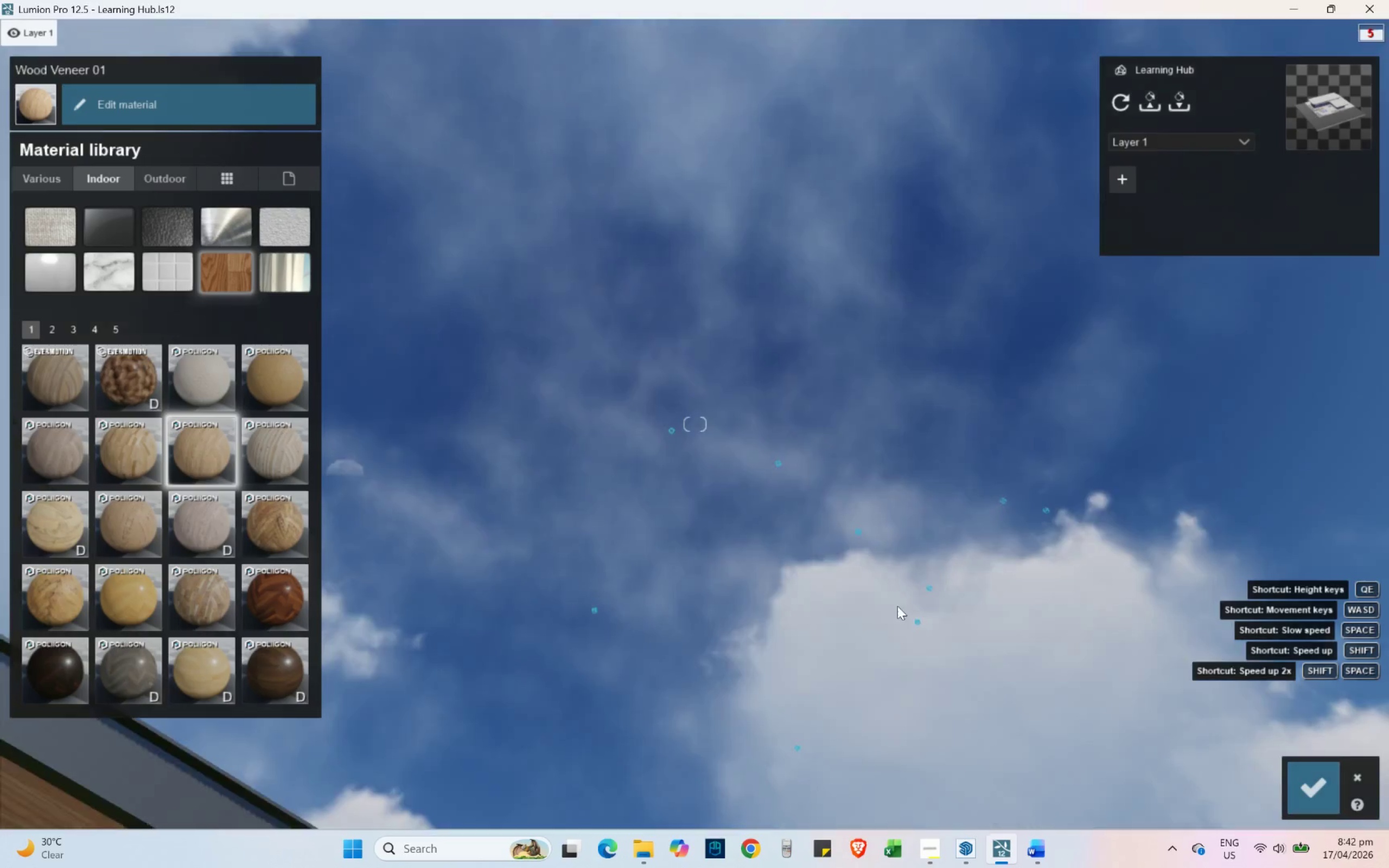 
scroll: coordinate [948, 672], scroll_direction: up, amount: 6.0
 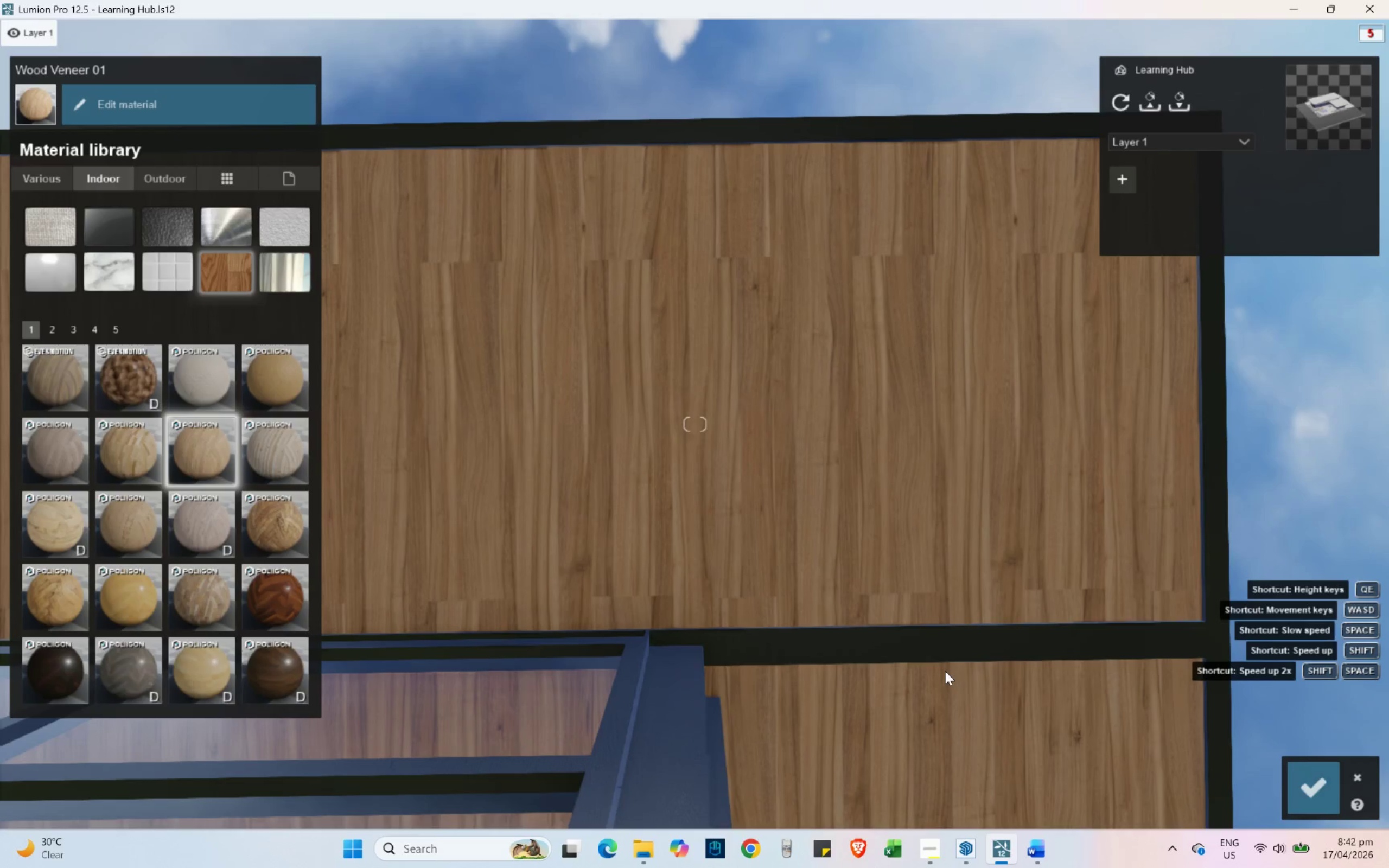 
hold_key(key=D, duration=0.53)
 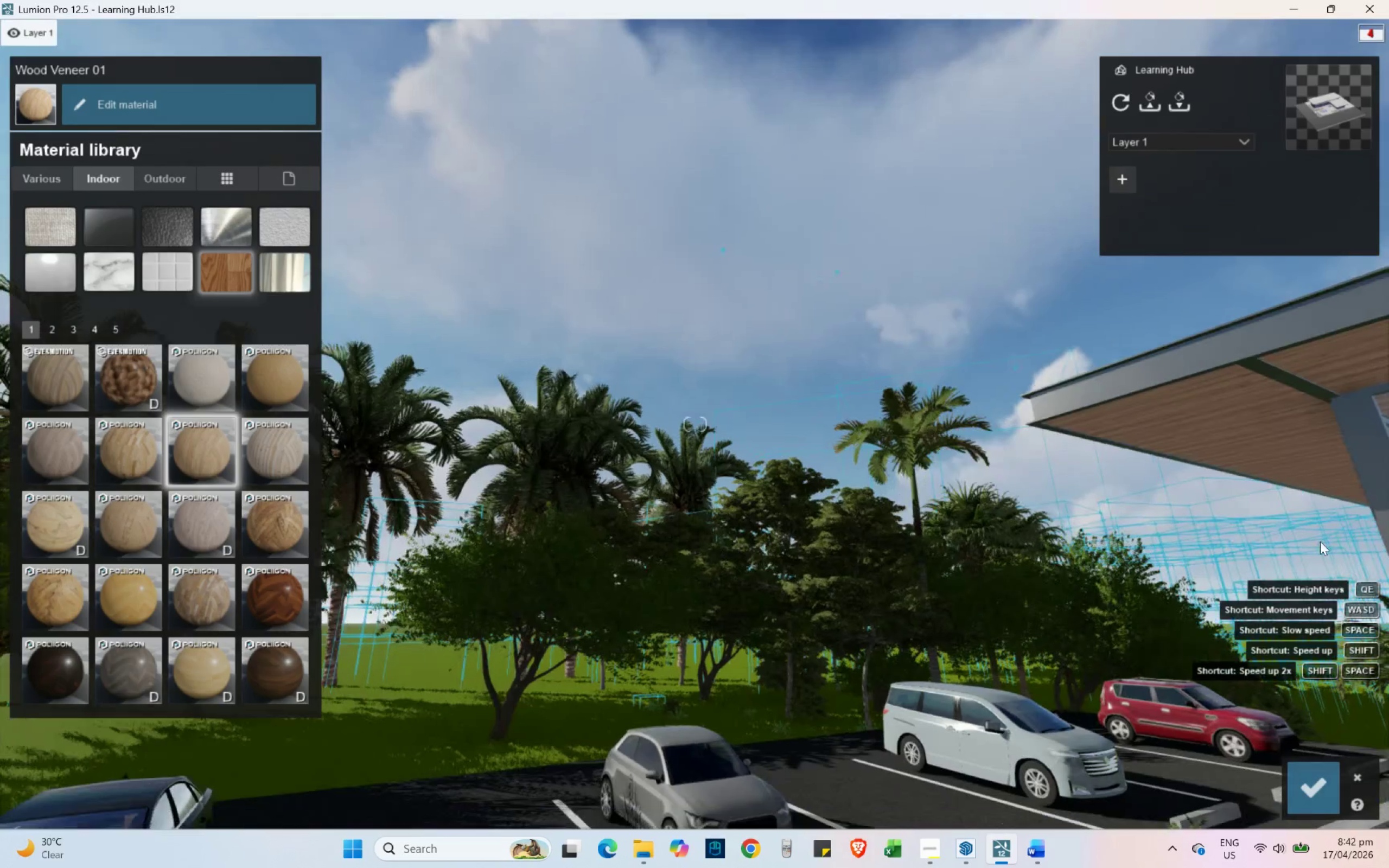 
hold_key(key=Q, duration=1.02)
 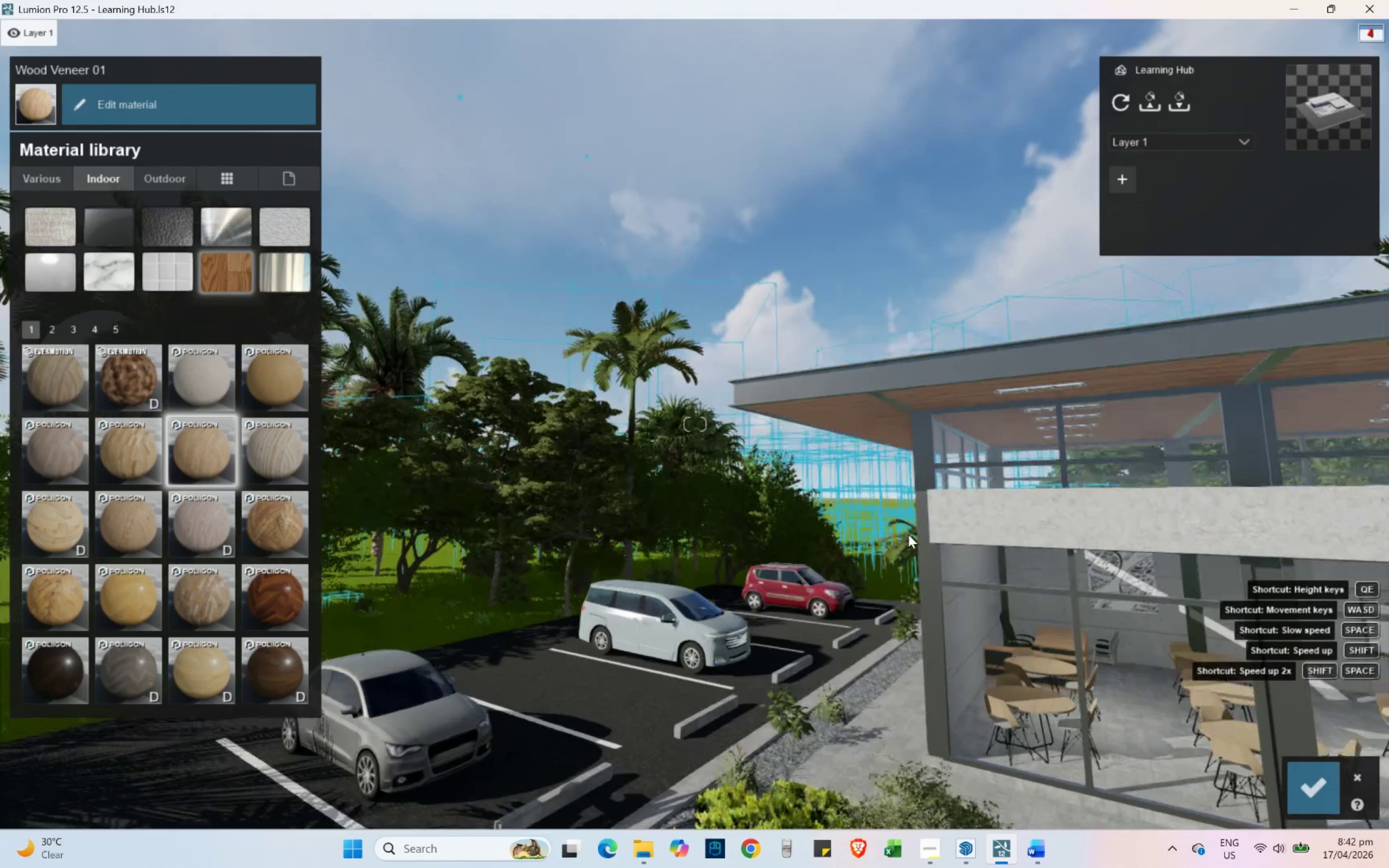 
hold_key(key=W, duration=1.52)
 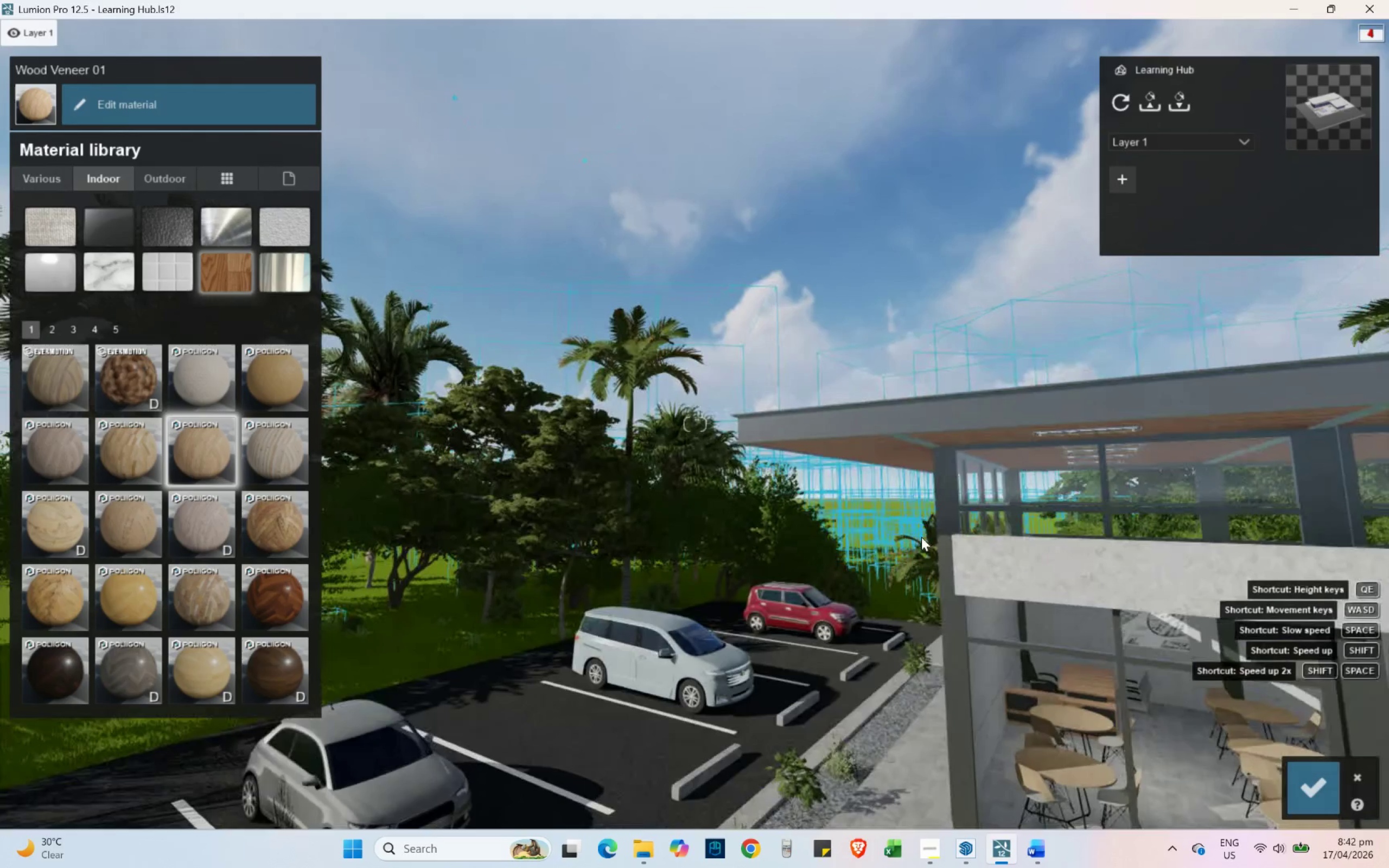 
type(wwwwd)
 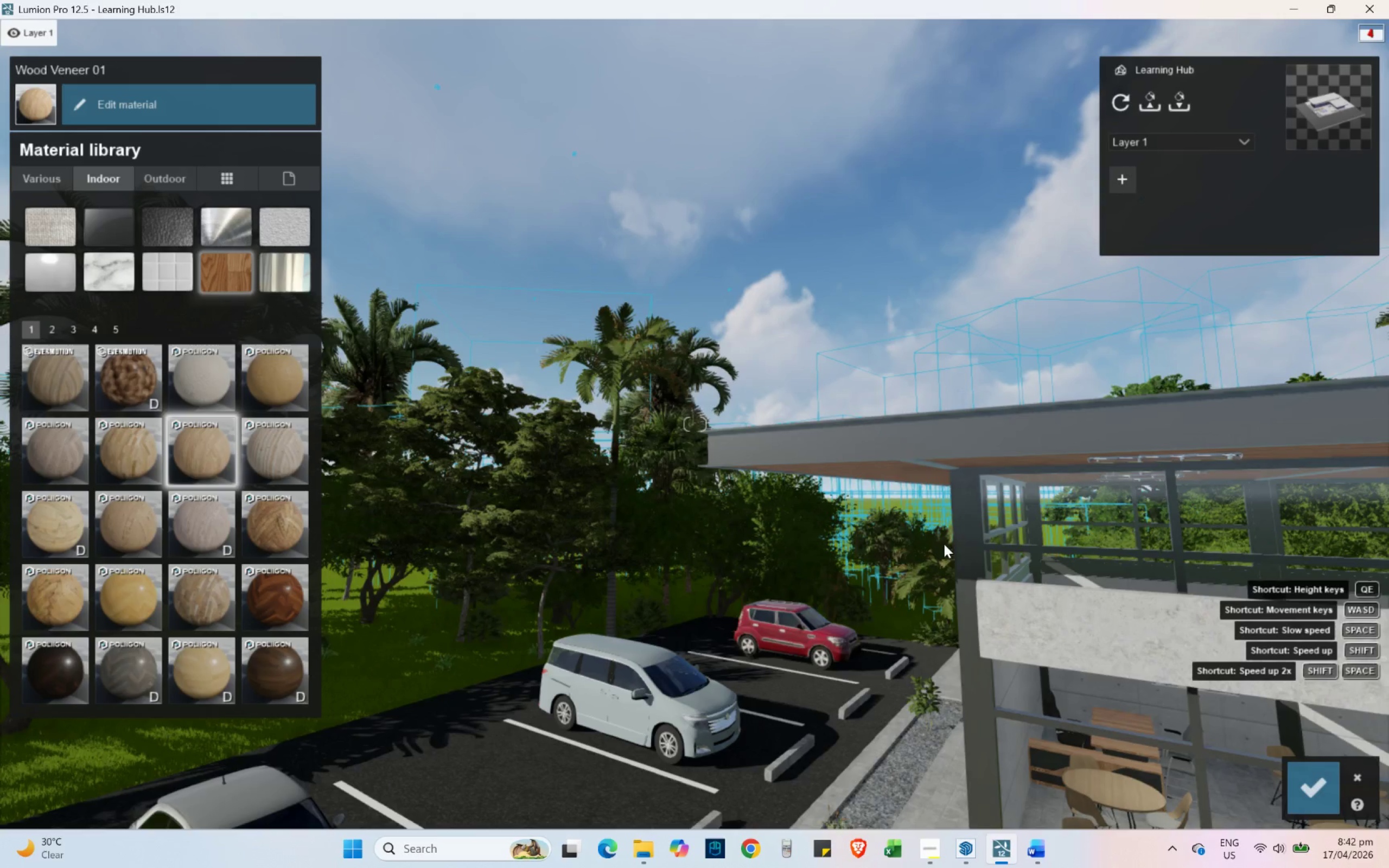 
hold_key(key=W, duration=0.84)
 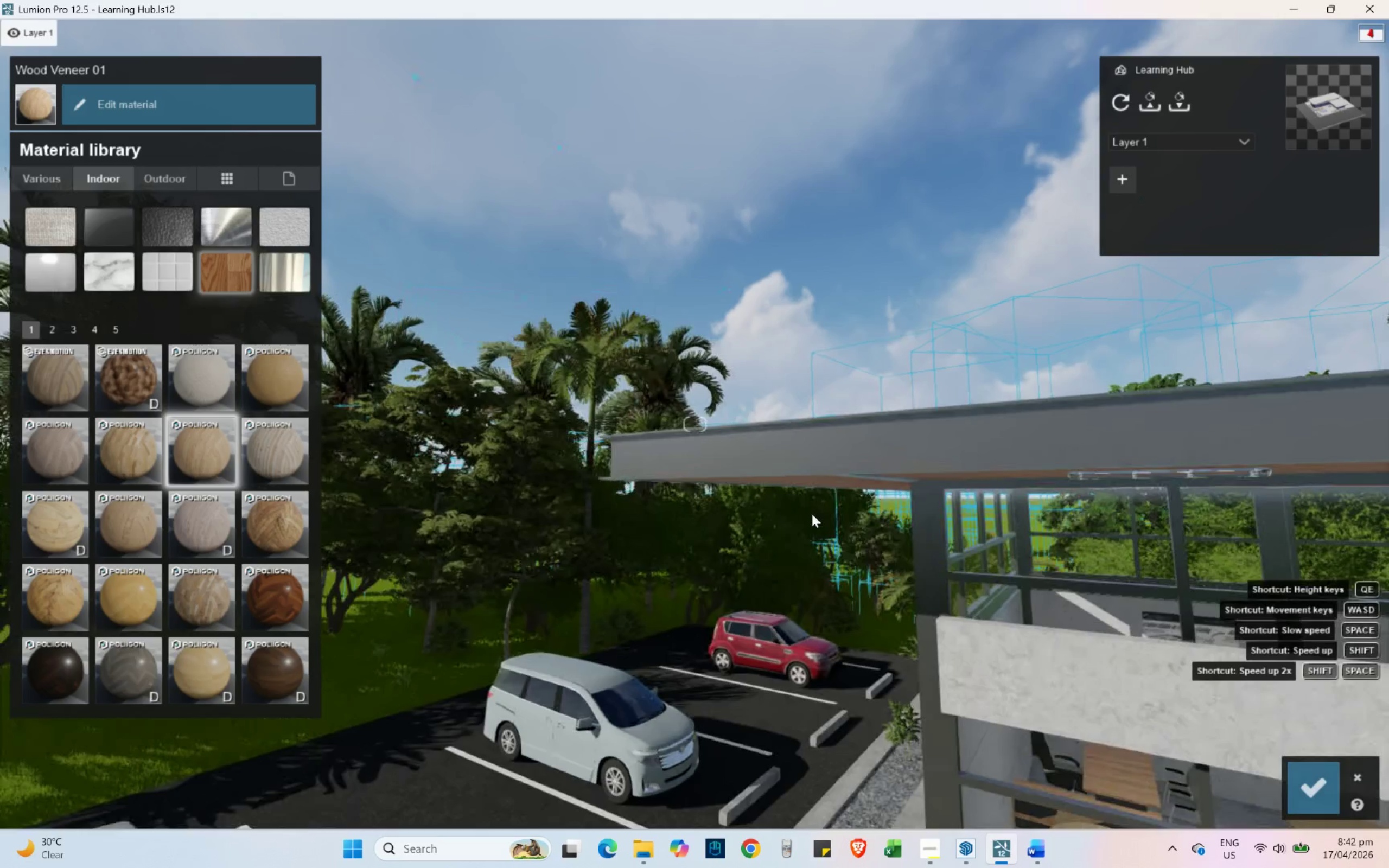 
key(A)
 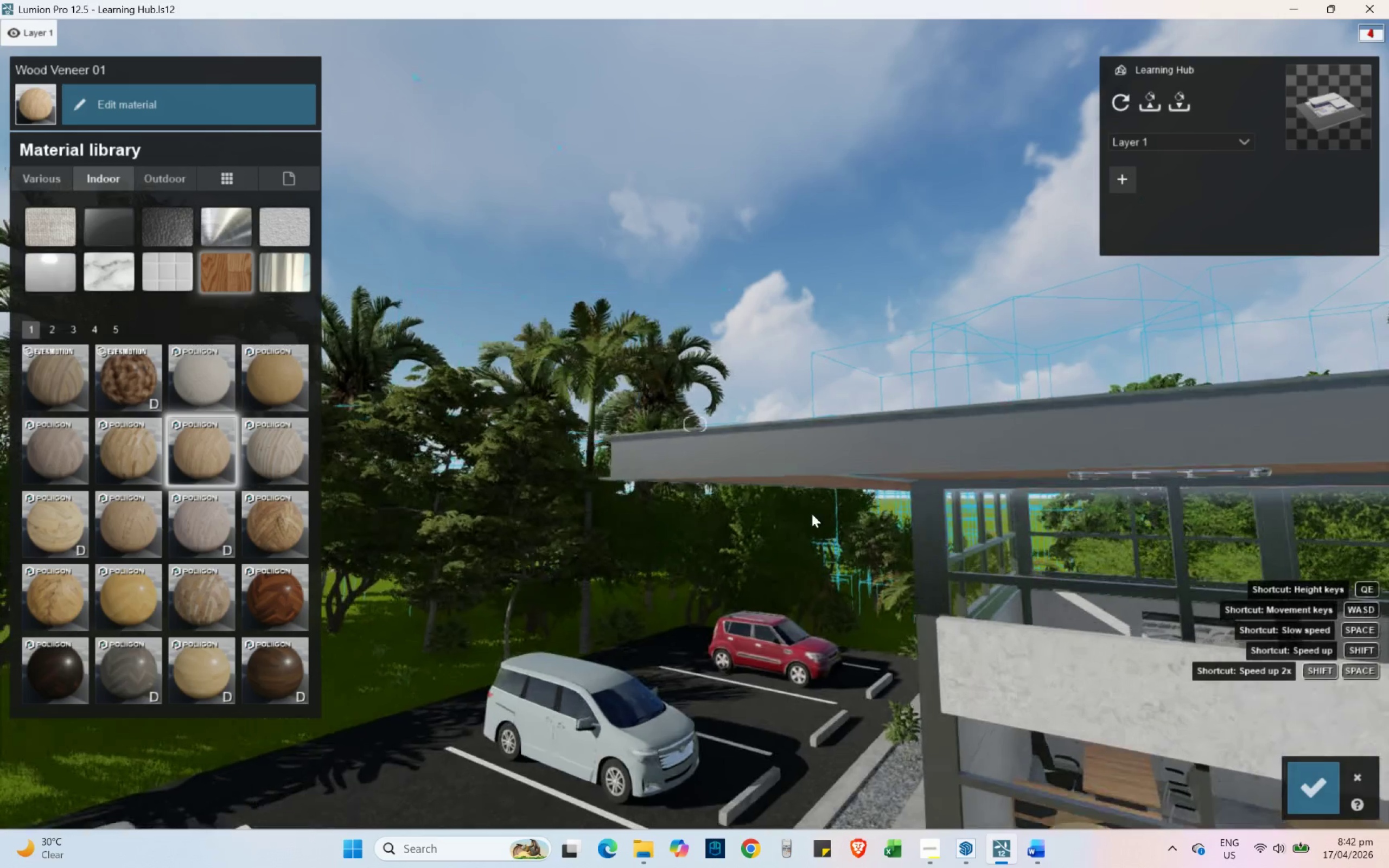 
hold_key(key=W, duration=0.41)
 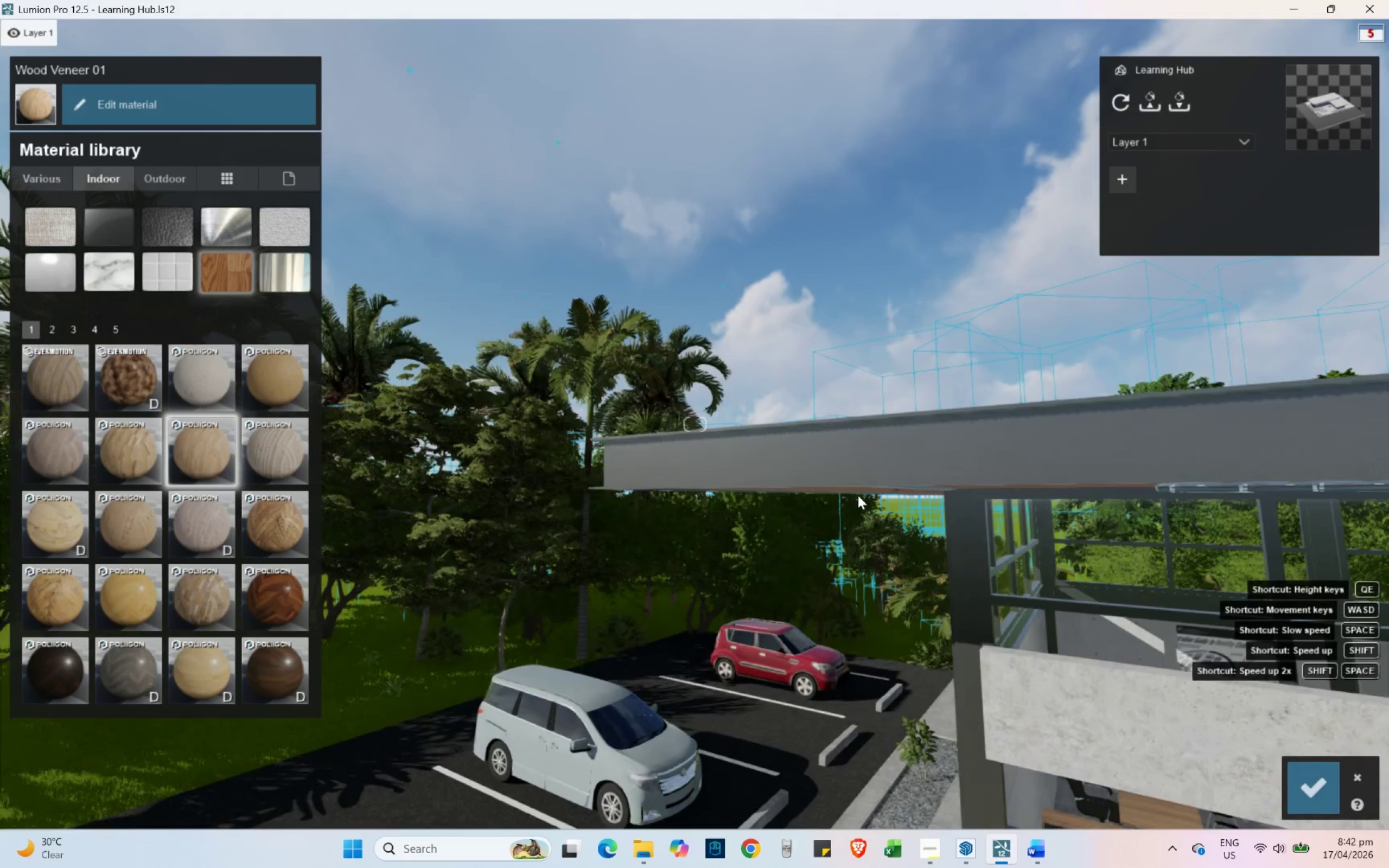 
hold_key(key=D, duration=0.31)
 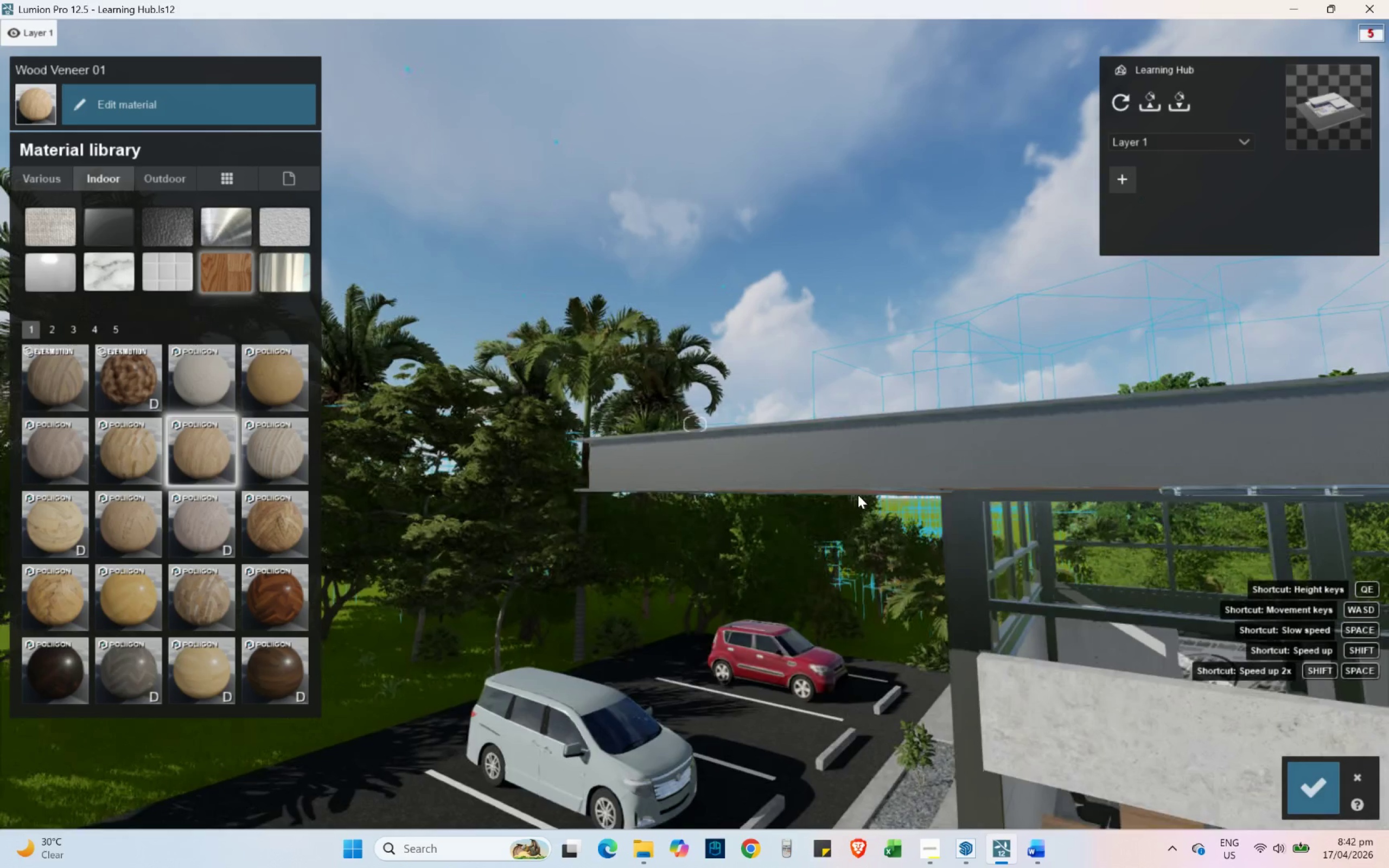 
hold_key(key=W, duration=0.48)
 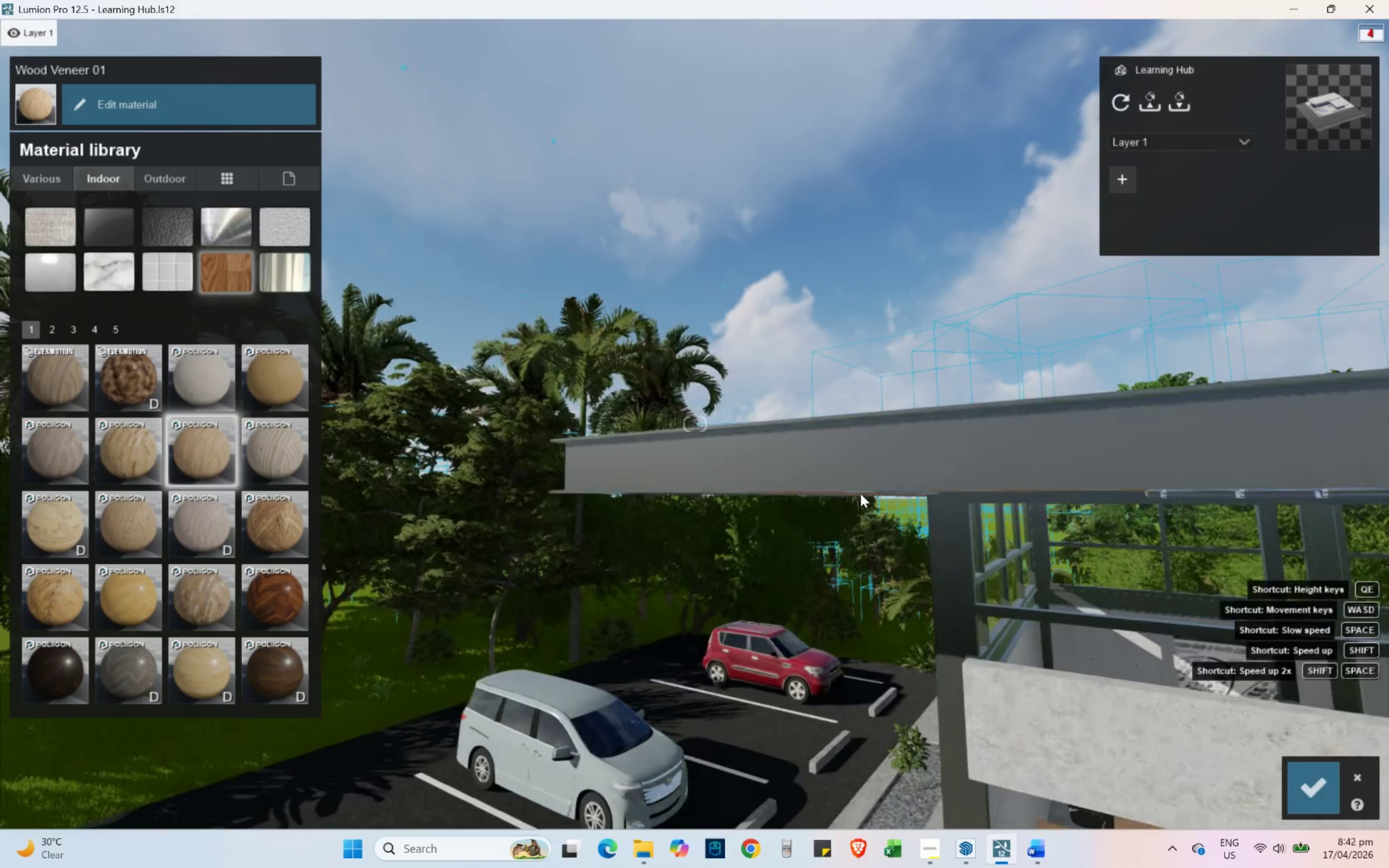 
hold_key(key=A, duration=0.44)
 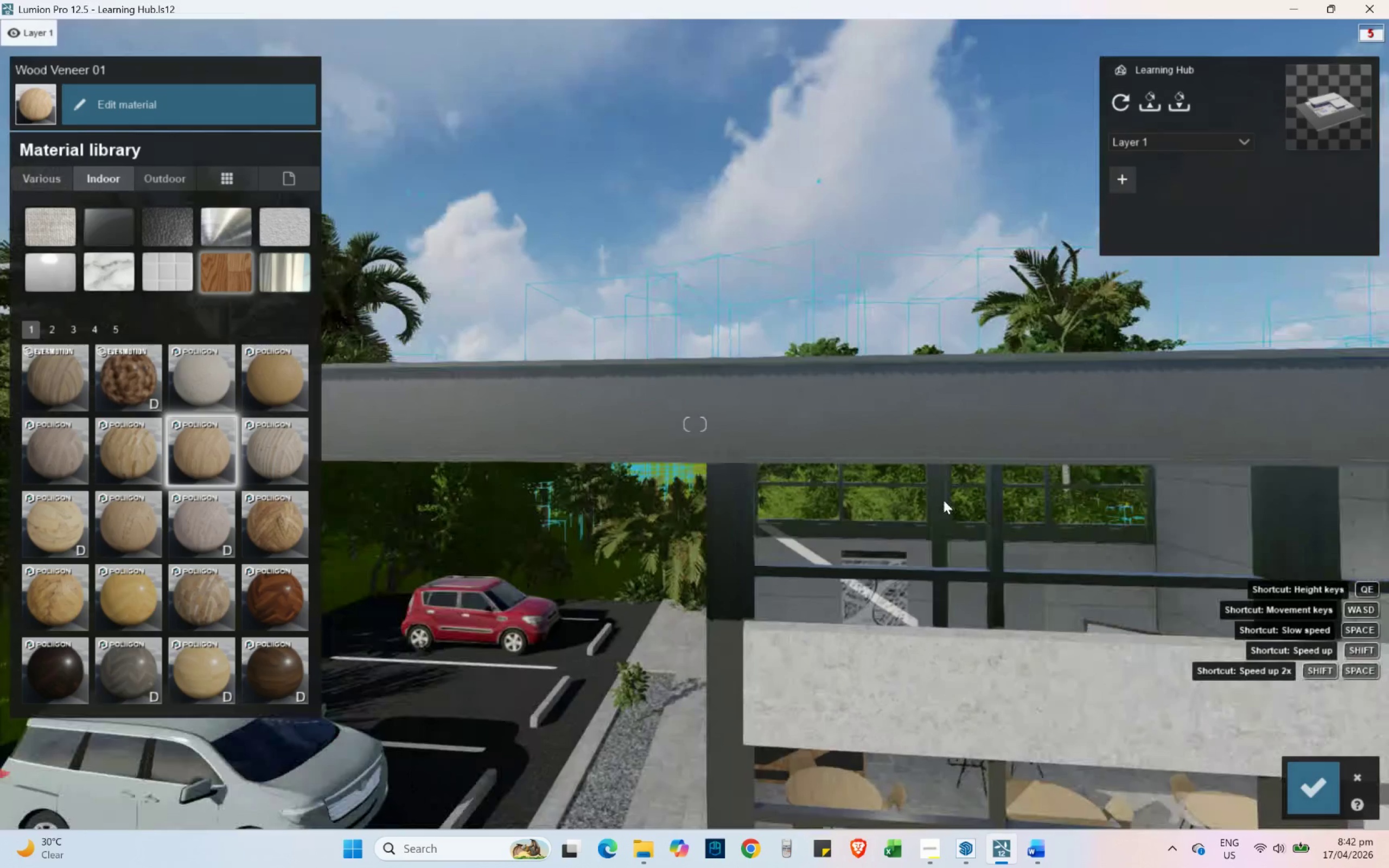 
hold_key(key=A, duration=0.53)
 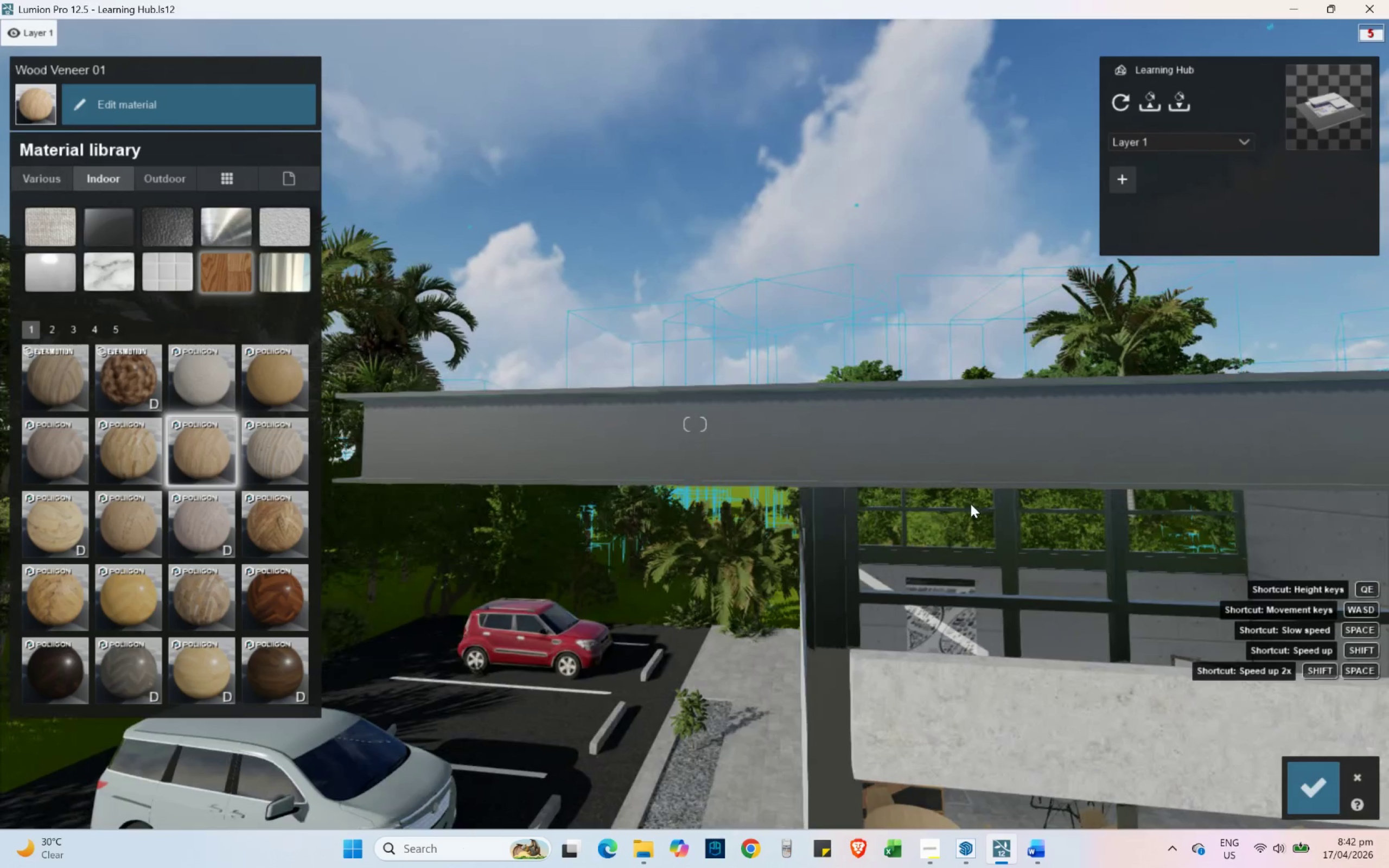 
key(Shift+ShiftLeft)
 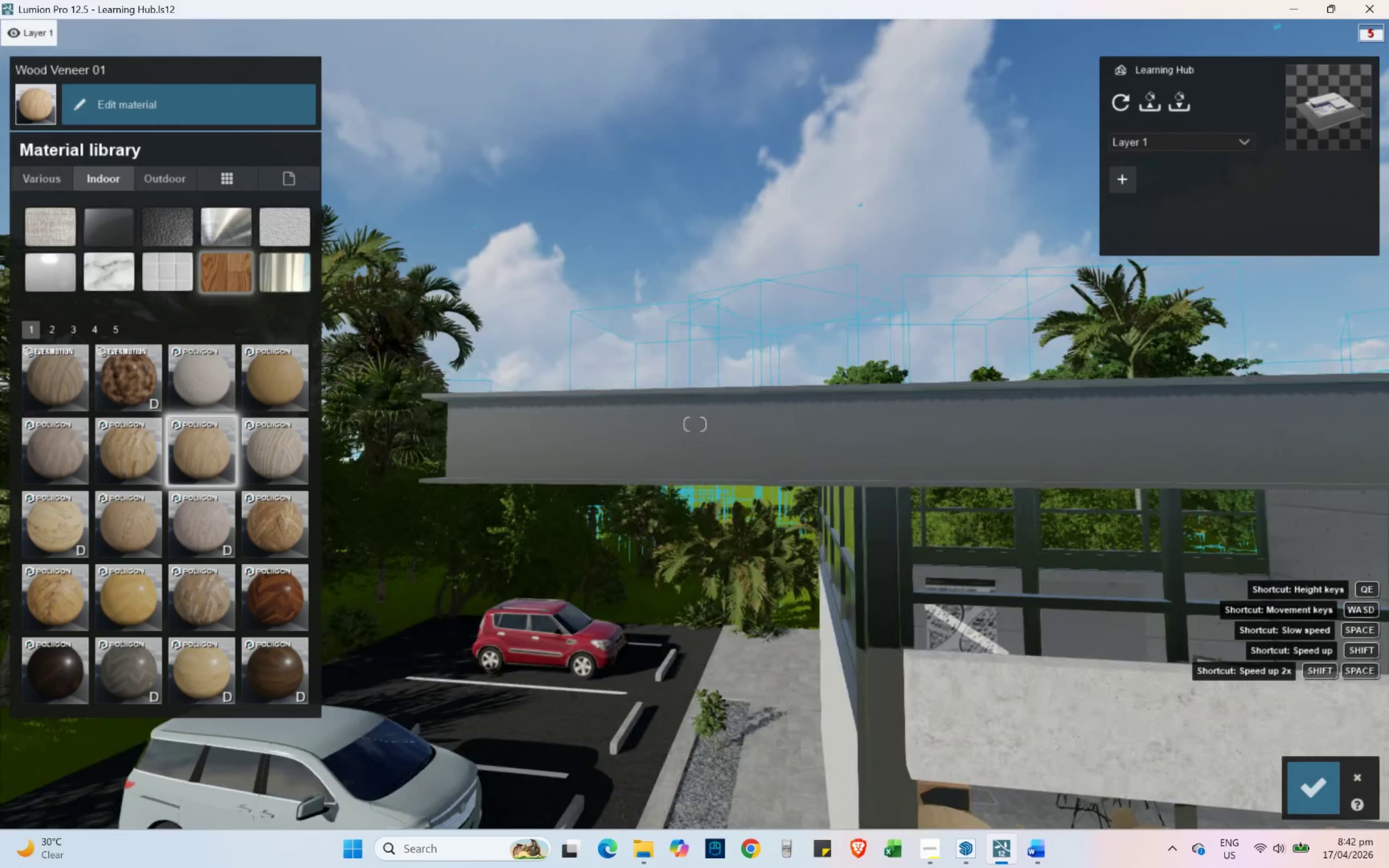 
key(D)
 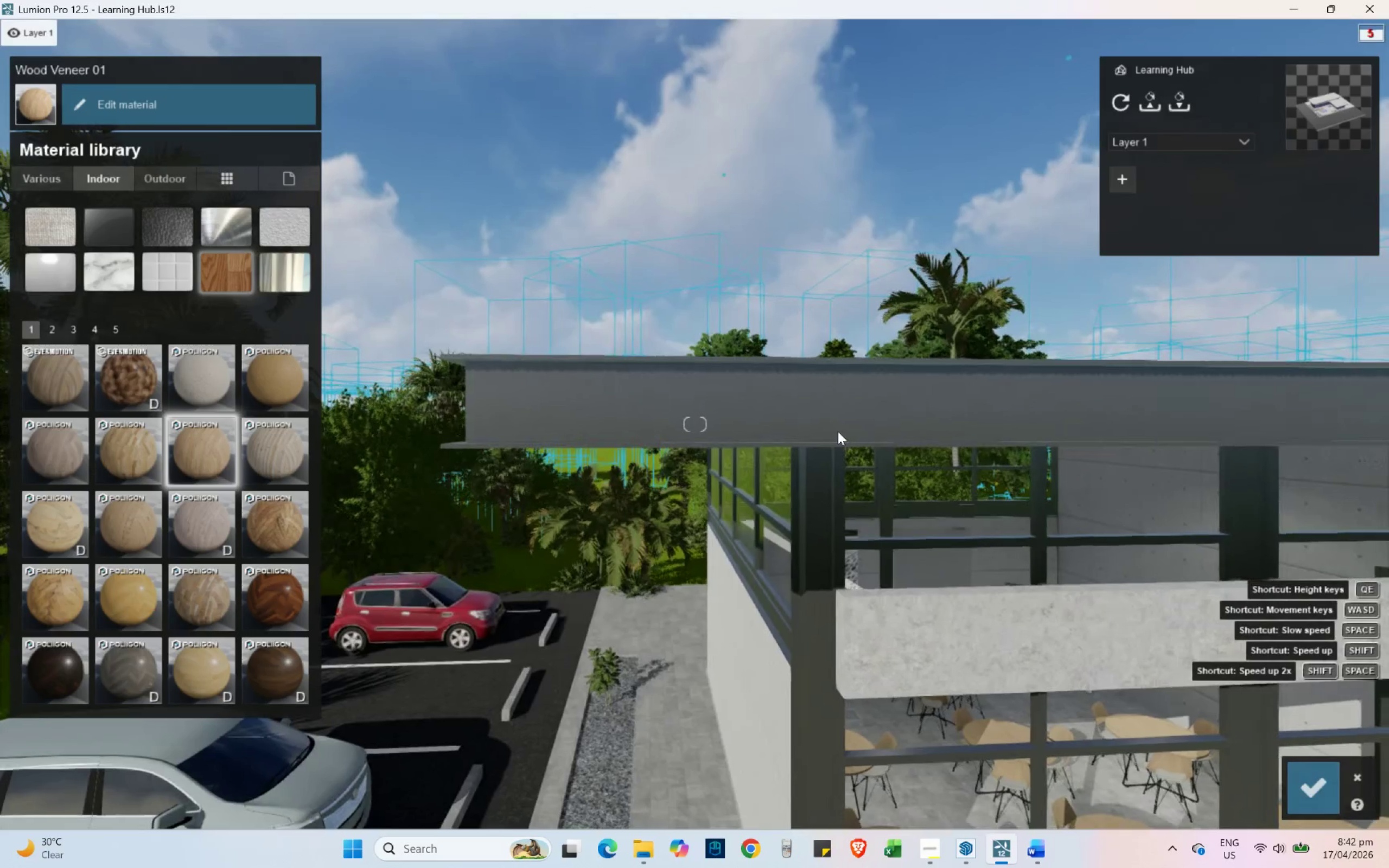 
left_click([800, 410])
 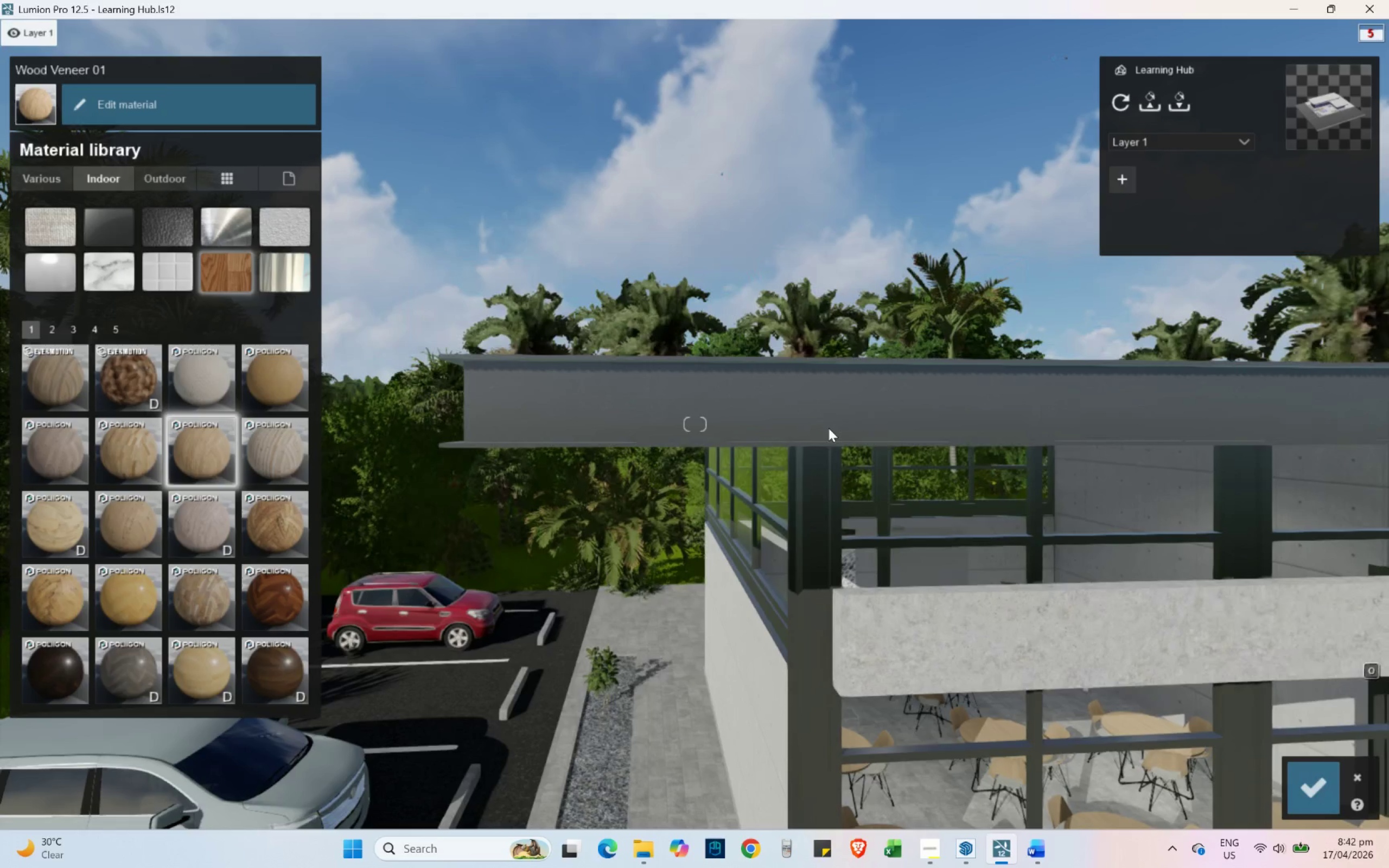 
mouse_move([808, 704])
 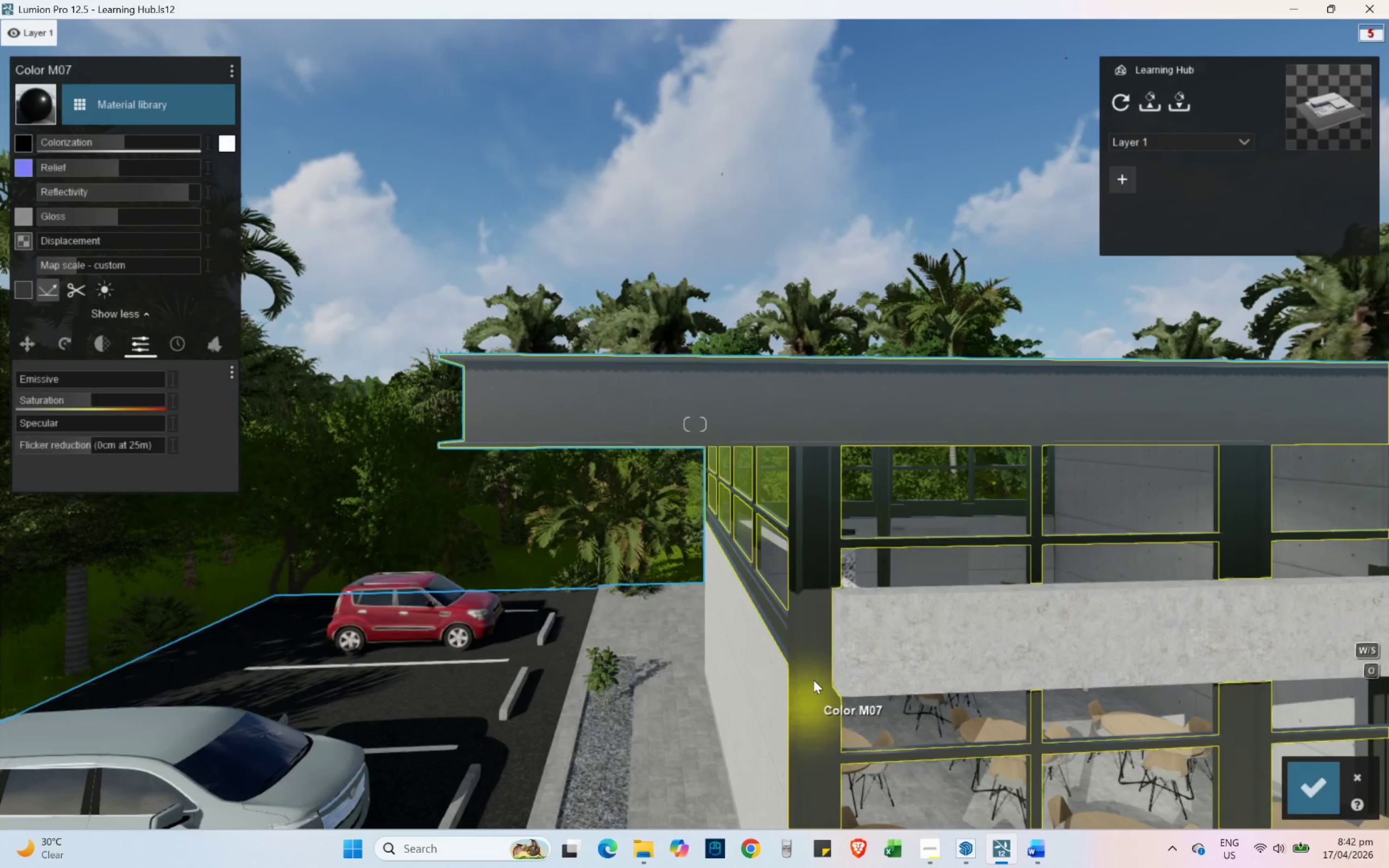 
hold_key(key=Q, duration=0.81)
 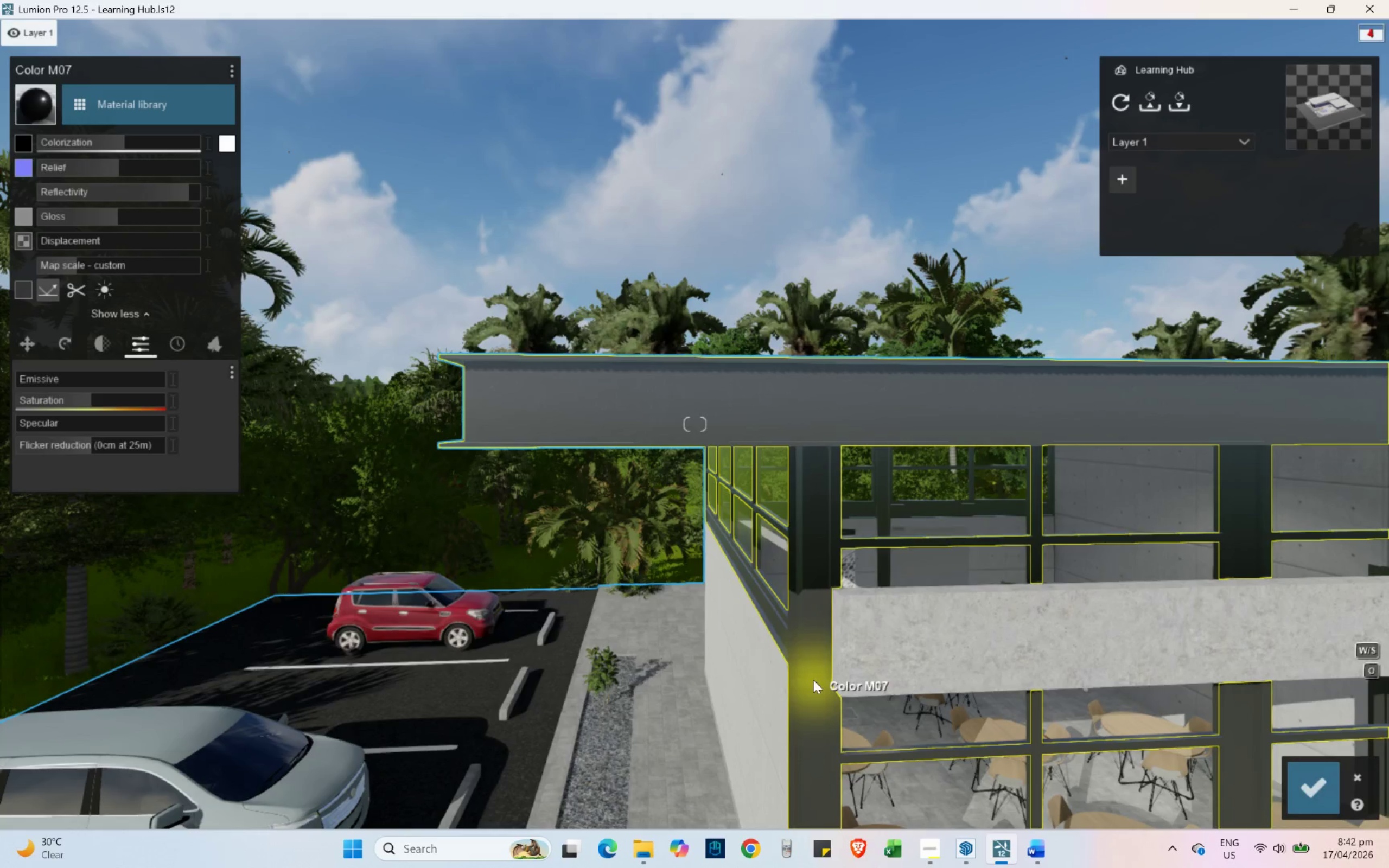 
mouse_move([789, 531])
 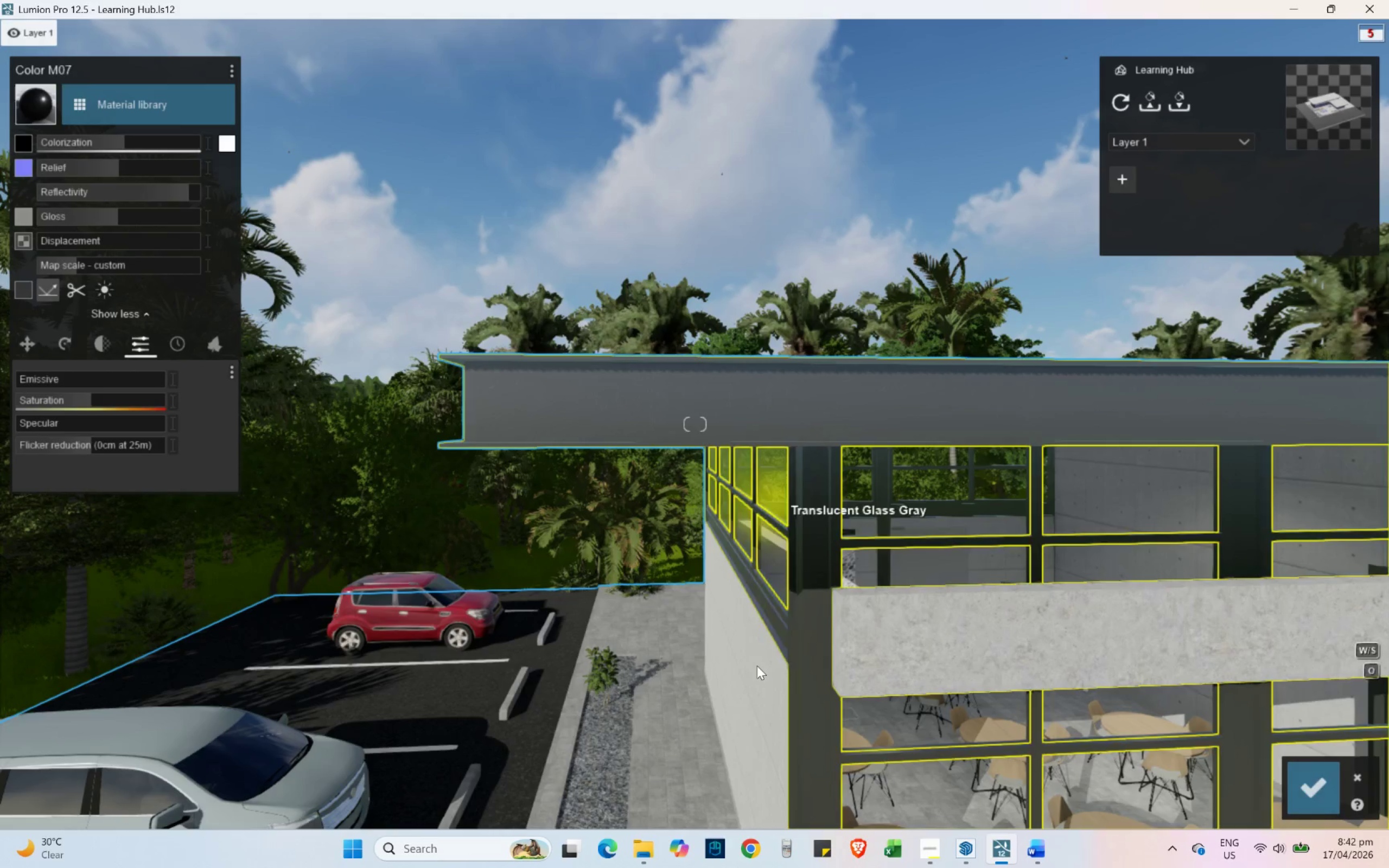 
key(PrintScreen)
 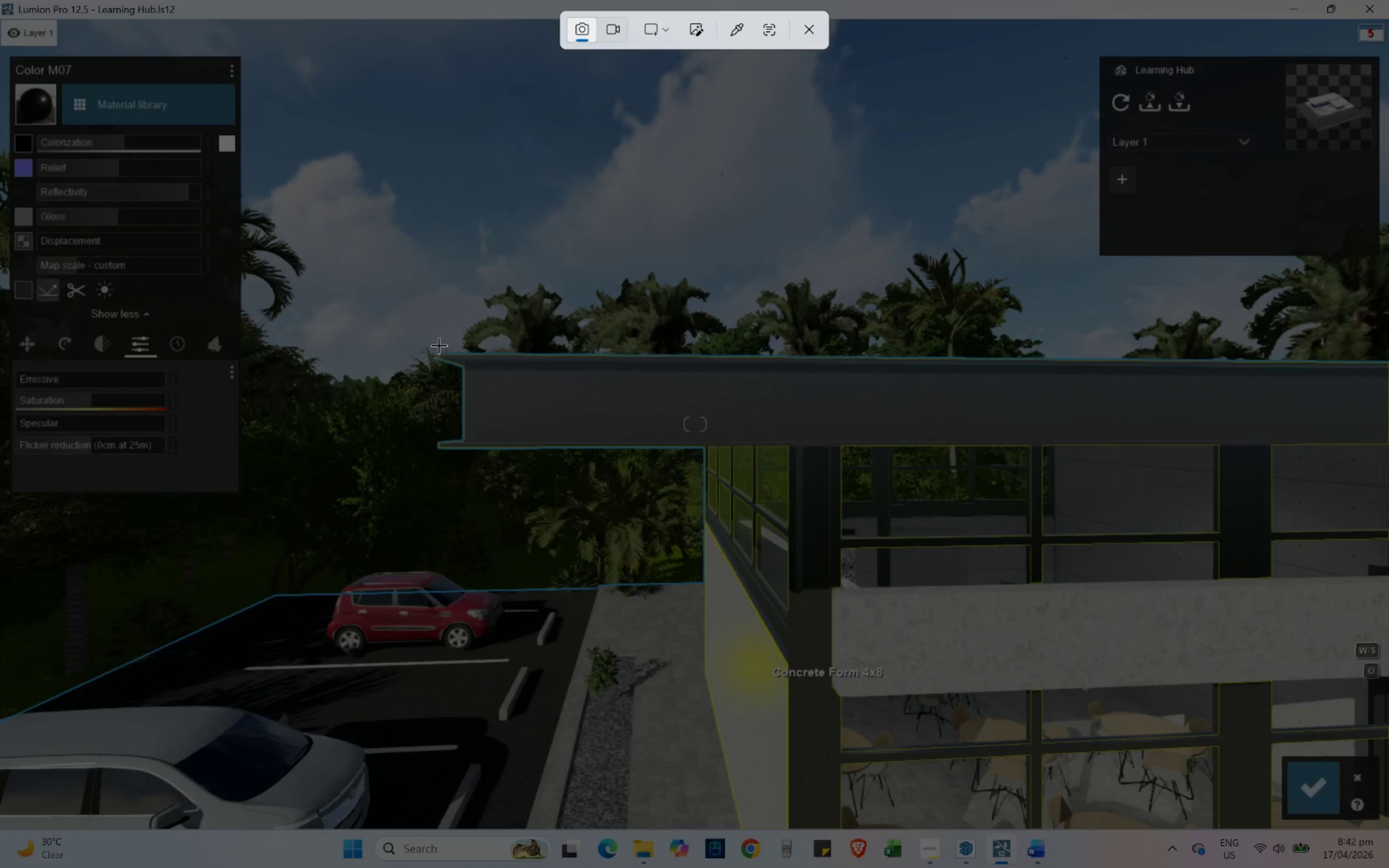 
left_click_drag(start_coordinate=[420, 340], to_coordinate=[1136, 468])
 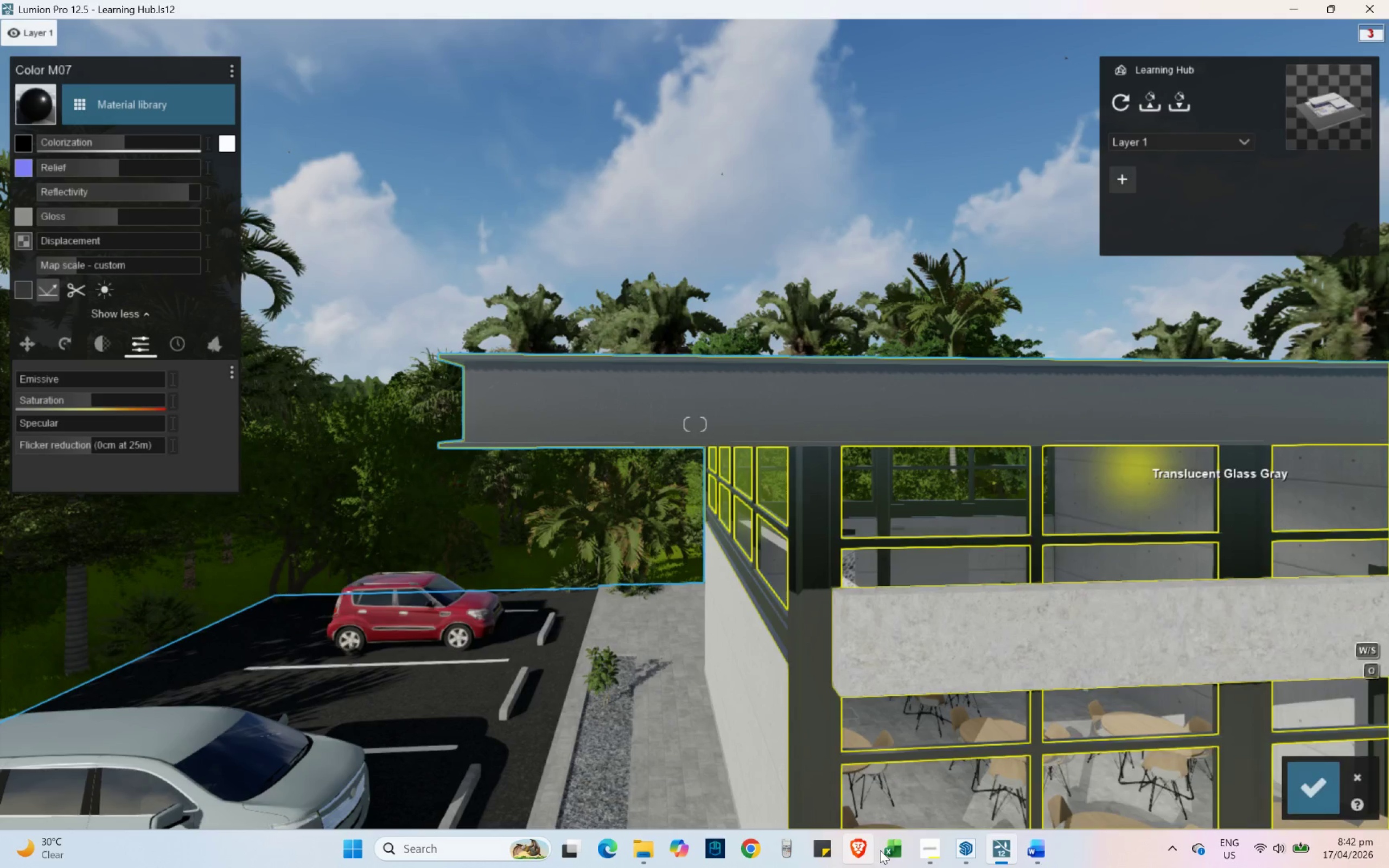 
left_click([1042, 853])
 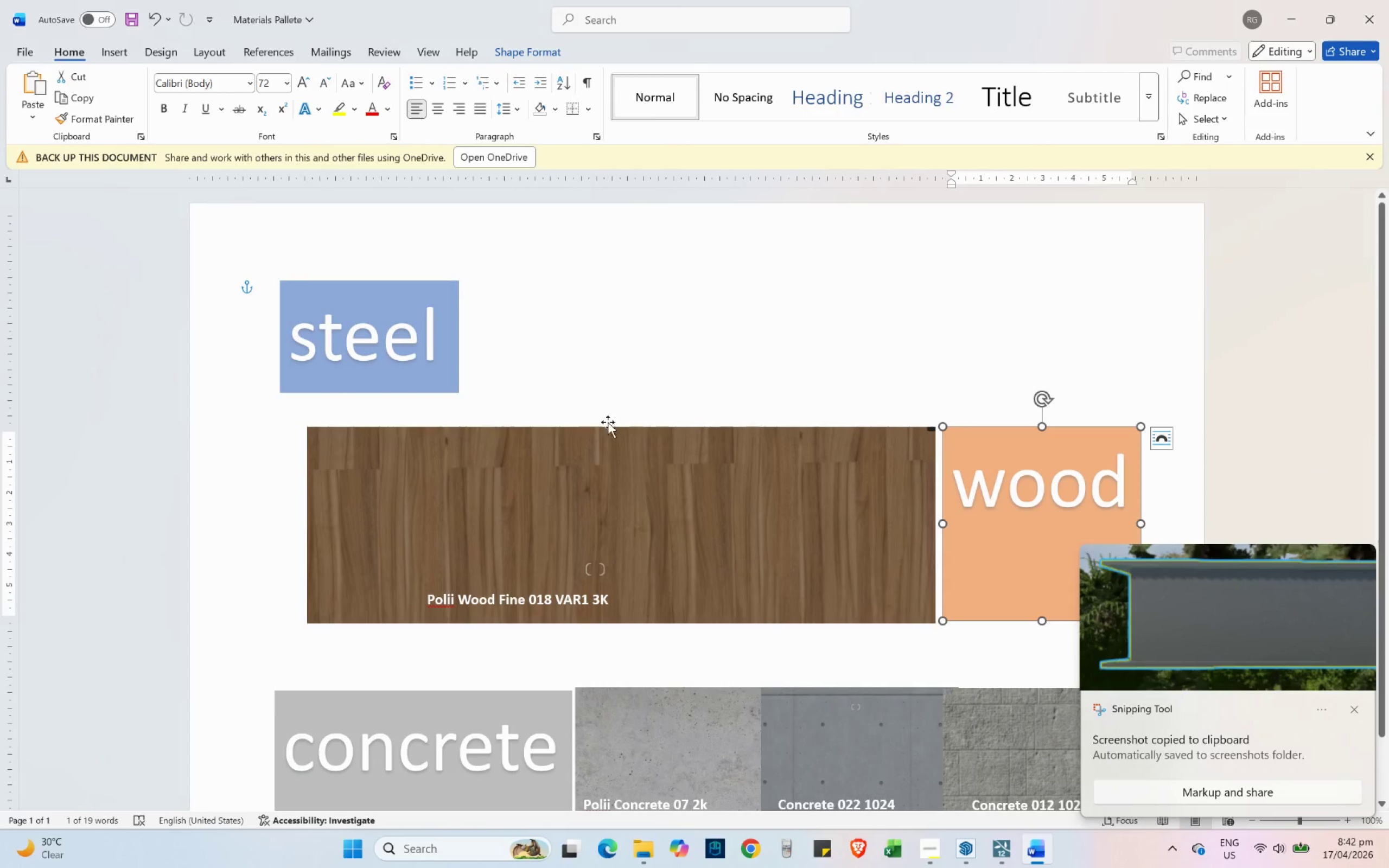 
key(Control+V)
 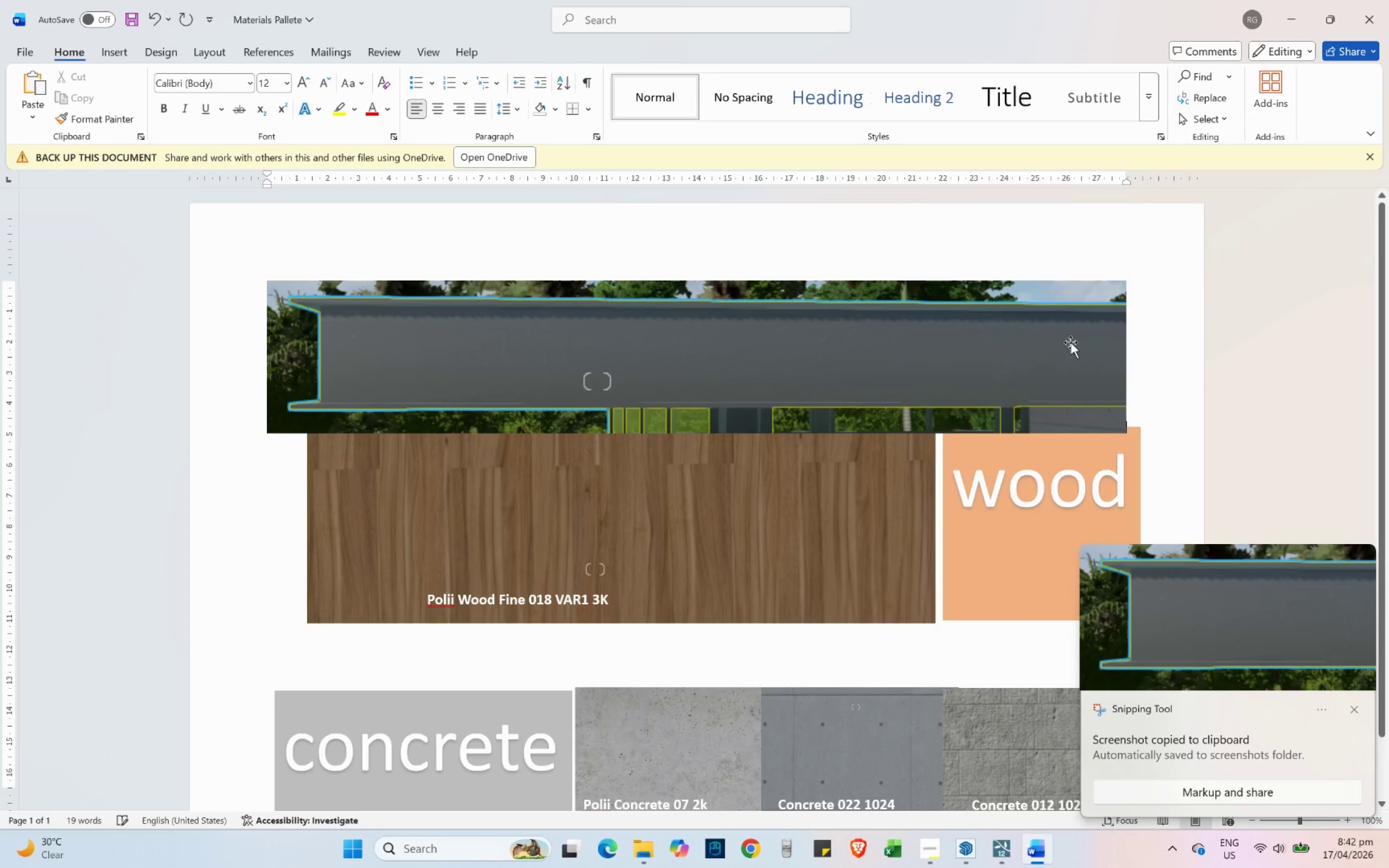 
left_click([980, 342])
 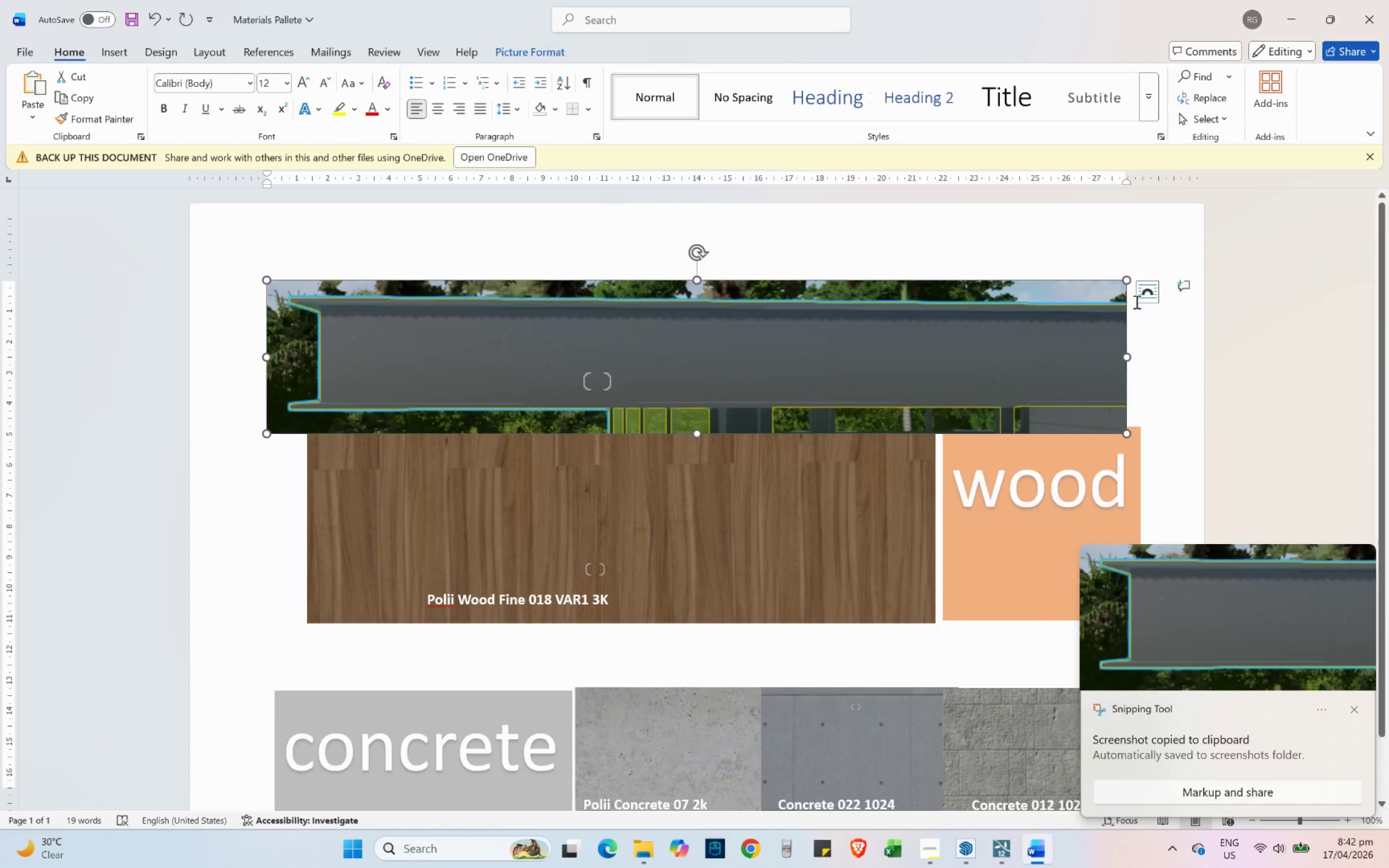 
left_click([1147, 296])
 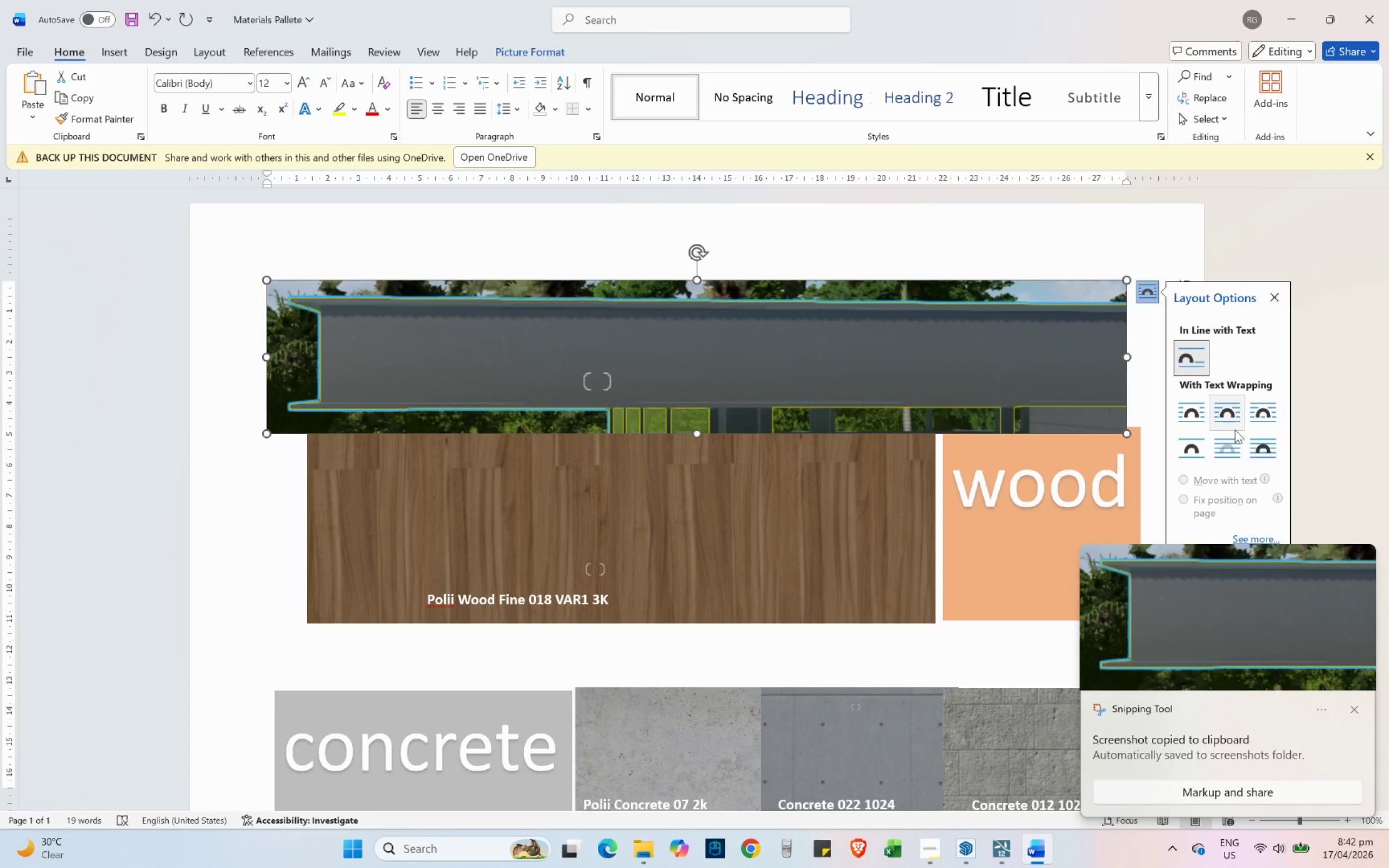 
left_click([1232, 445])
 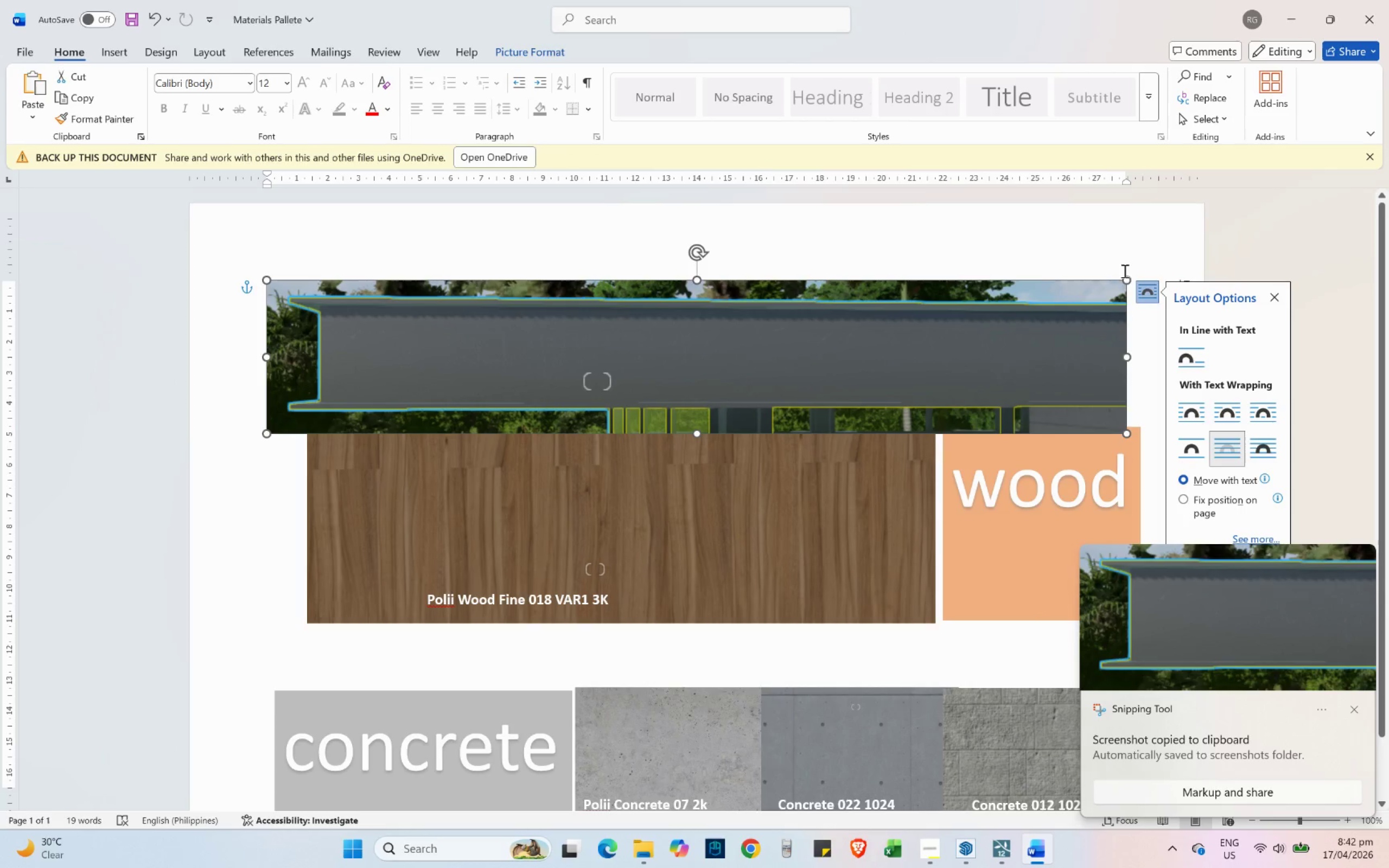 
left_click_drag(start_coordinate=[1123, 278], to_coordinate=[871, 328])
 